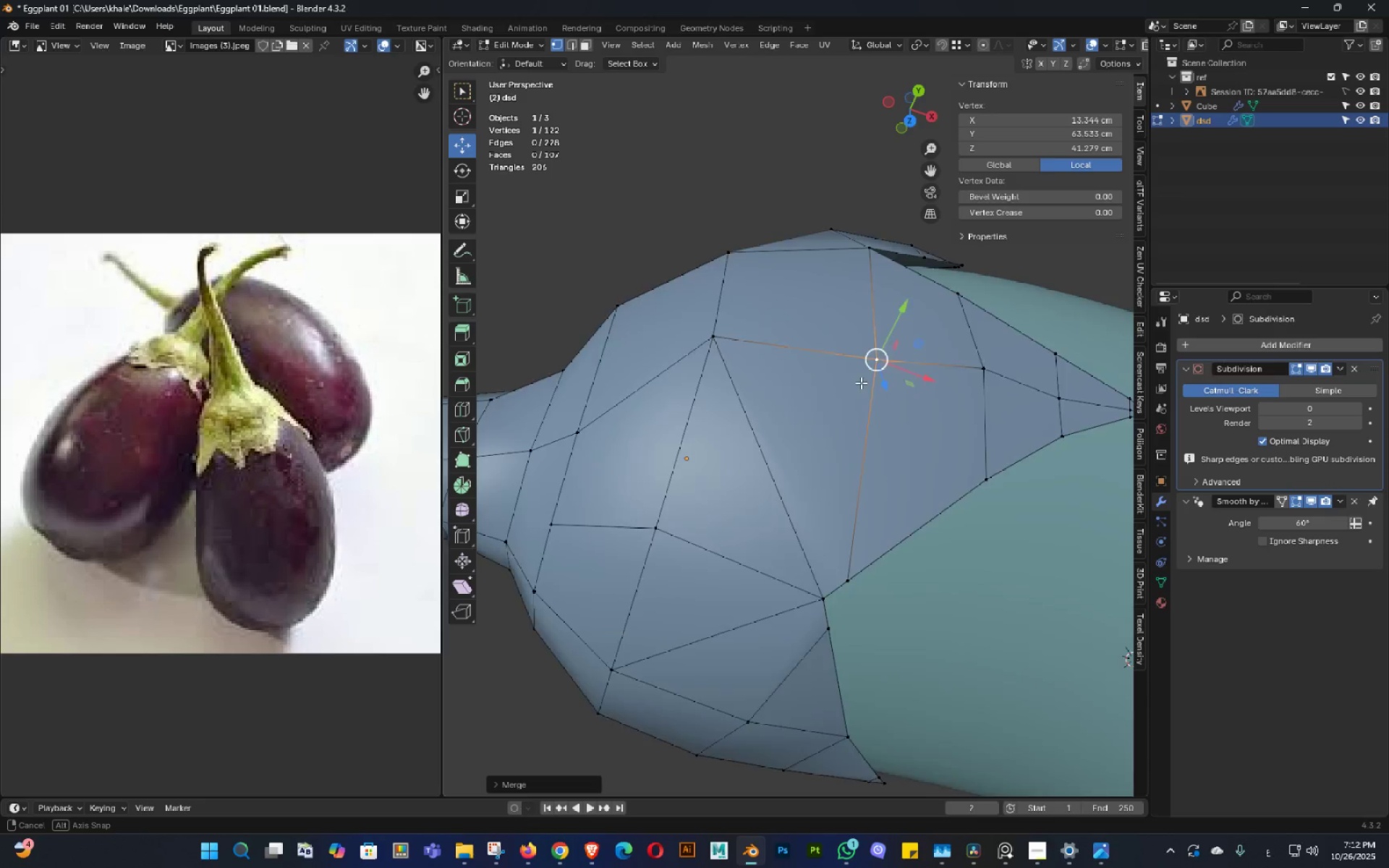 
double_click([858, 352])
 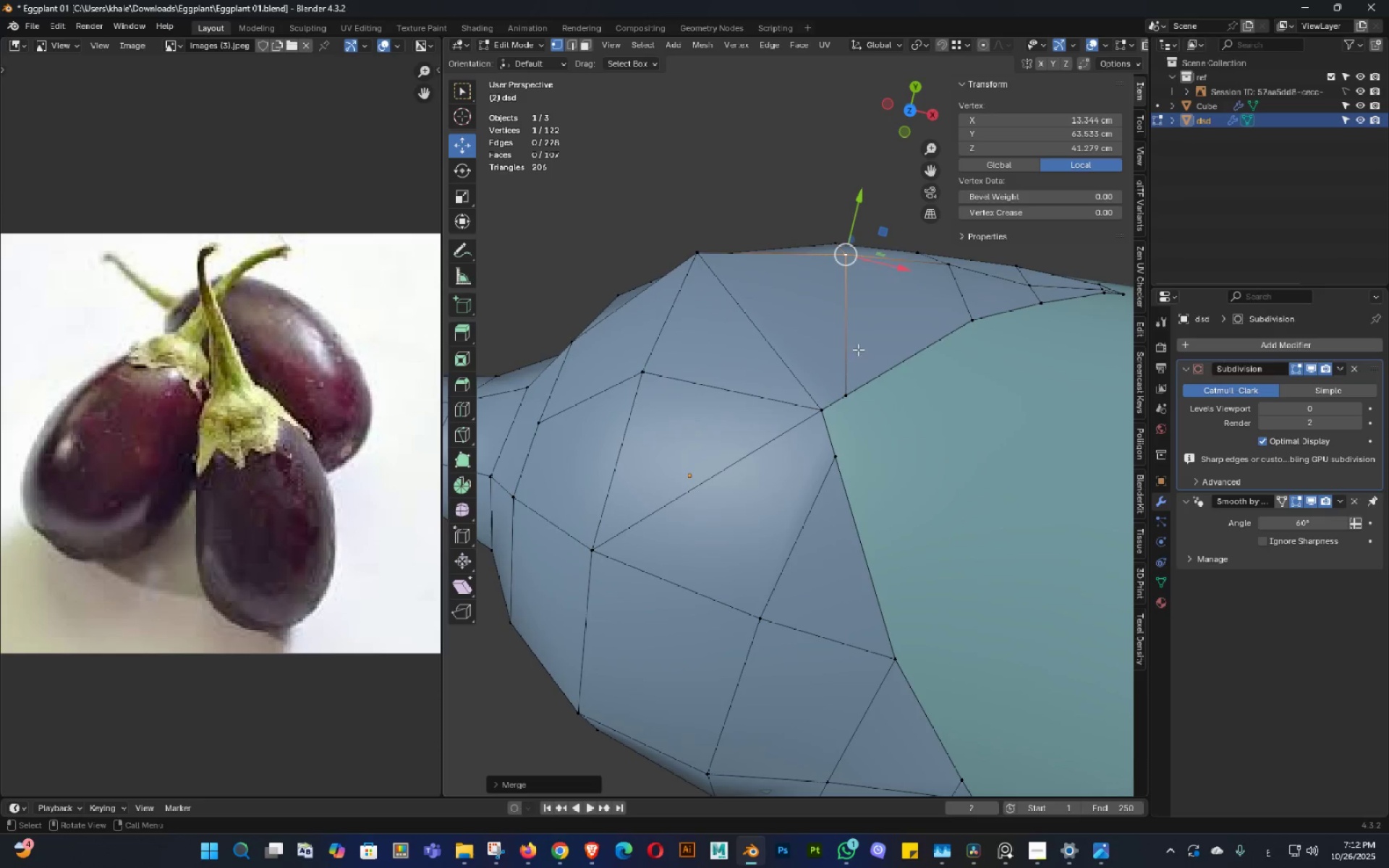 
key(Control+ControlLeft)
 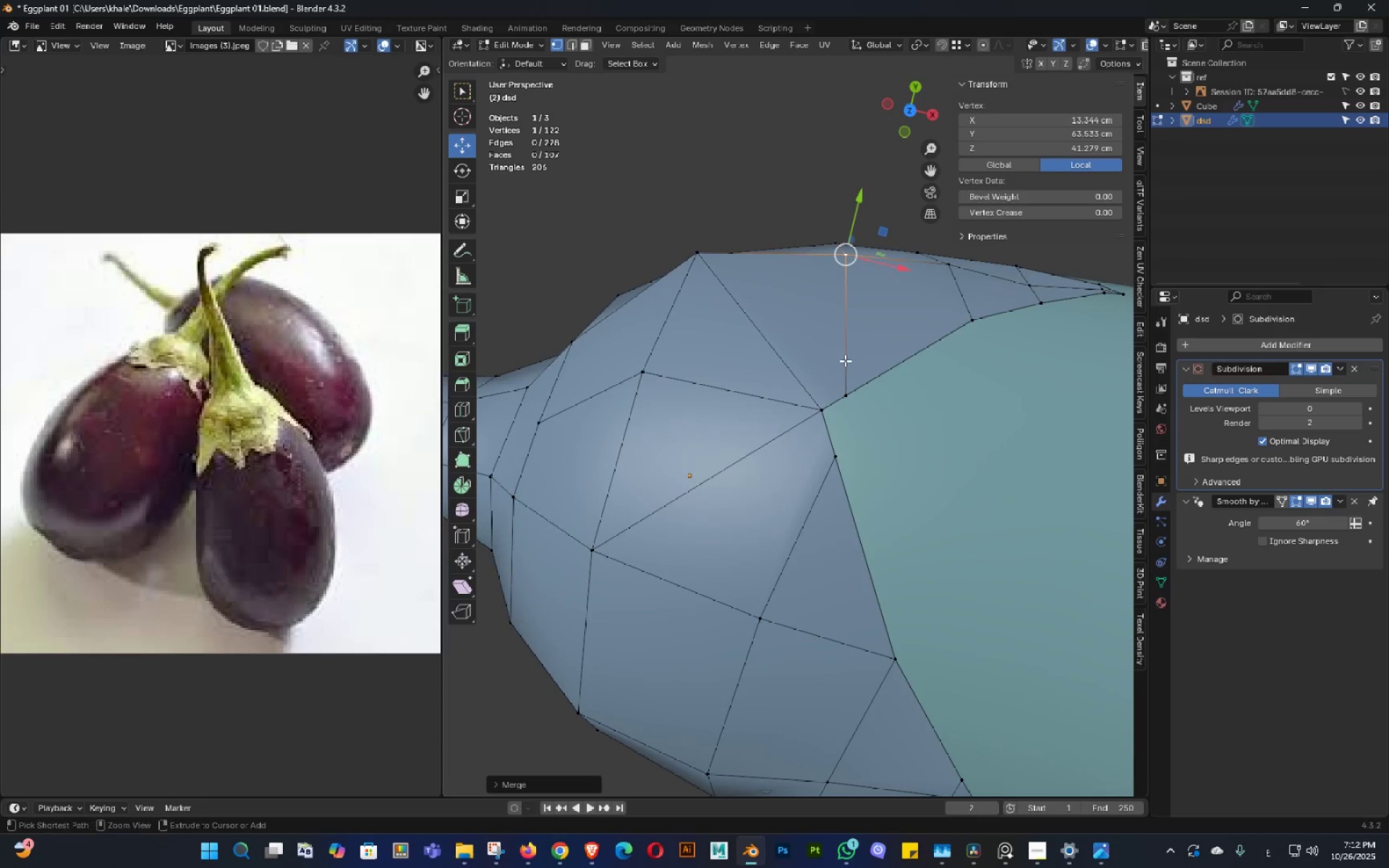 
key(Control+S)
 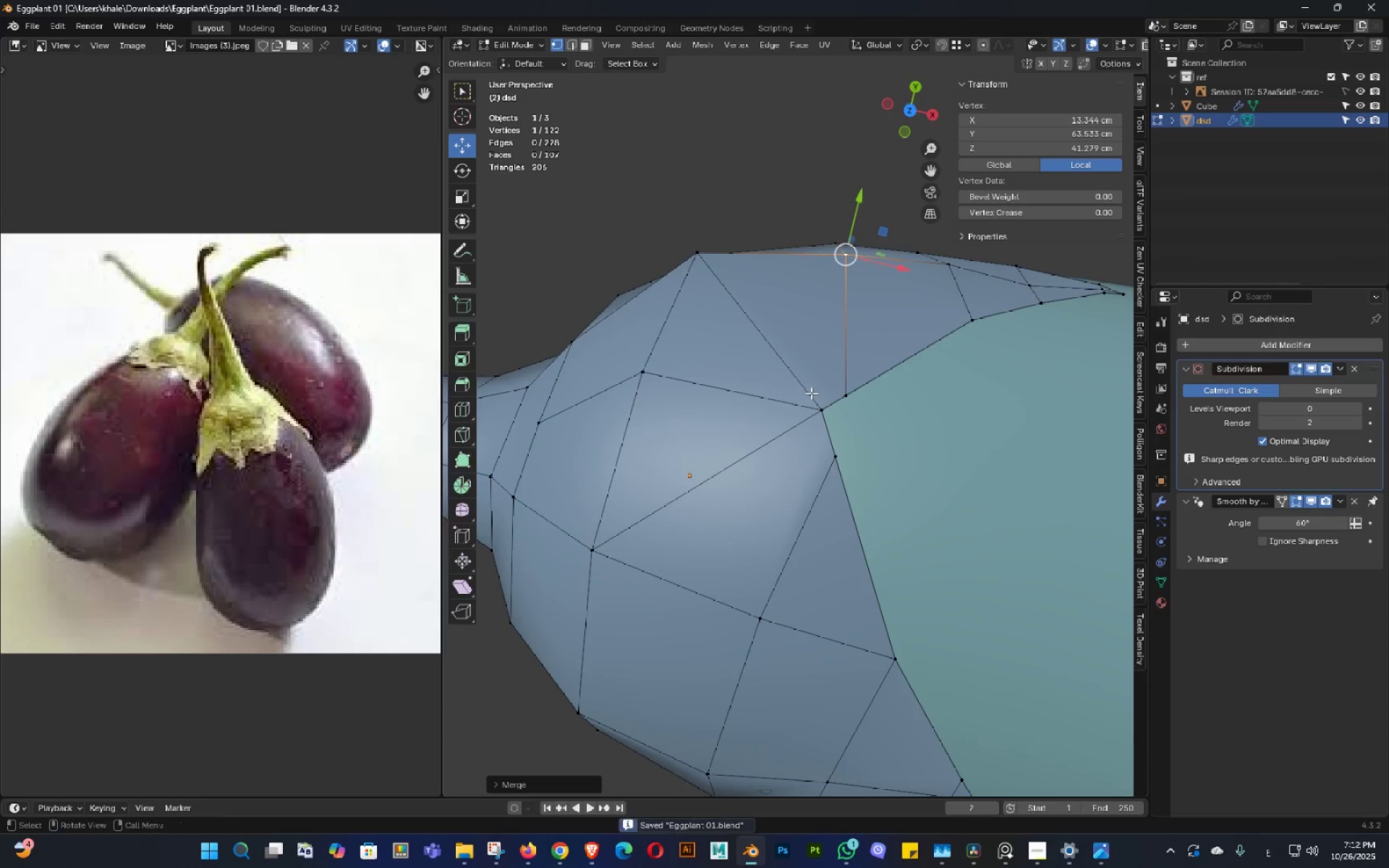 
key(Tab)
 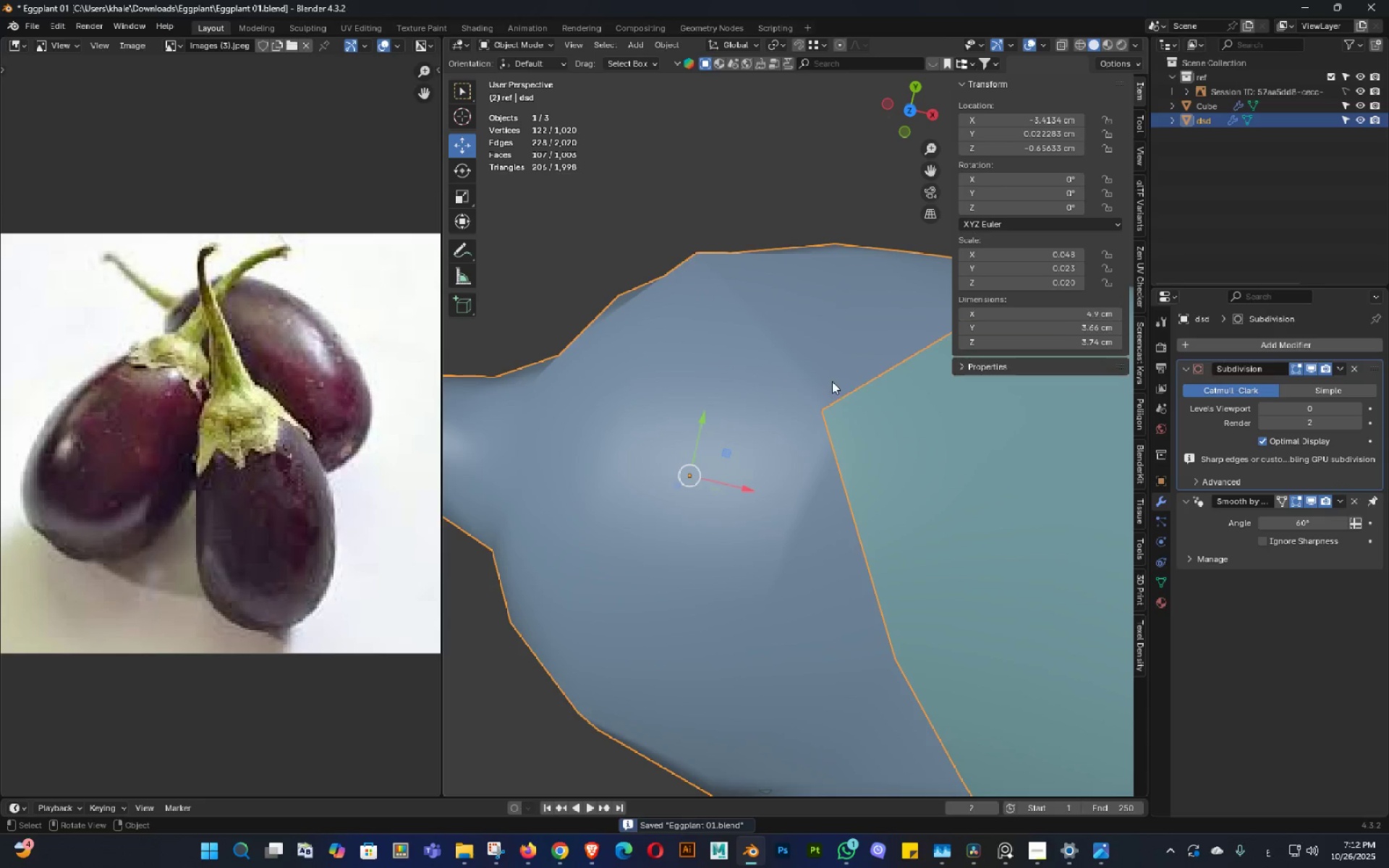 
key(Control+ControlLeft)
 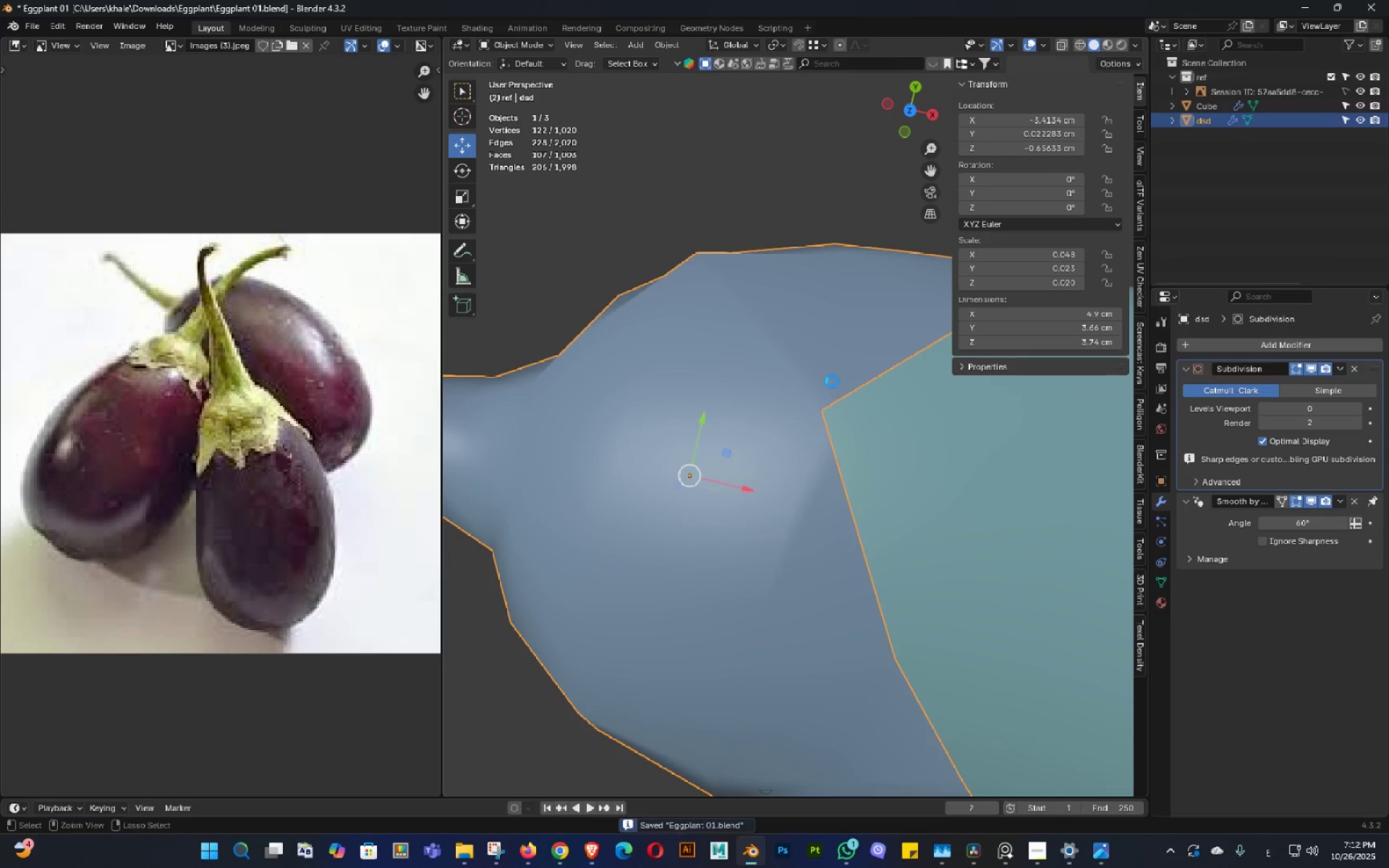 
key(Control+S)
 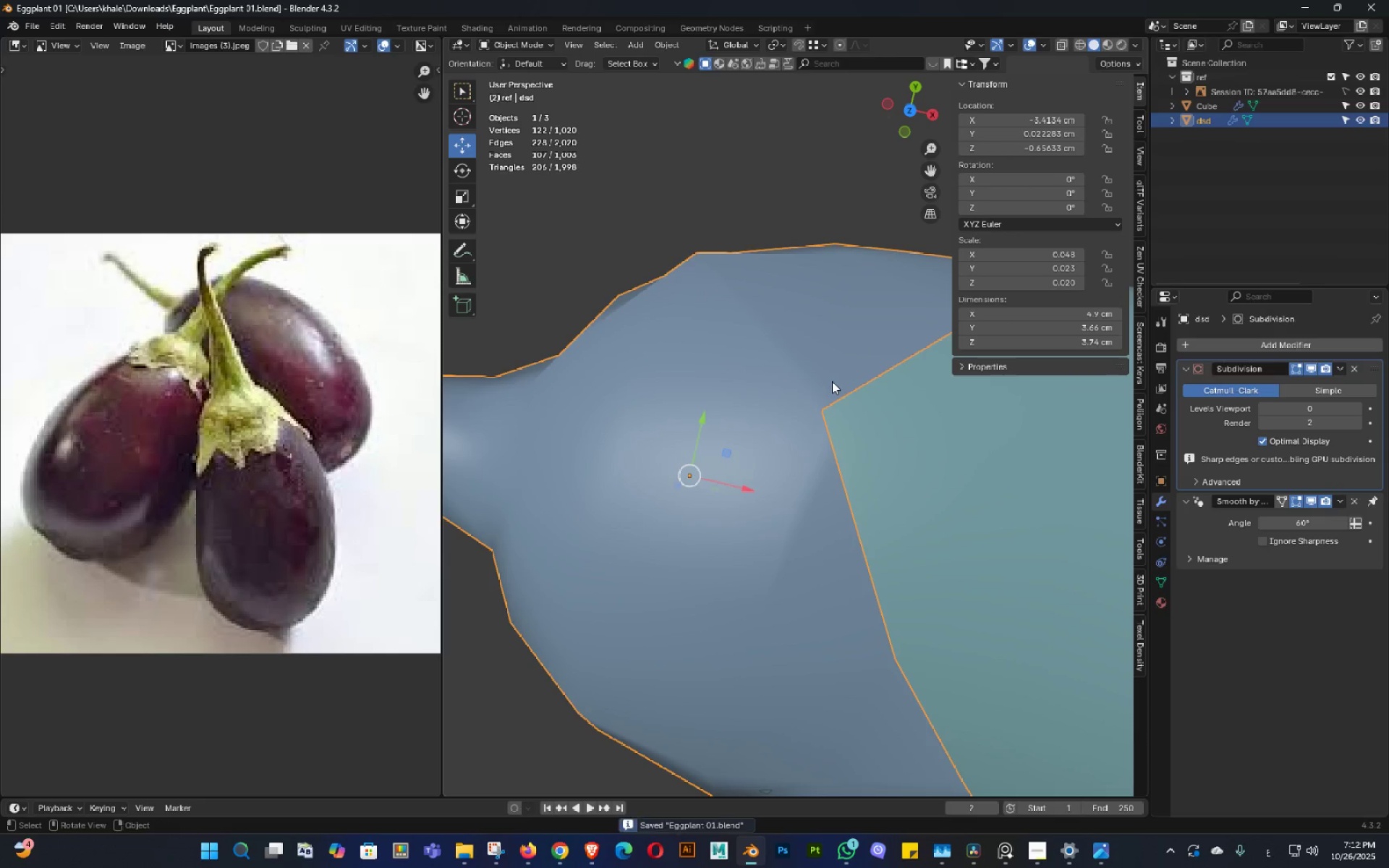 
key(3)
 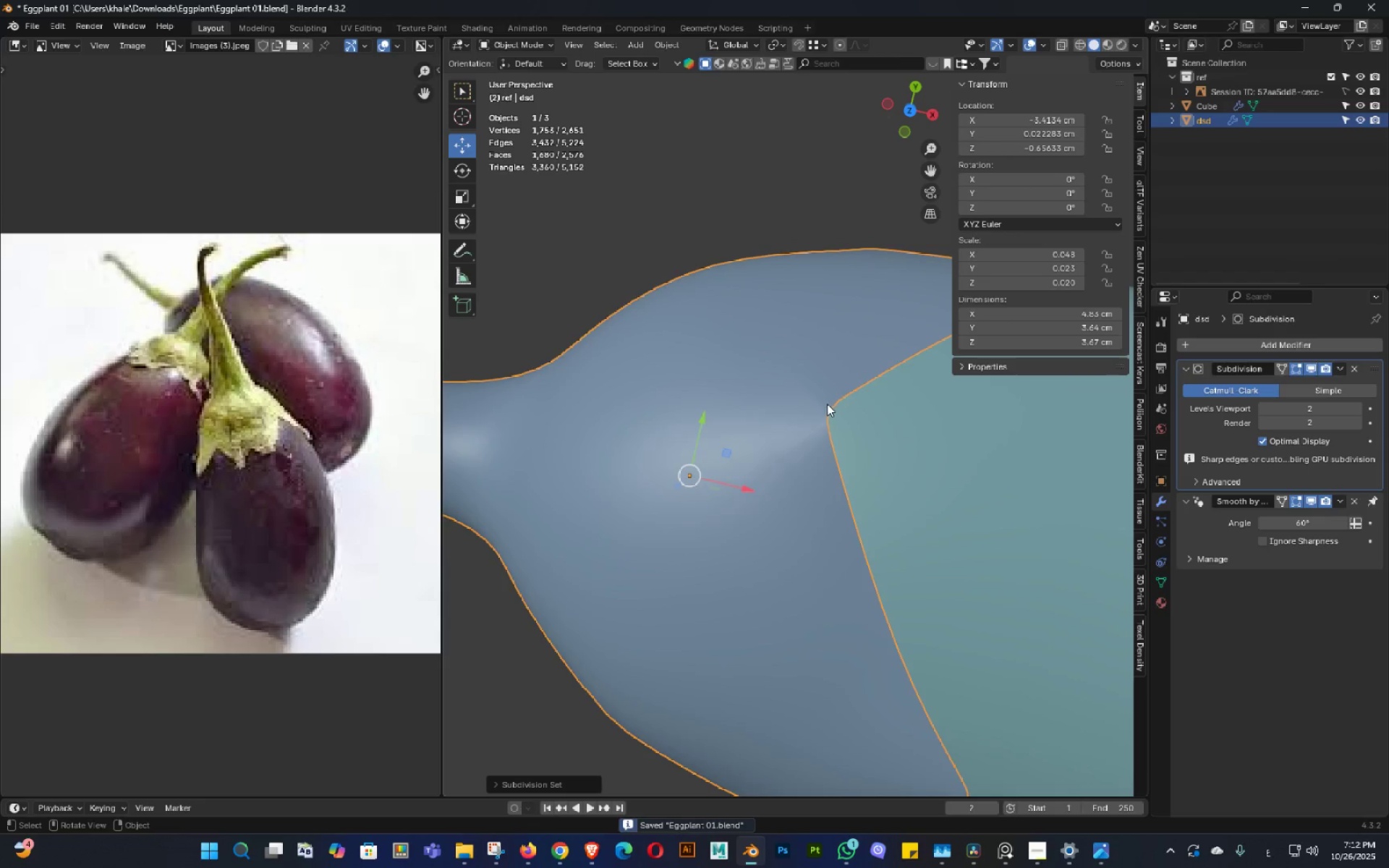 
scroll: coordinate [823, 409], scroll_direction: down, amount: 2.0
 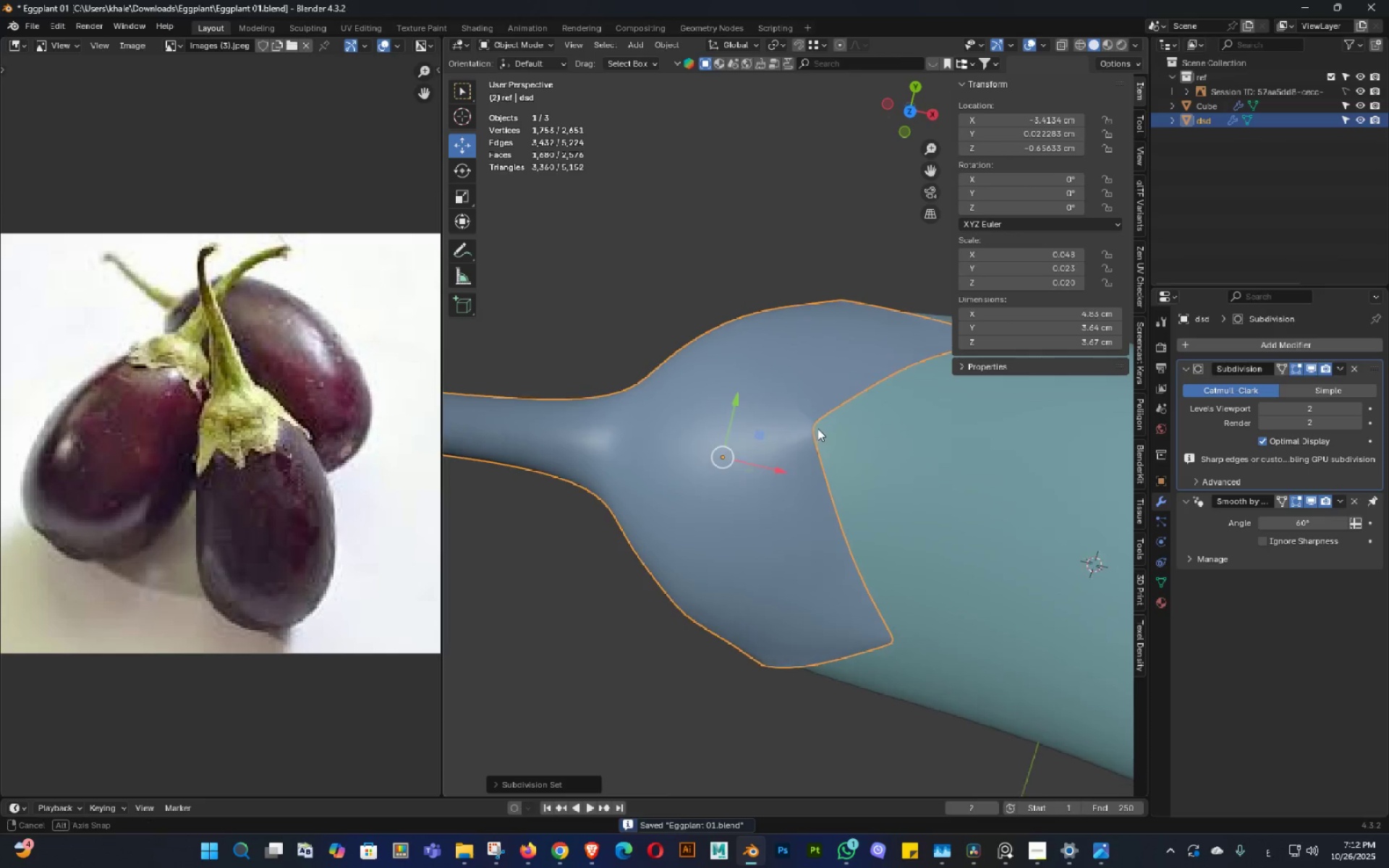 
double_click([817, 430])
 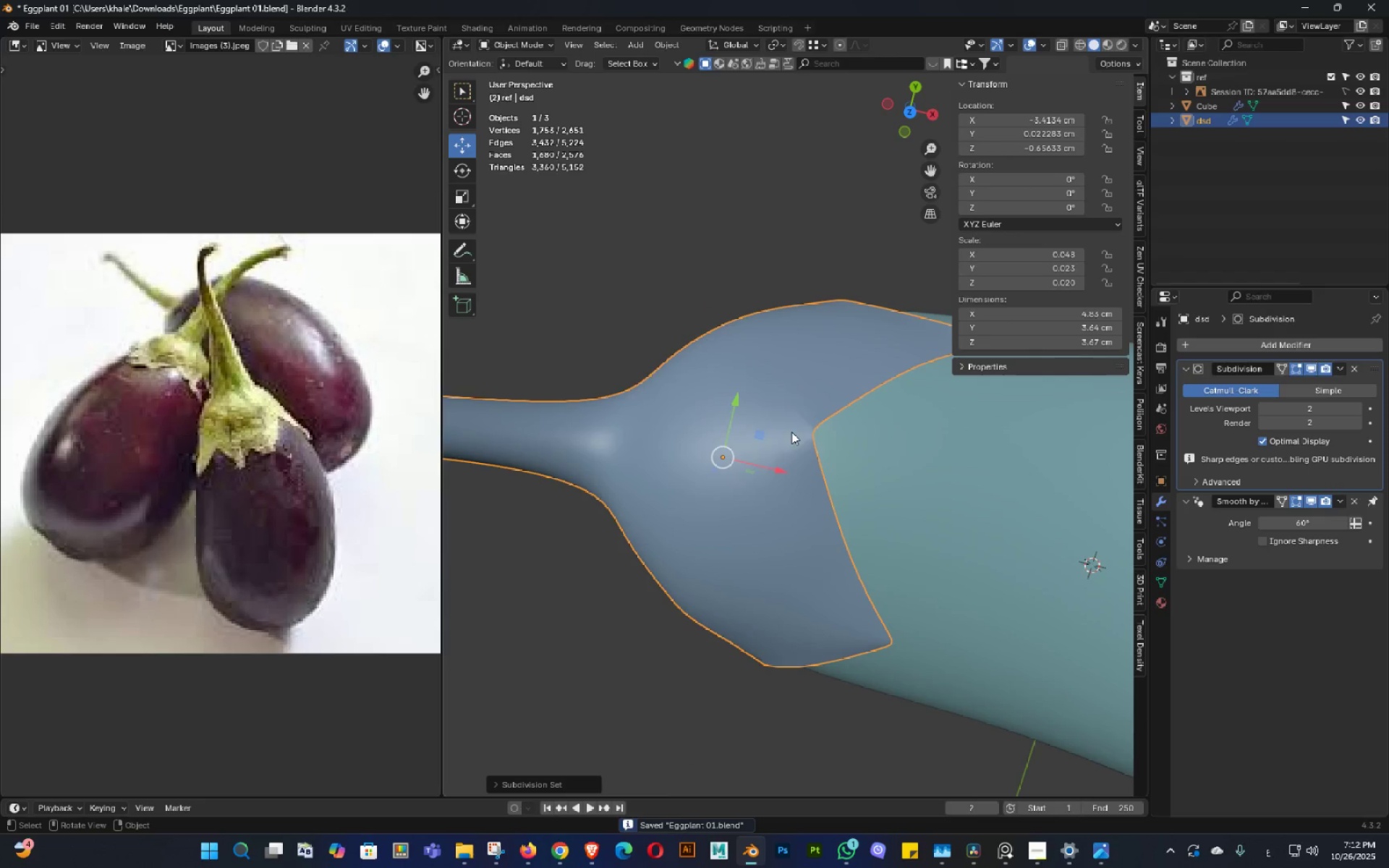 
key(Tab)
 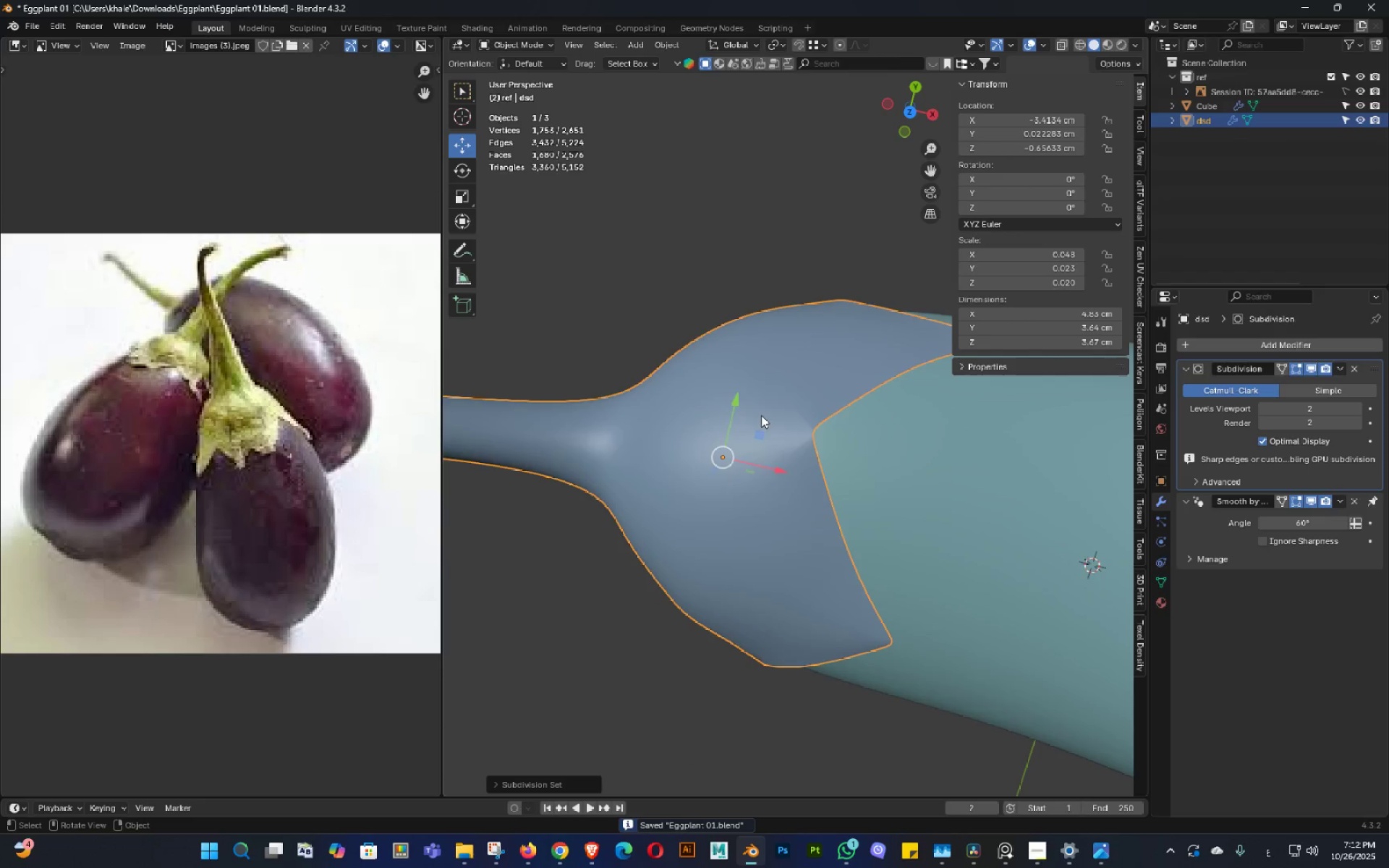 
scroll: coordinate [761, 415], scroll_direction: up, amount: 2.0
 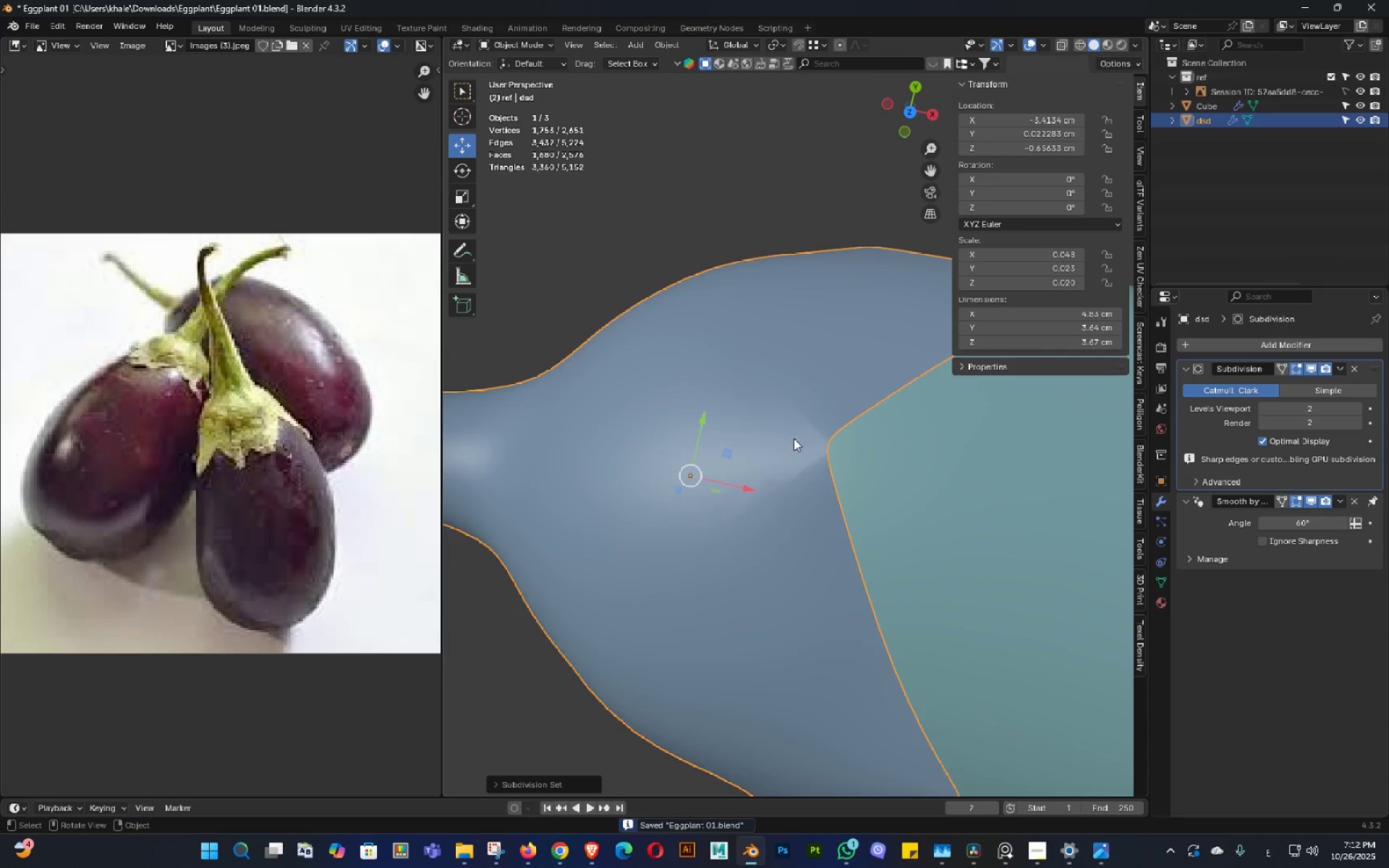 
key(1)
 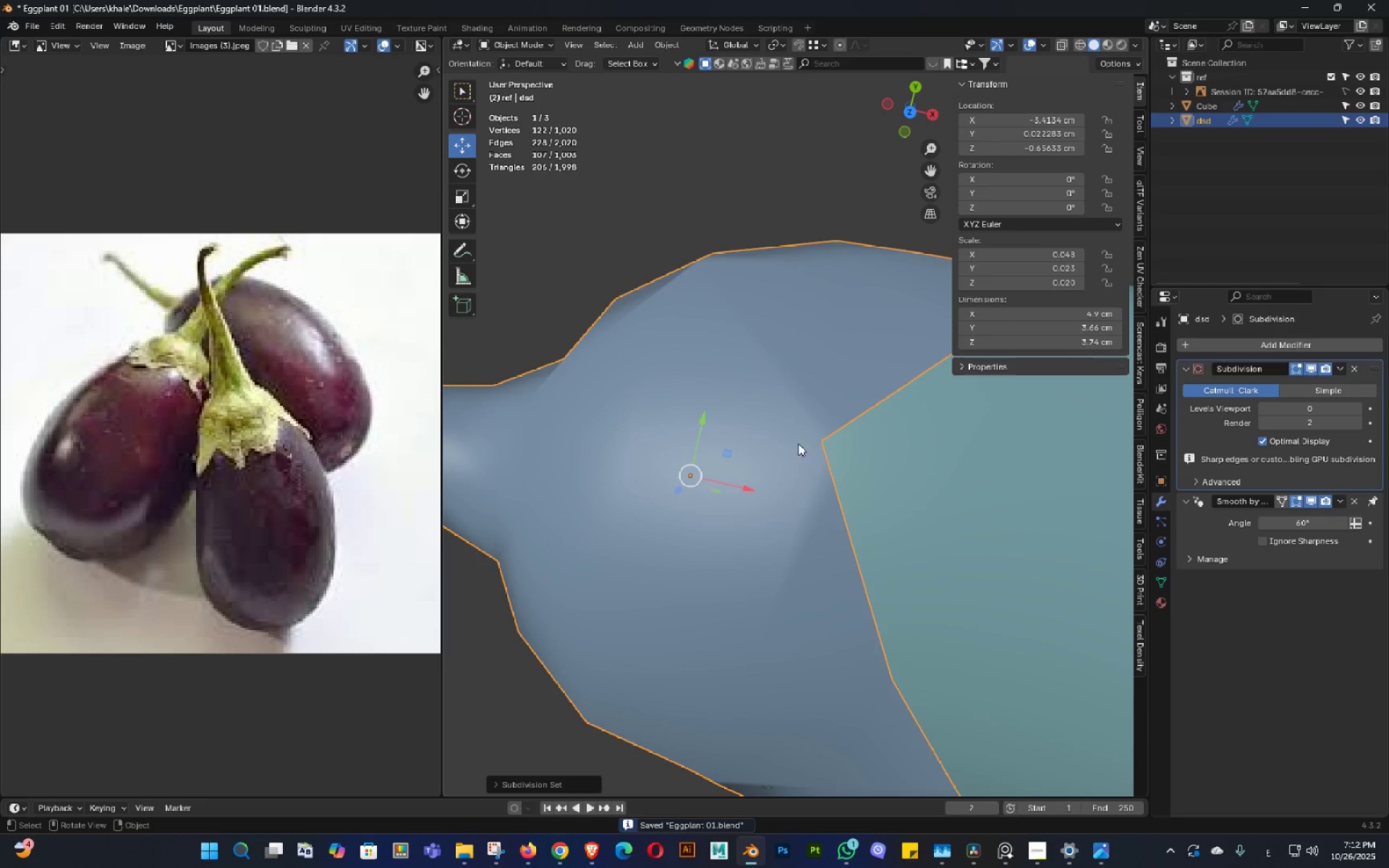 
key(Tab)
 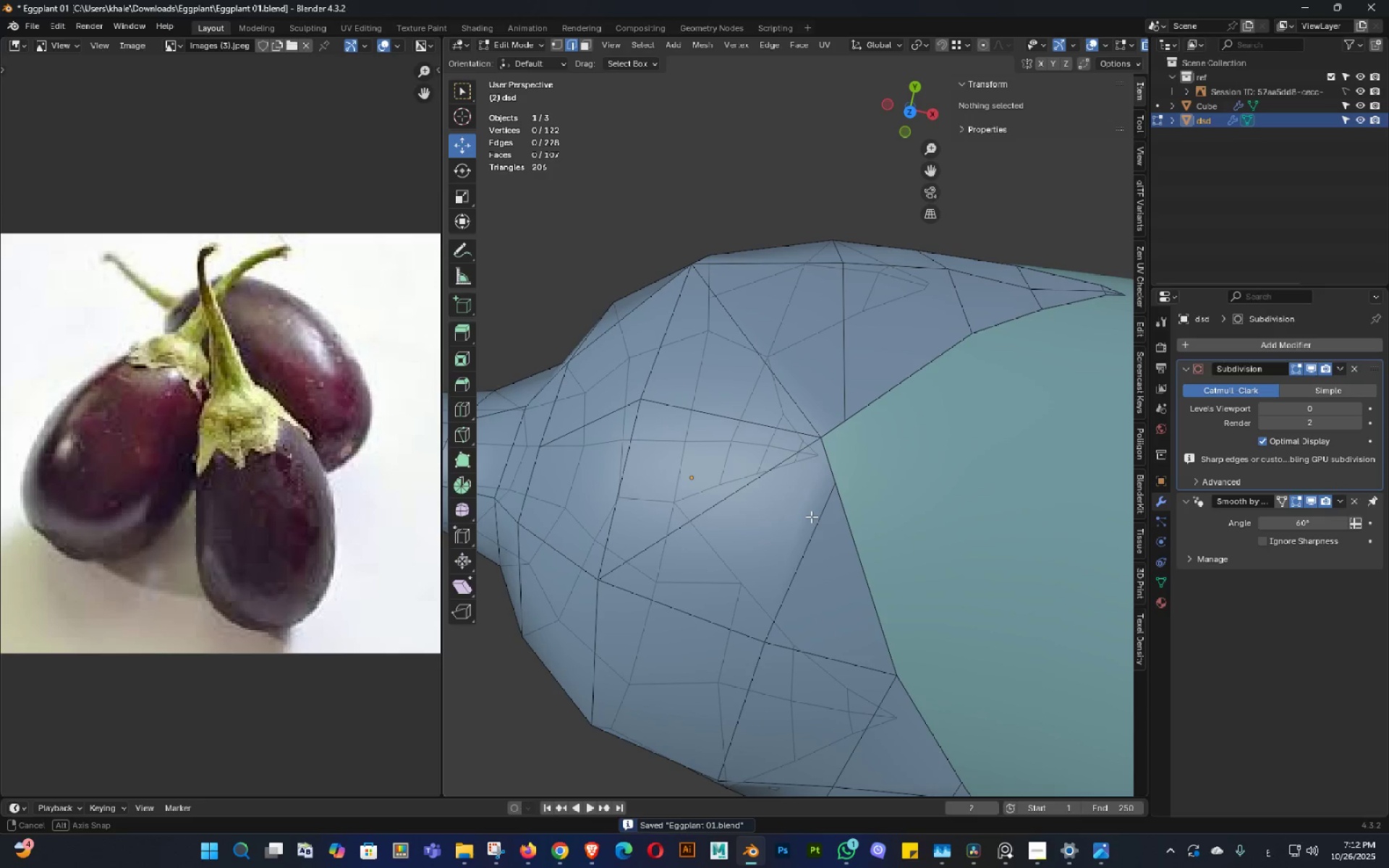 
double_click([811, 516])
 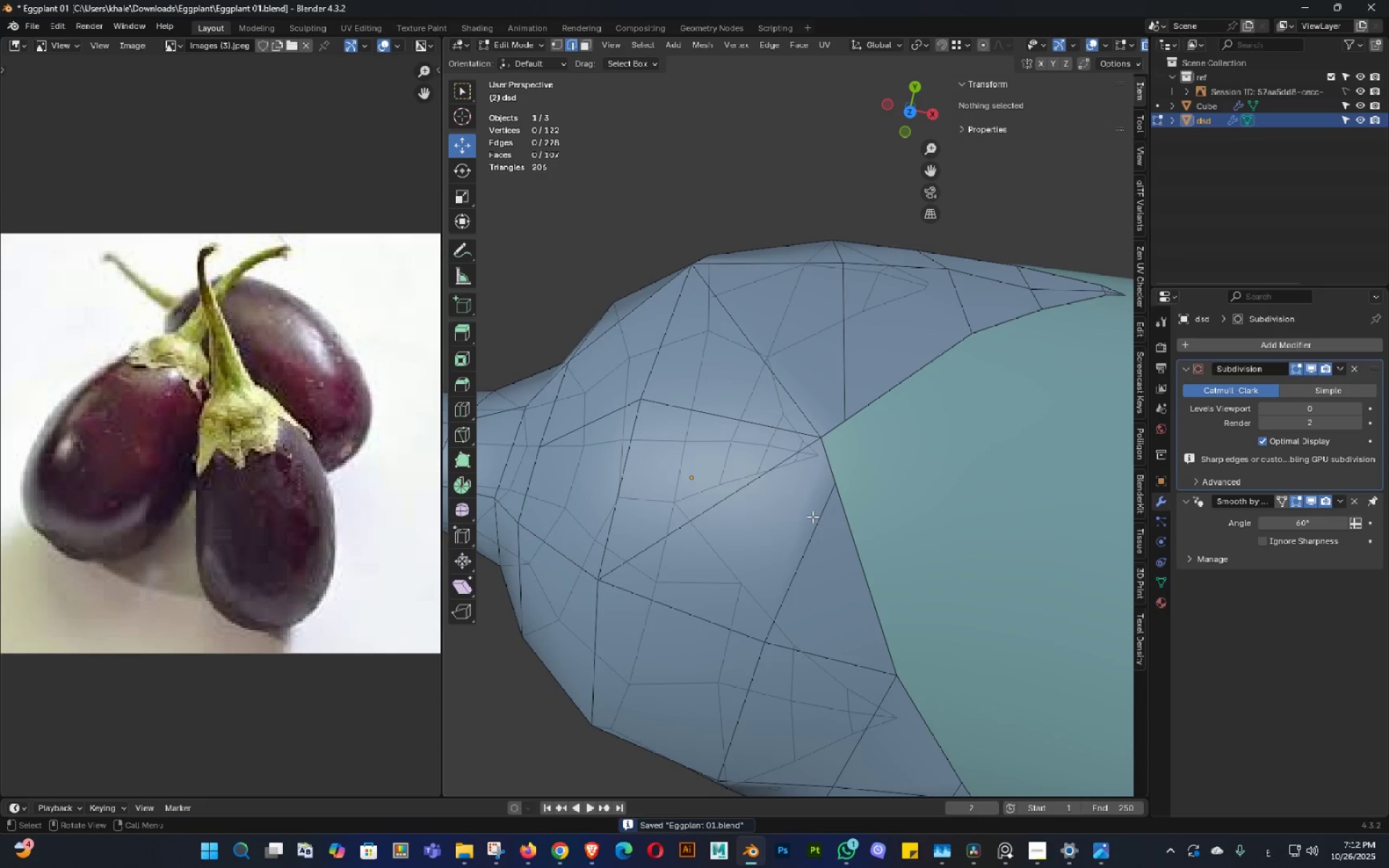 
key(Alt+AltLeft)
 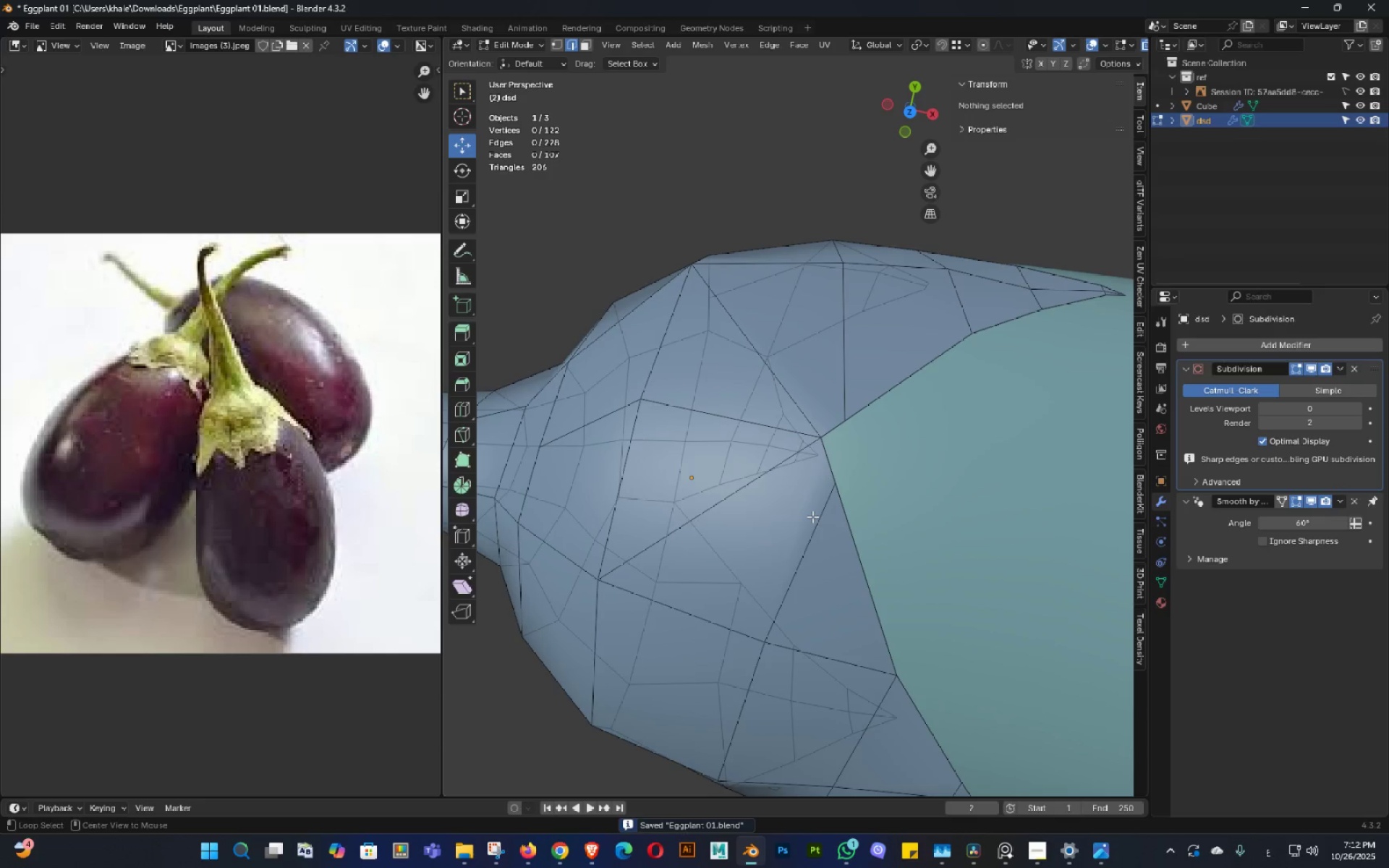 
key(Alt+Z)
 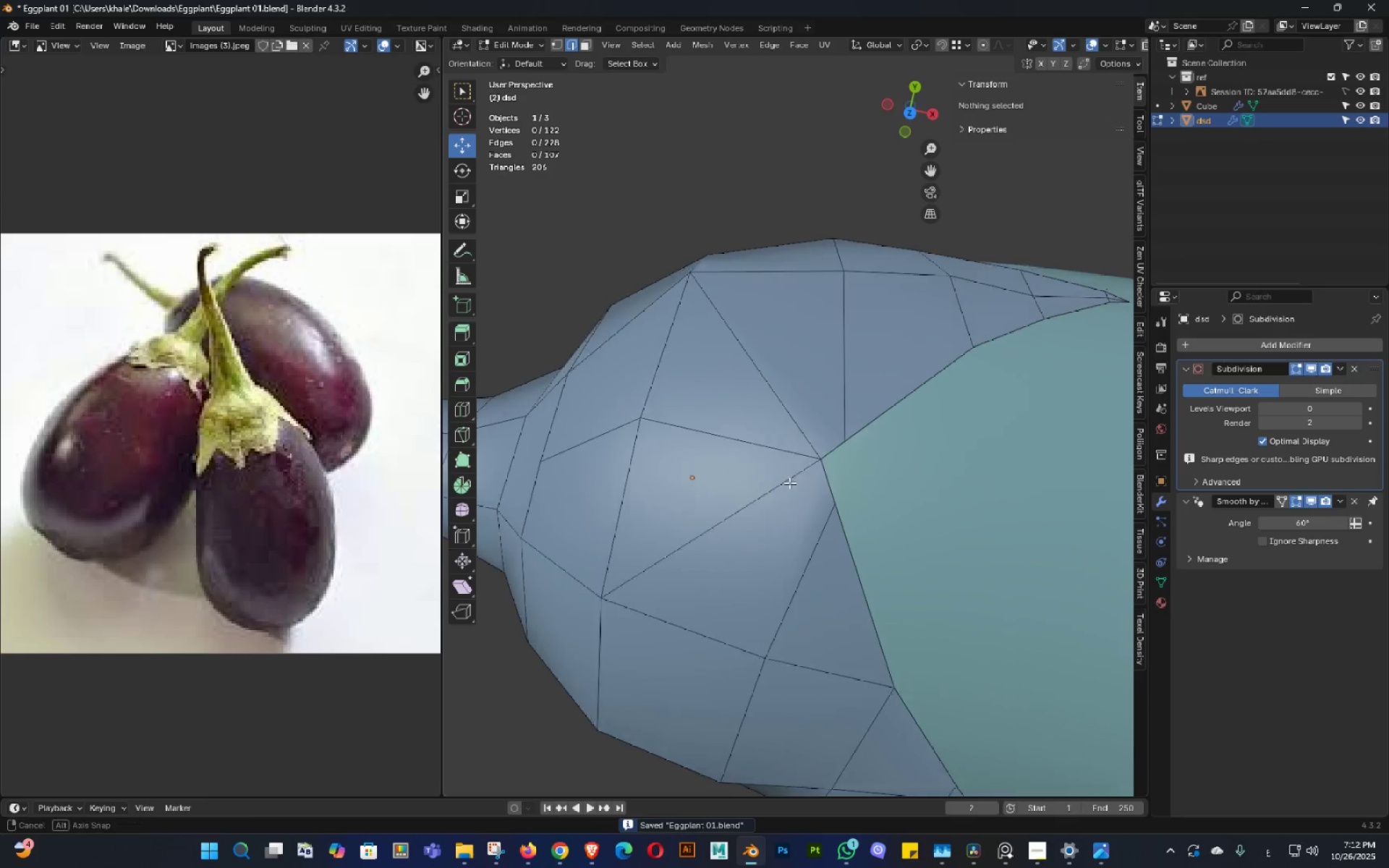 
triple_click([790, 488])
 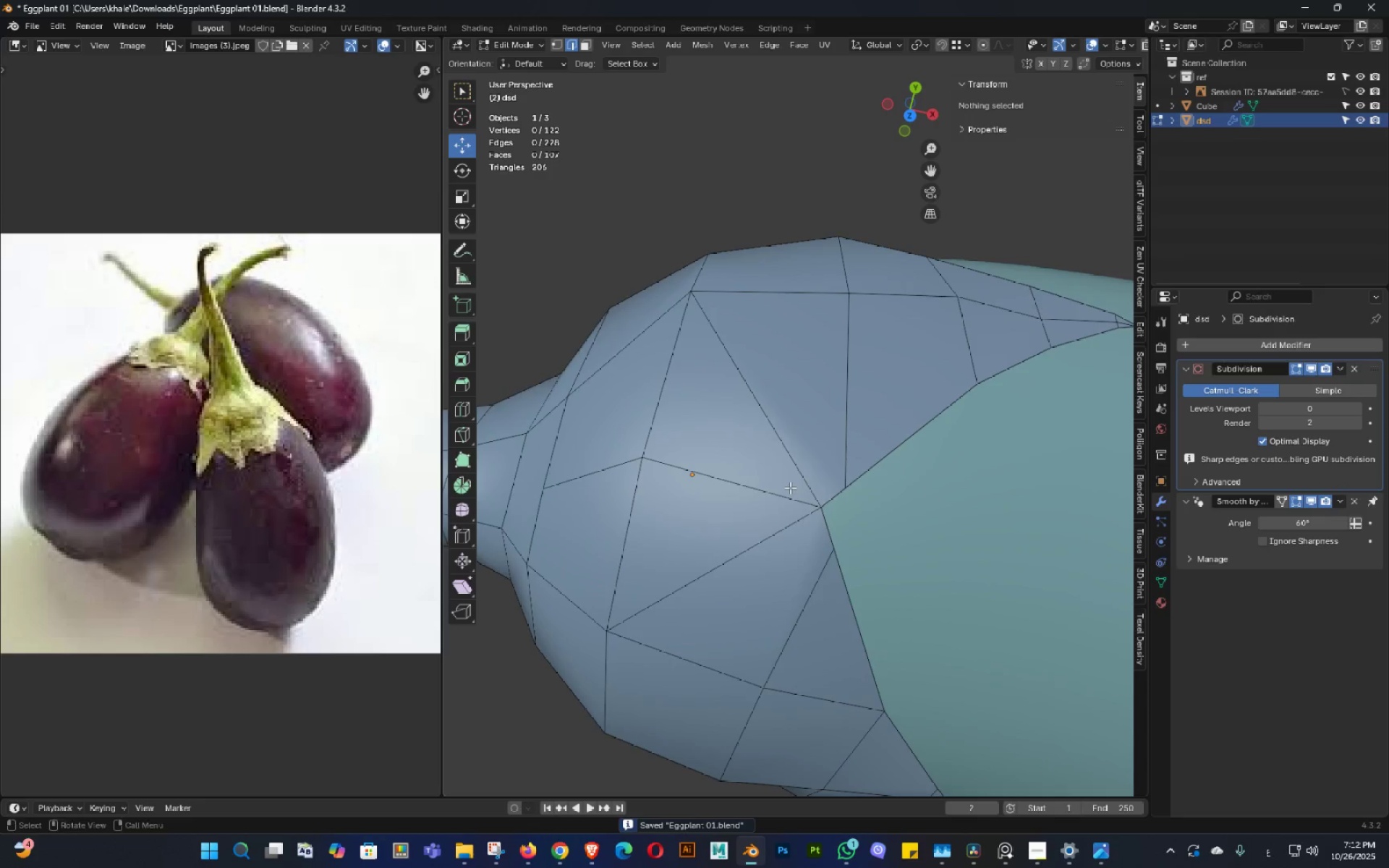 
key(Control+ControlLeft)
 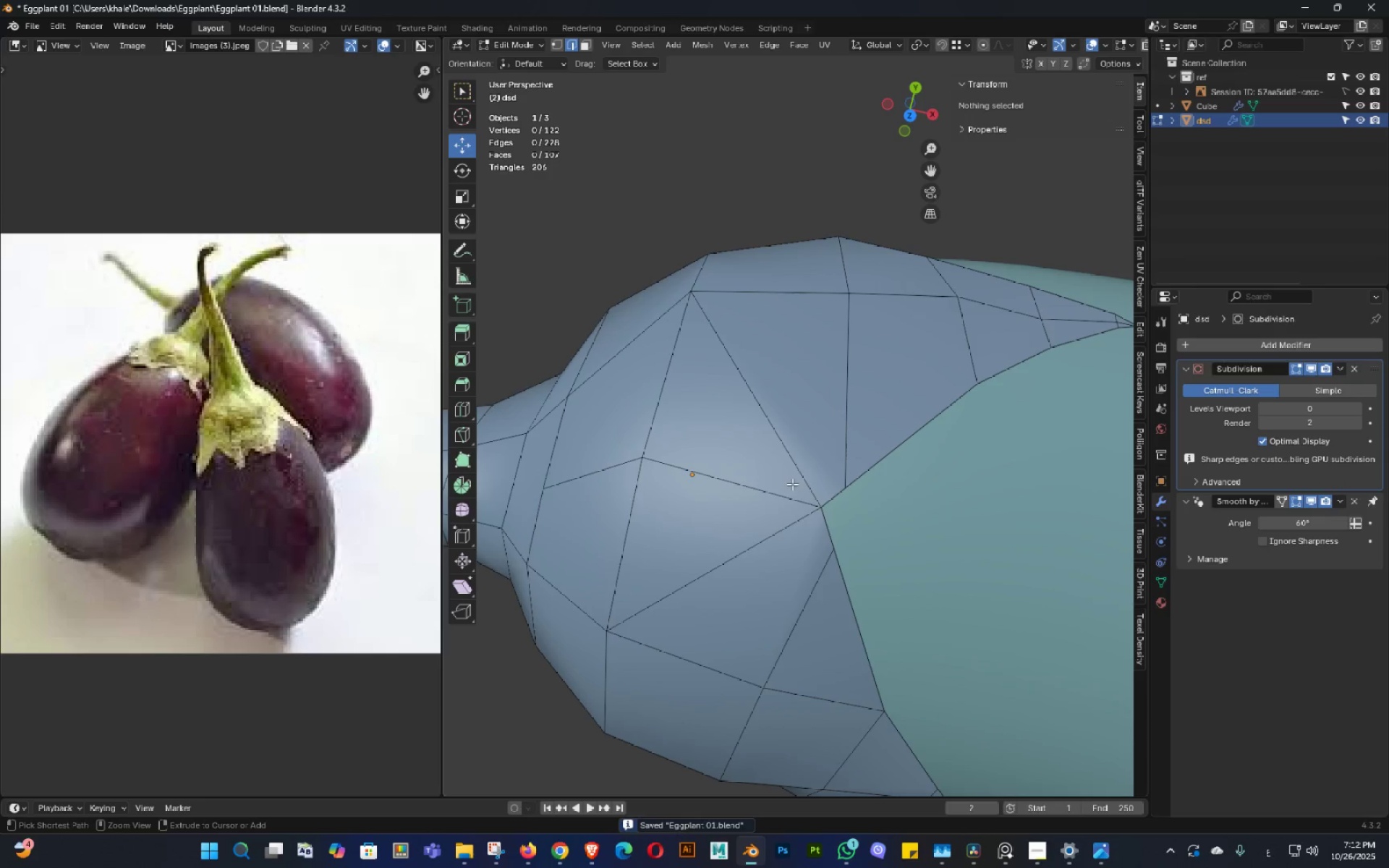 
key(Control+S)
 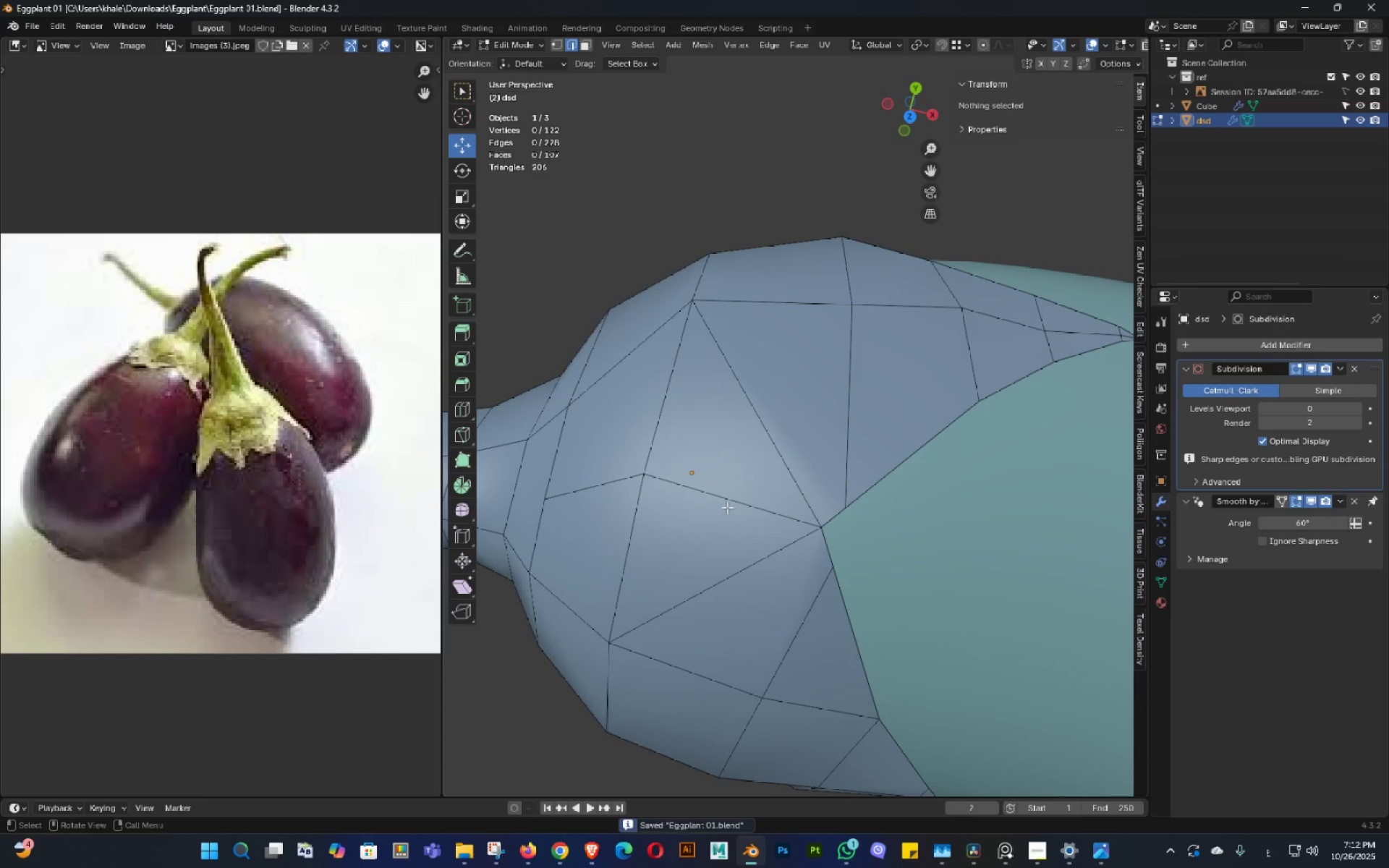 
left_click([726, 505])
 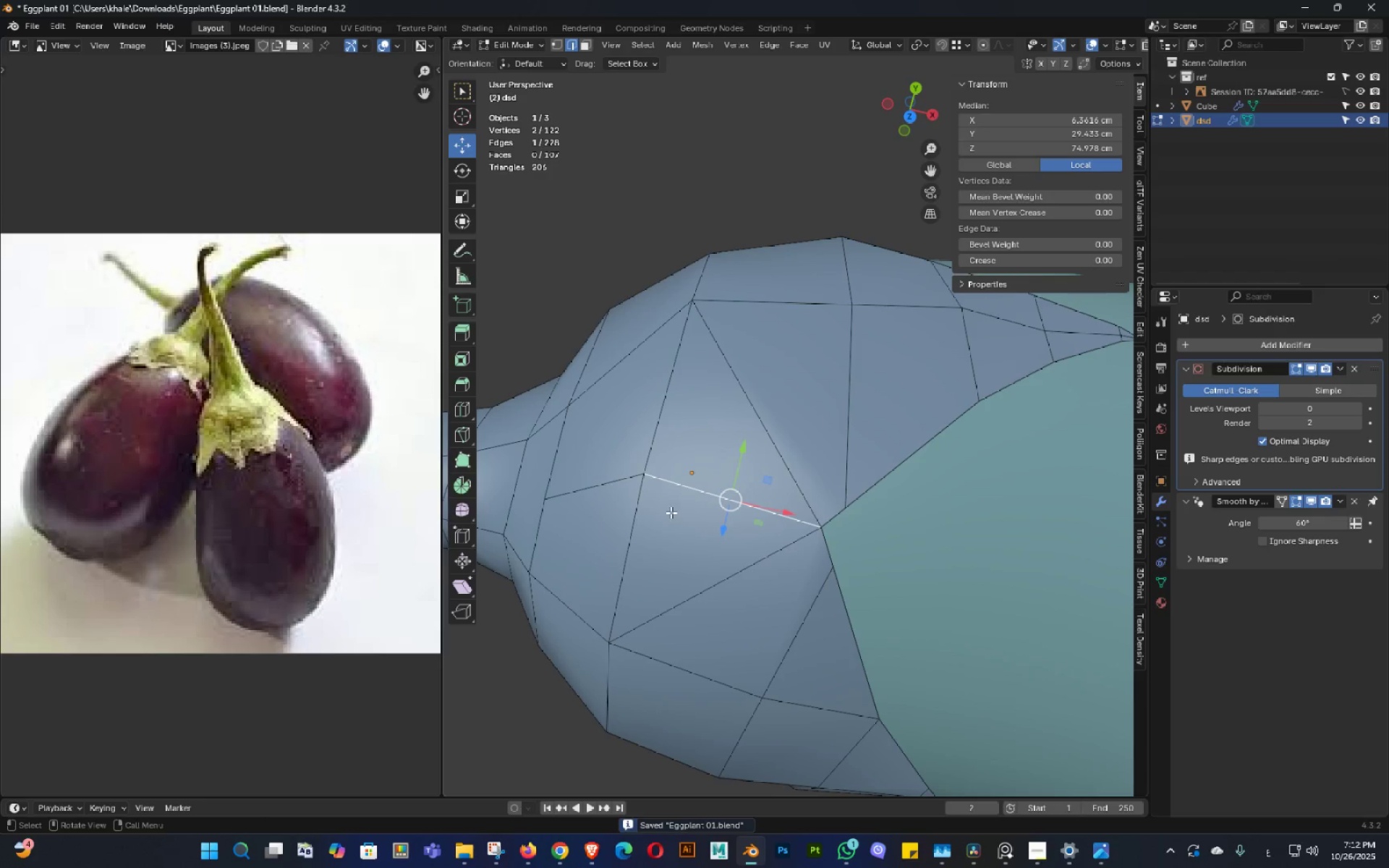 
hold_key(key=ShiftLeft, duration=0.46)
left_click([610, 485])
 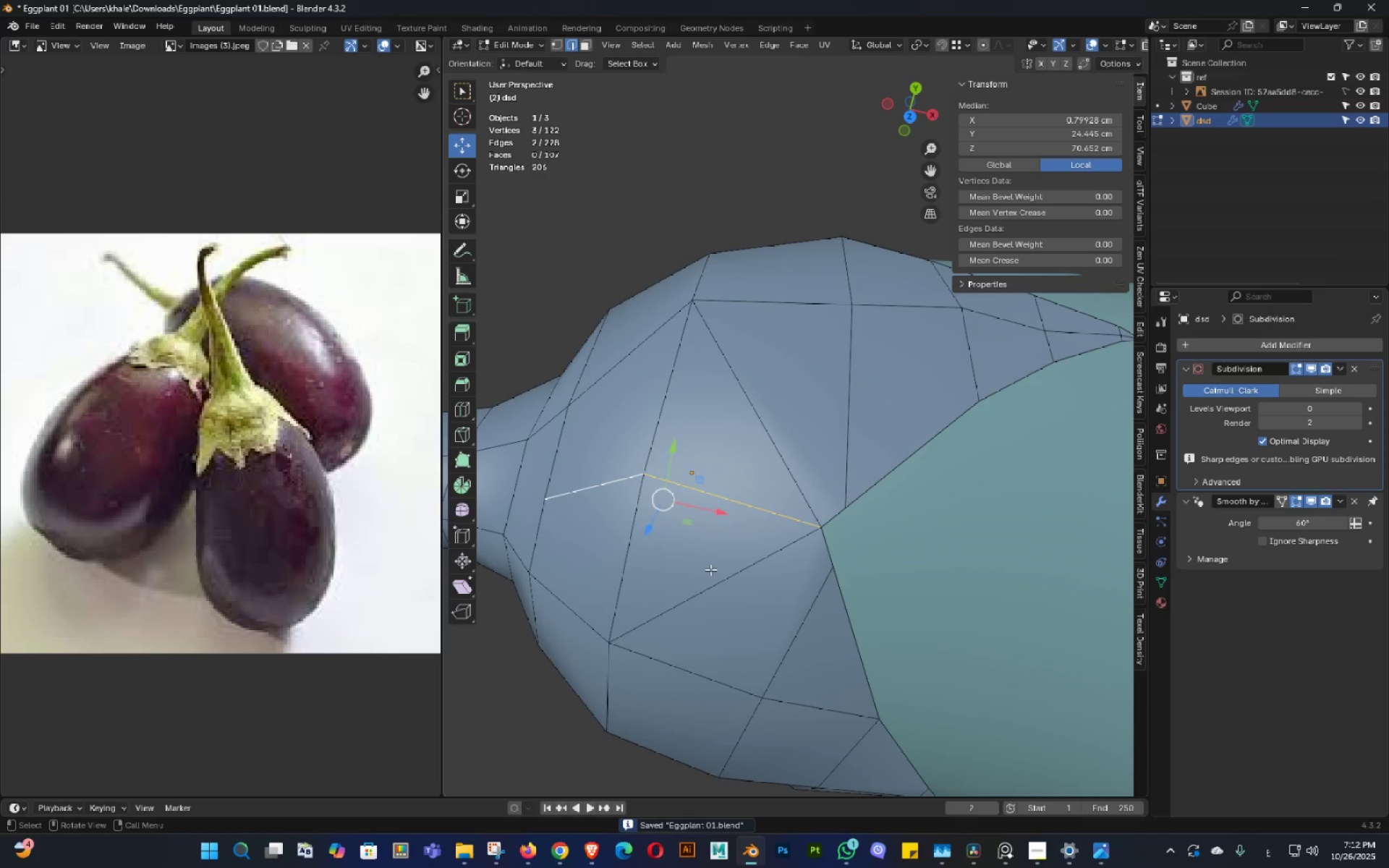 
key(X)
 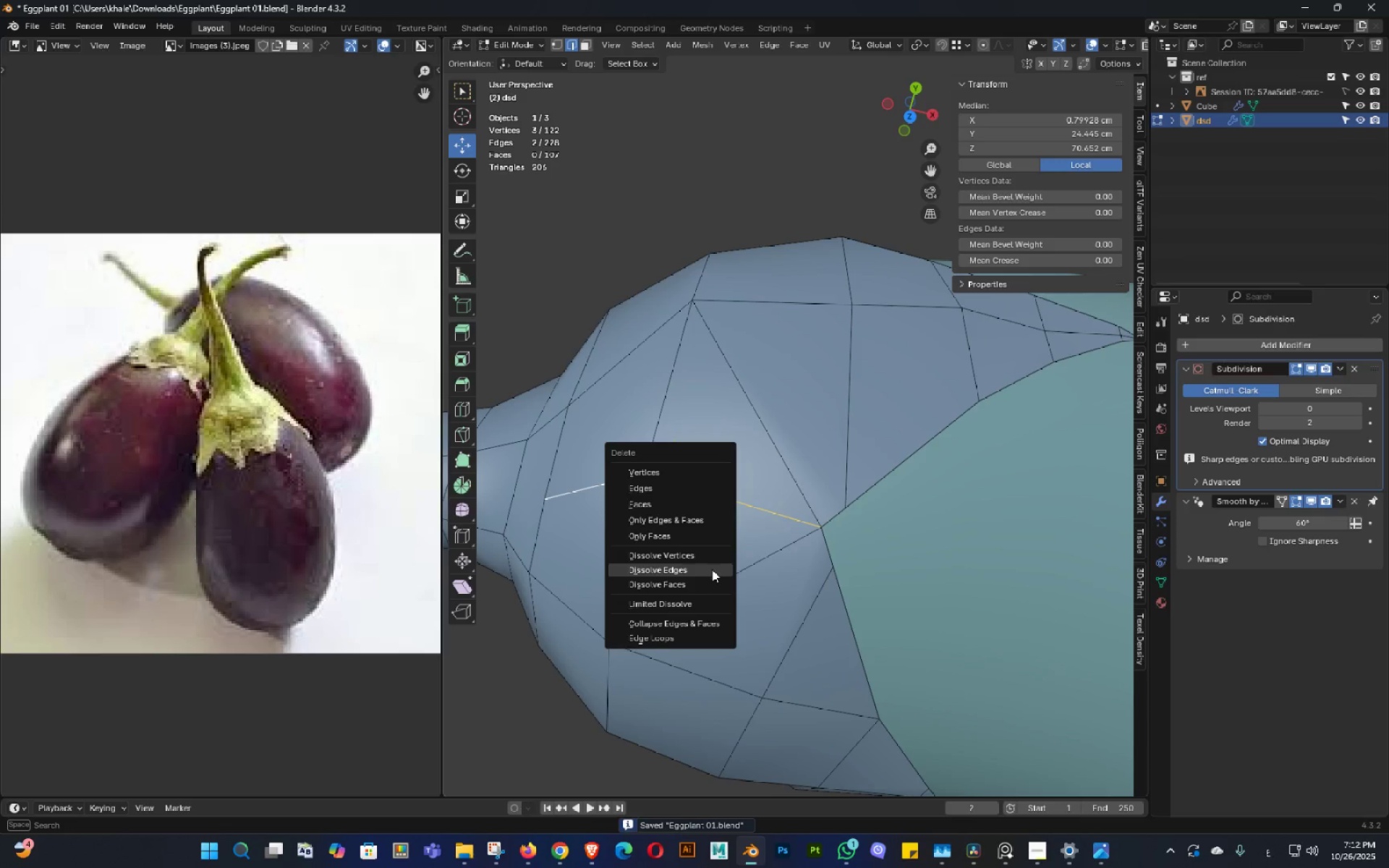 
left_click([712, 569])
 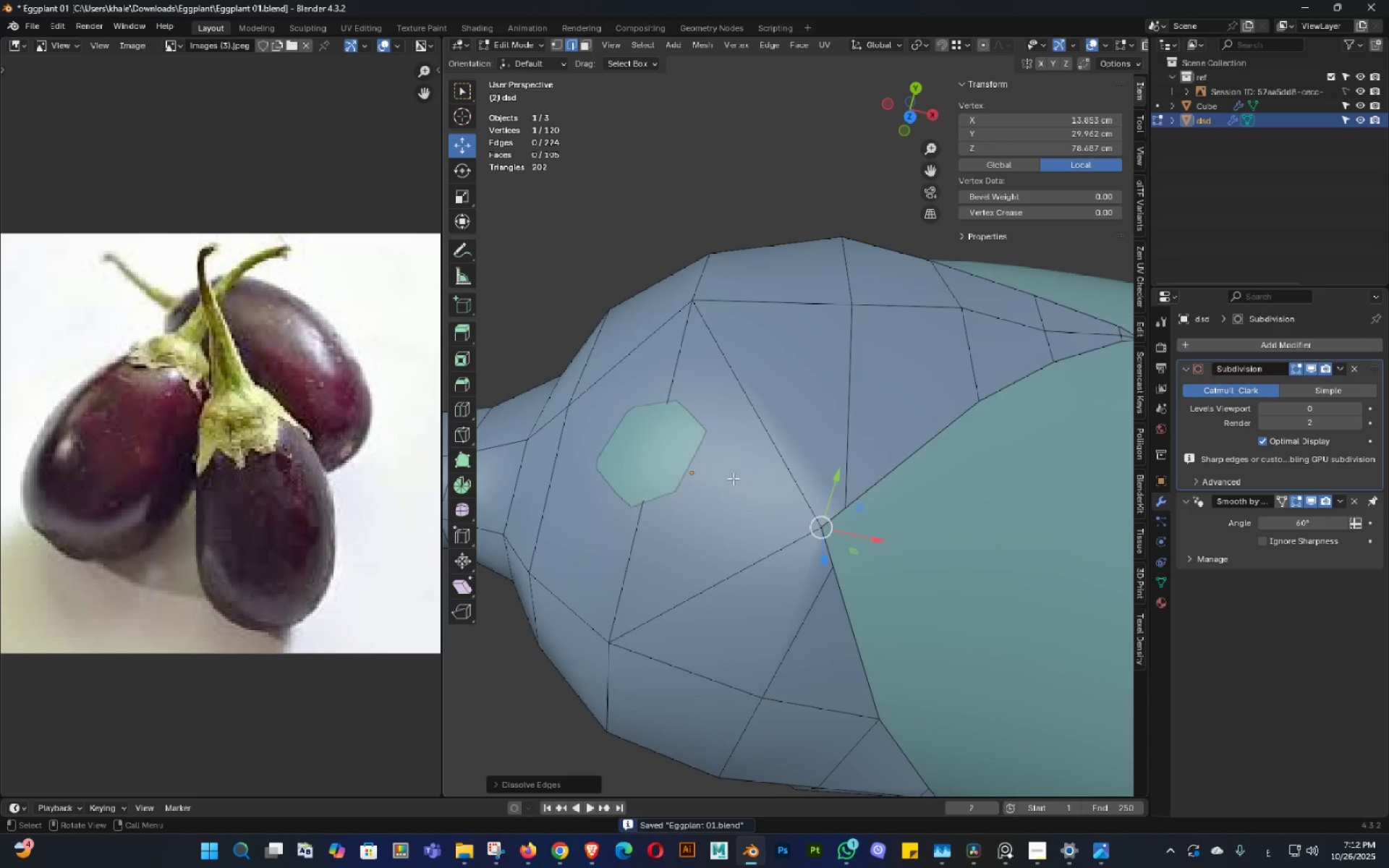 
key(Tab)
 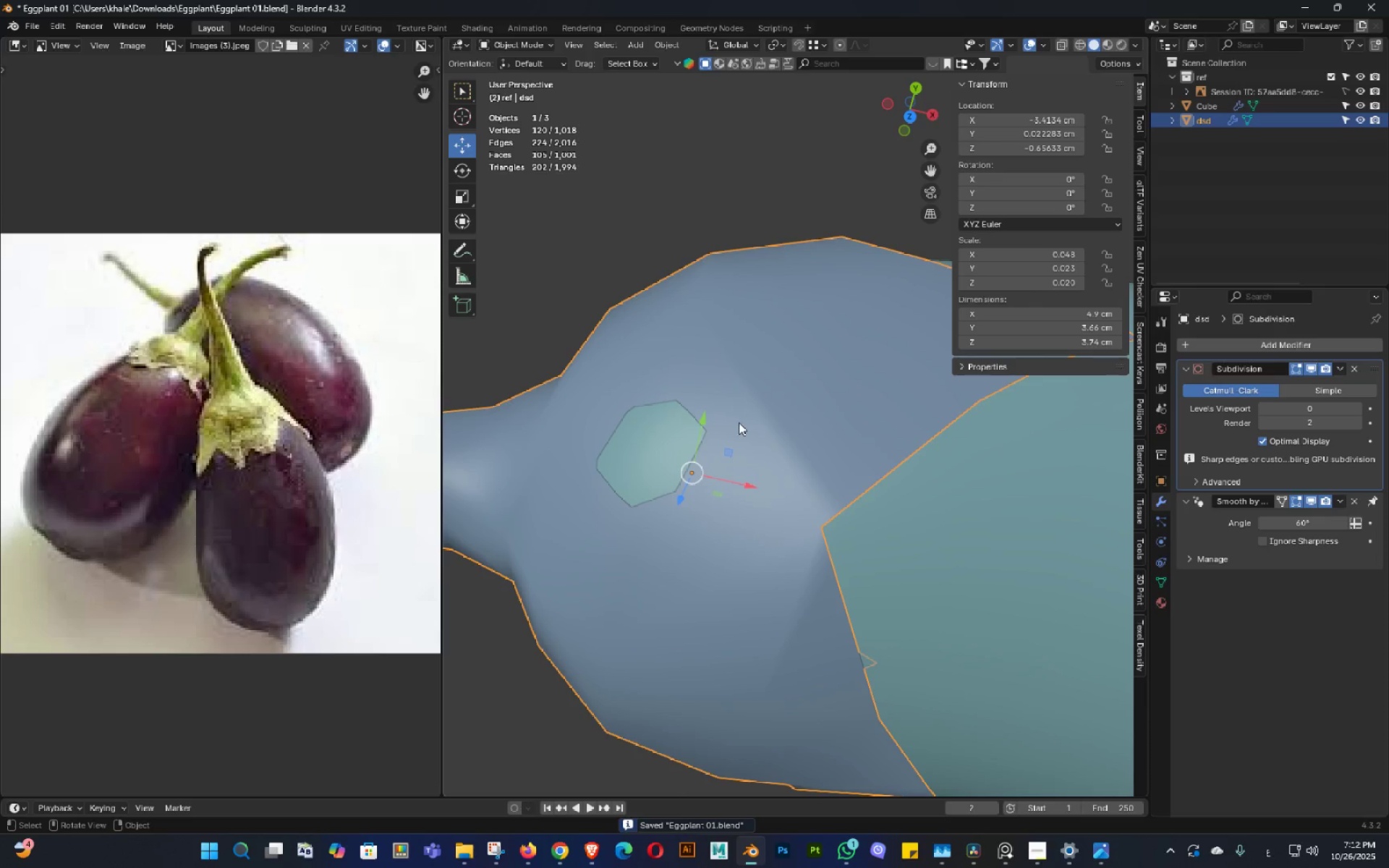 
key(Tab)
 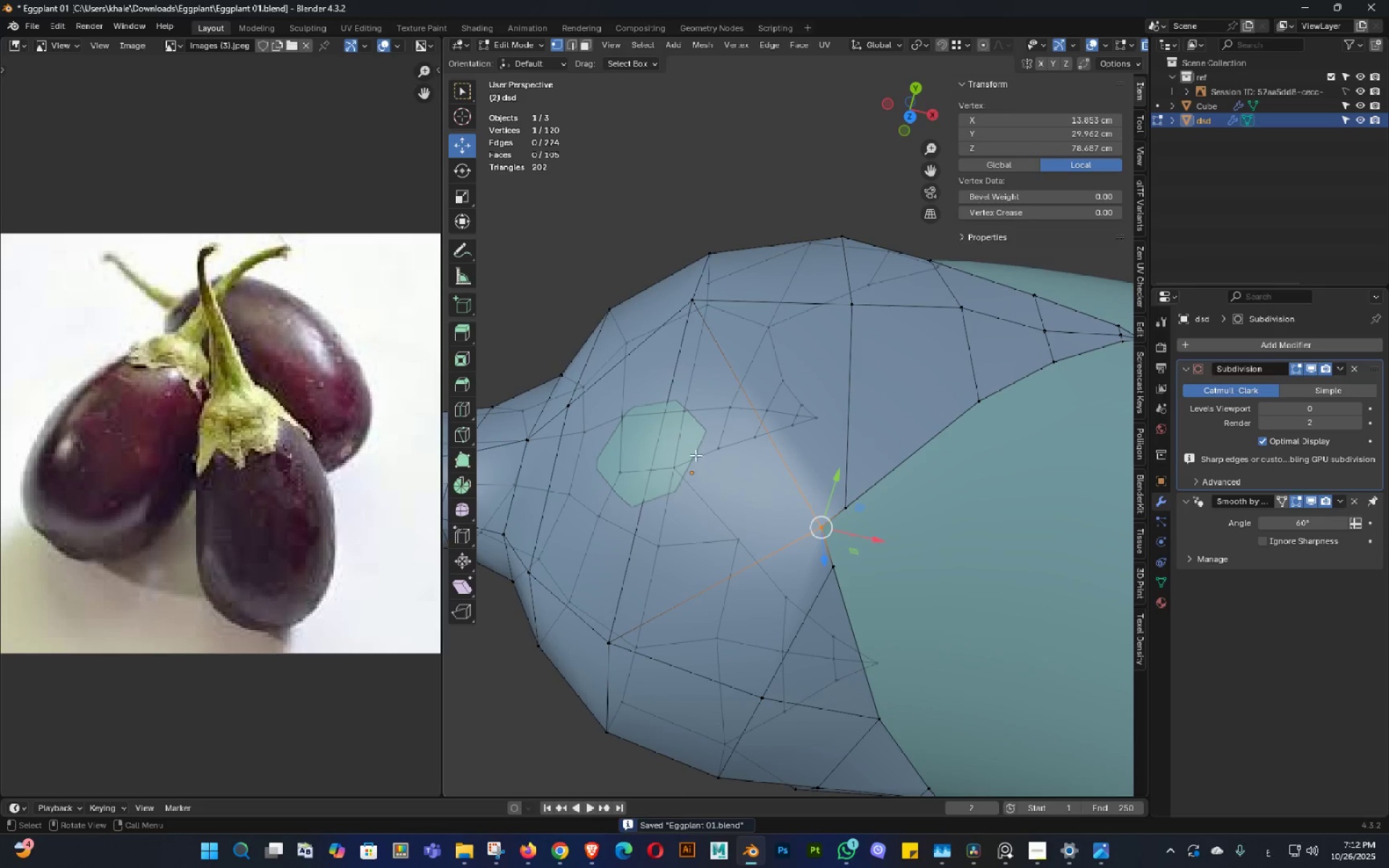 
key(Control+Z)
 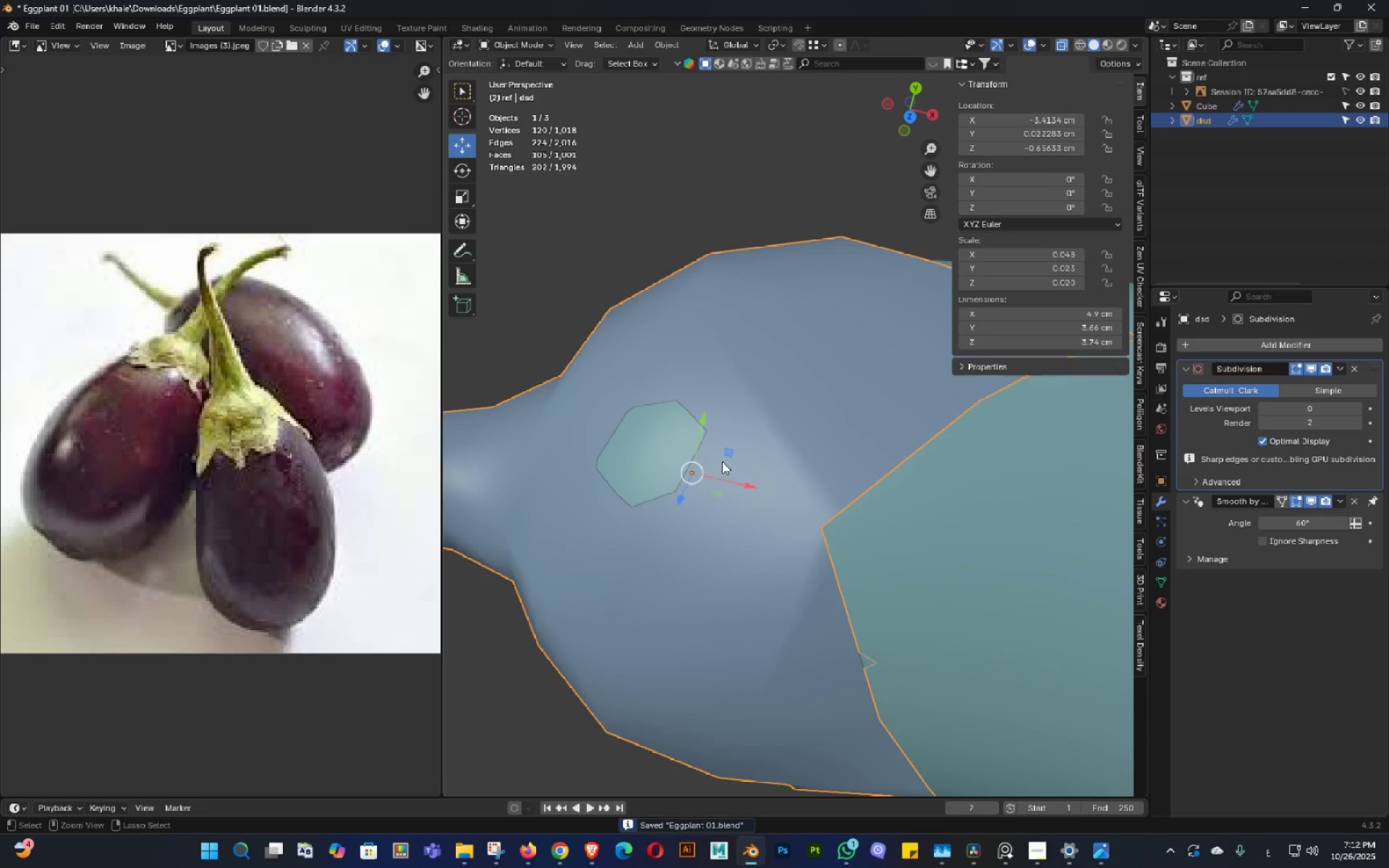 
key(Control+Z)
 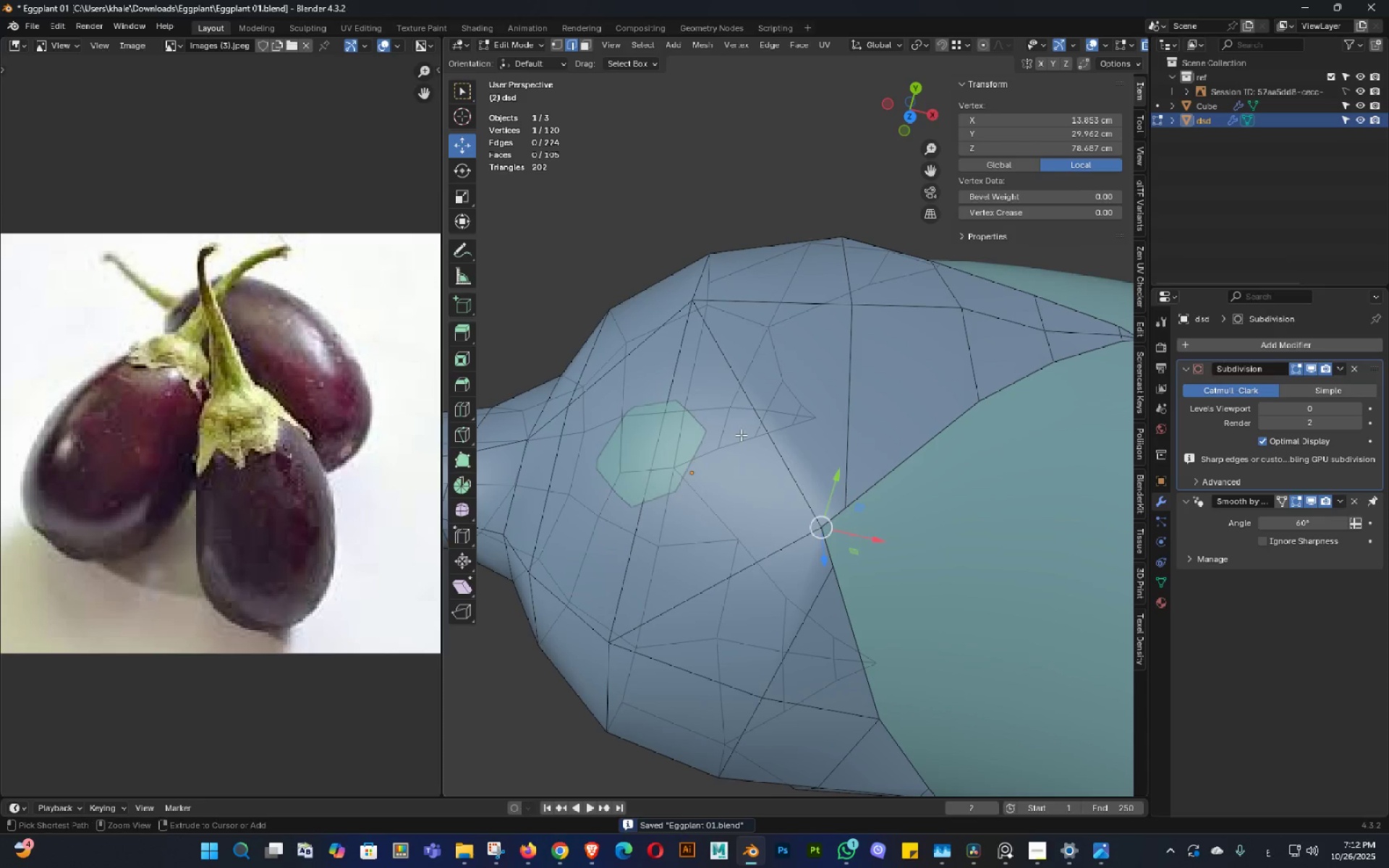 
key(Control+Z)
 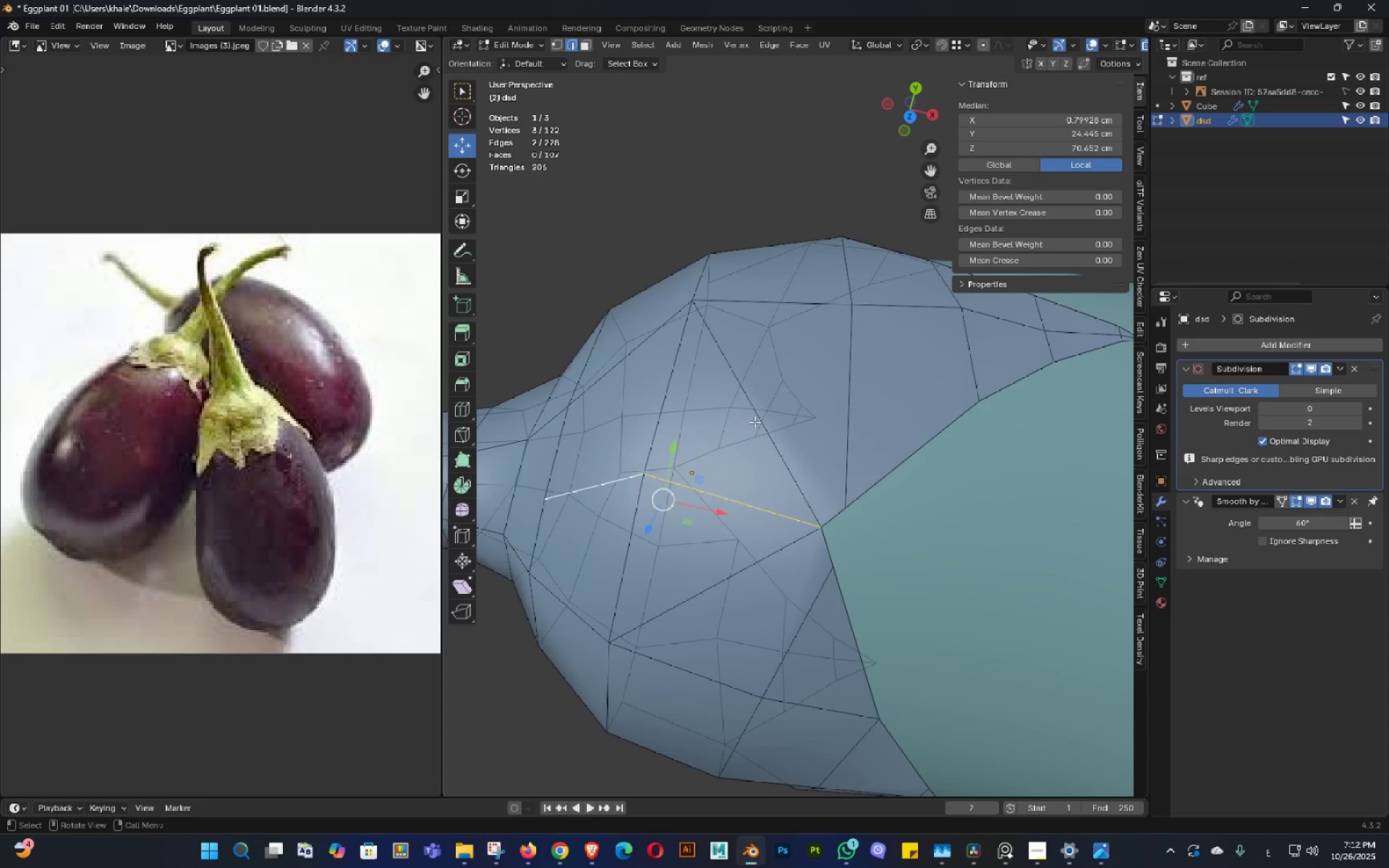 
key(Tab)
 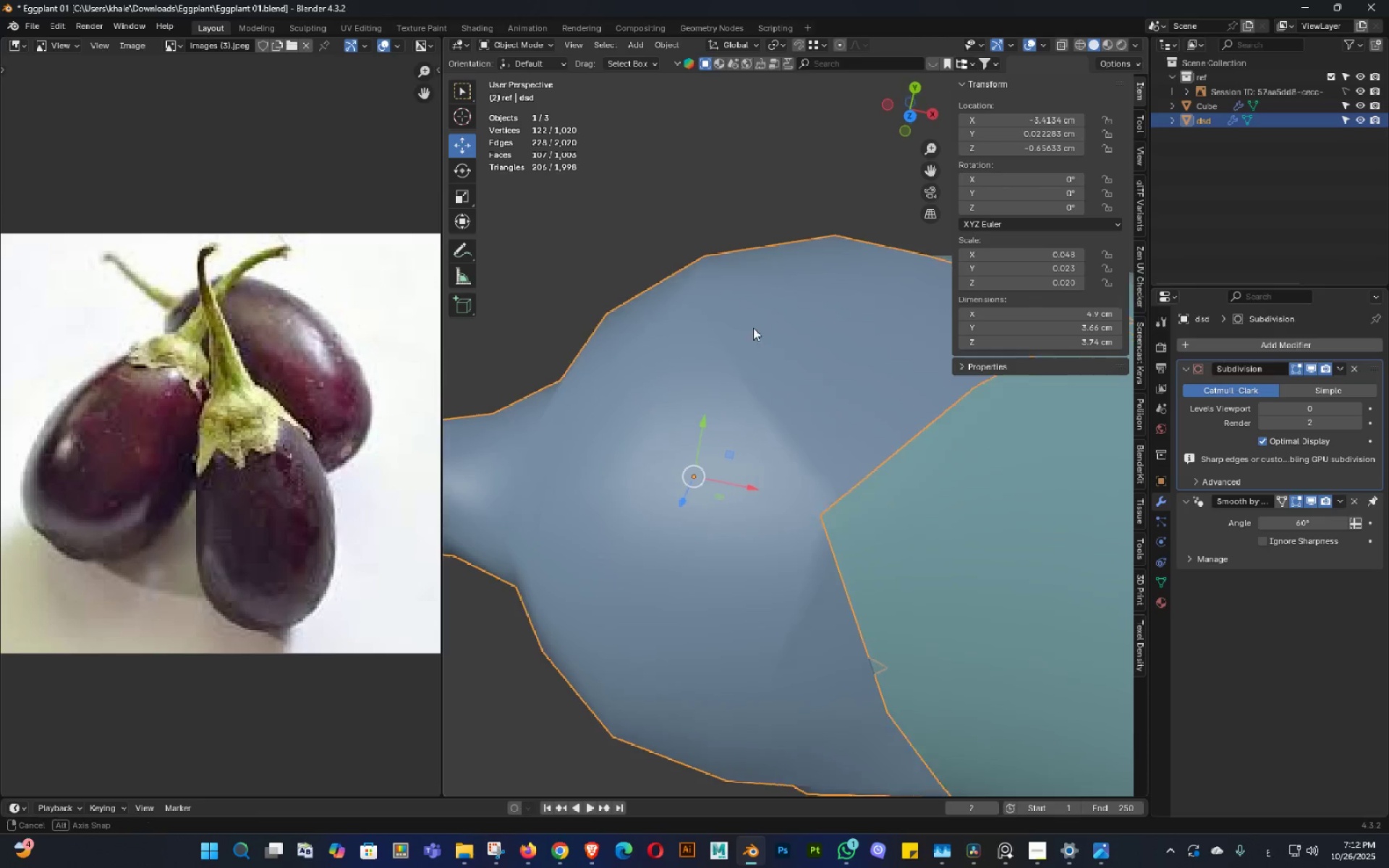 
key(Control+ControlLeft)
 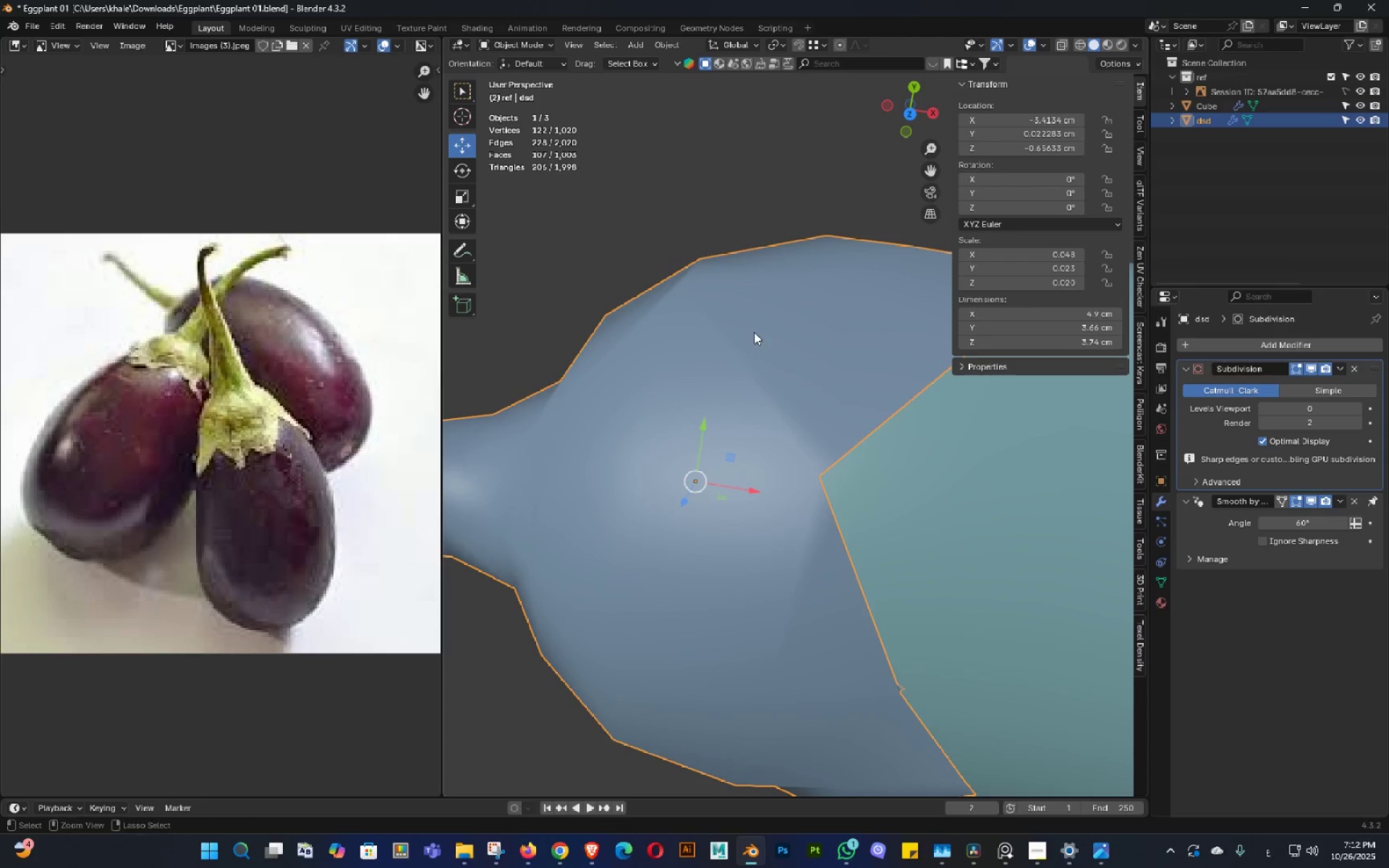 
key(Control+S)
 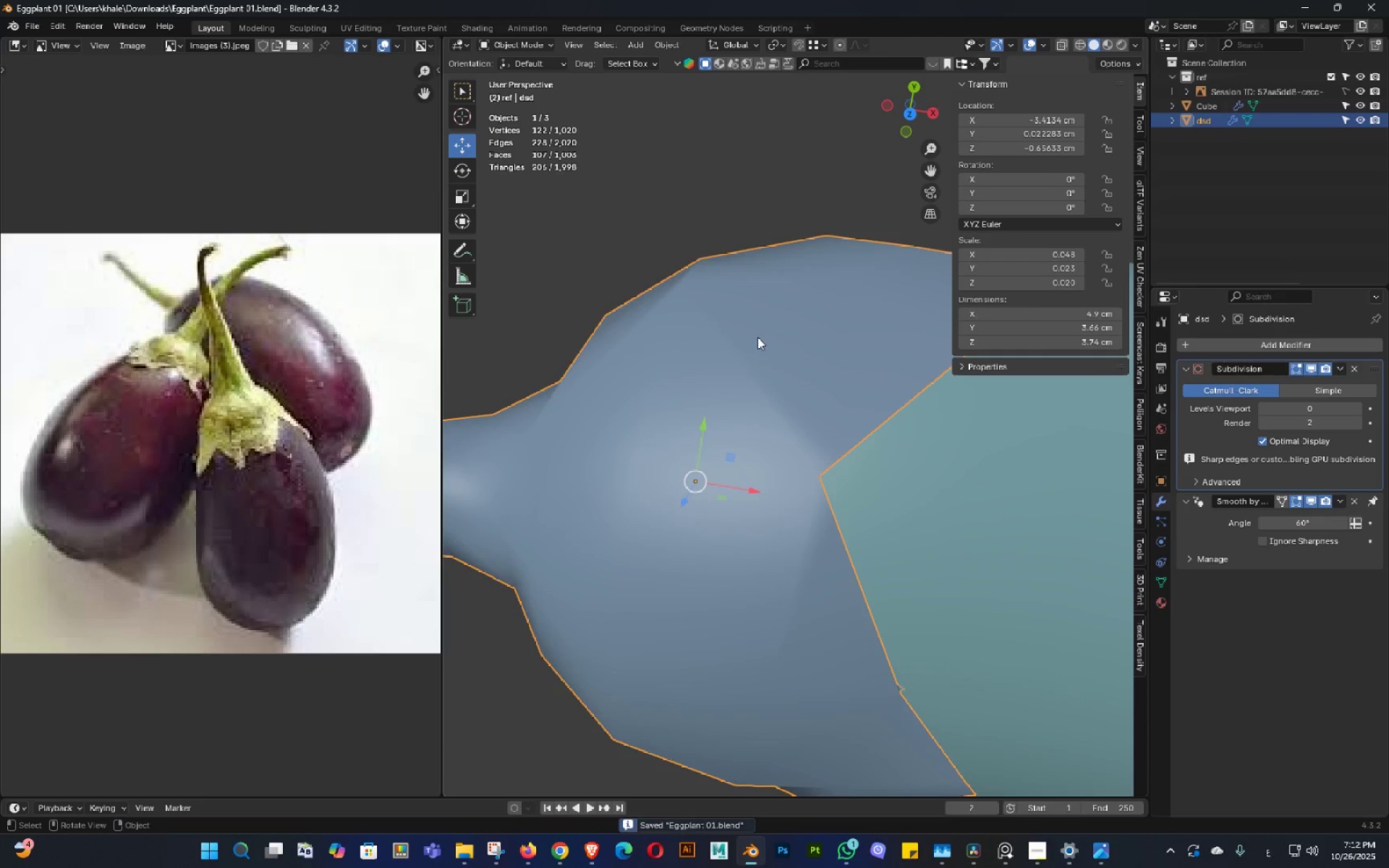 
key(3)
 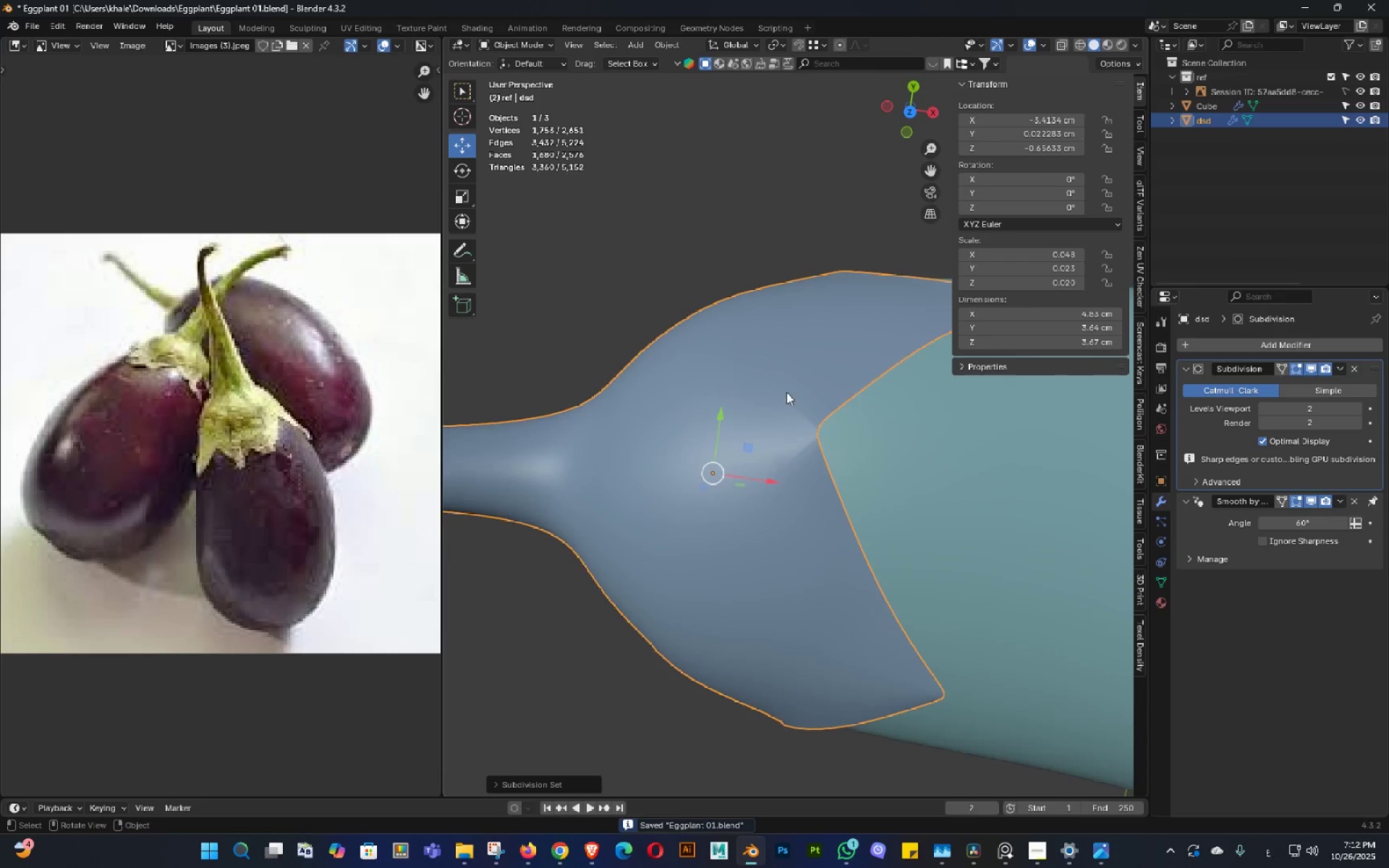 
key(Tab)
 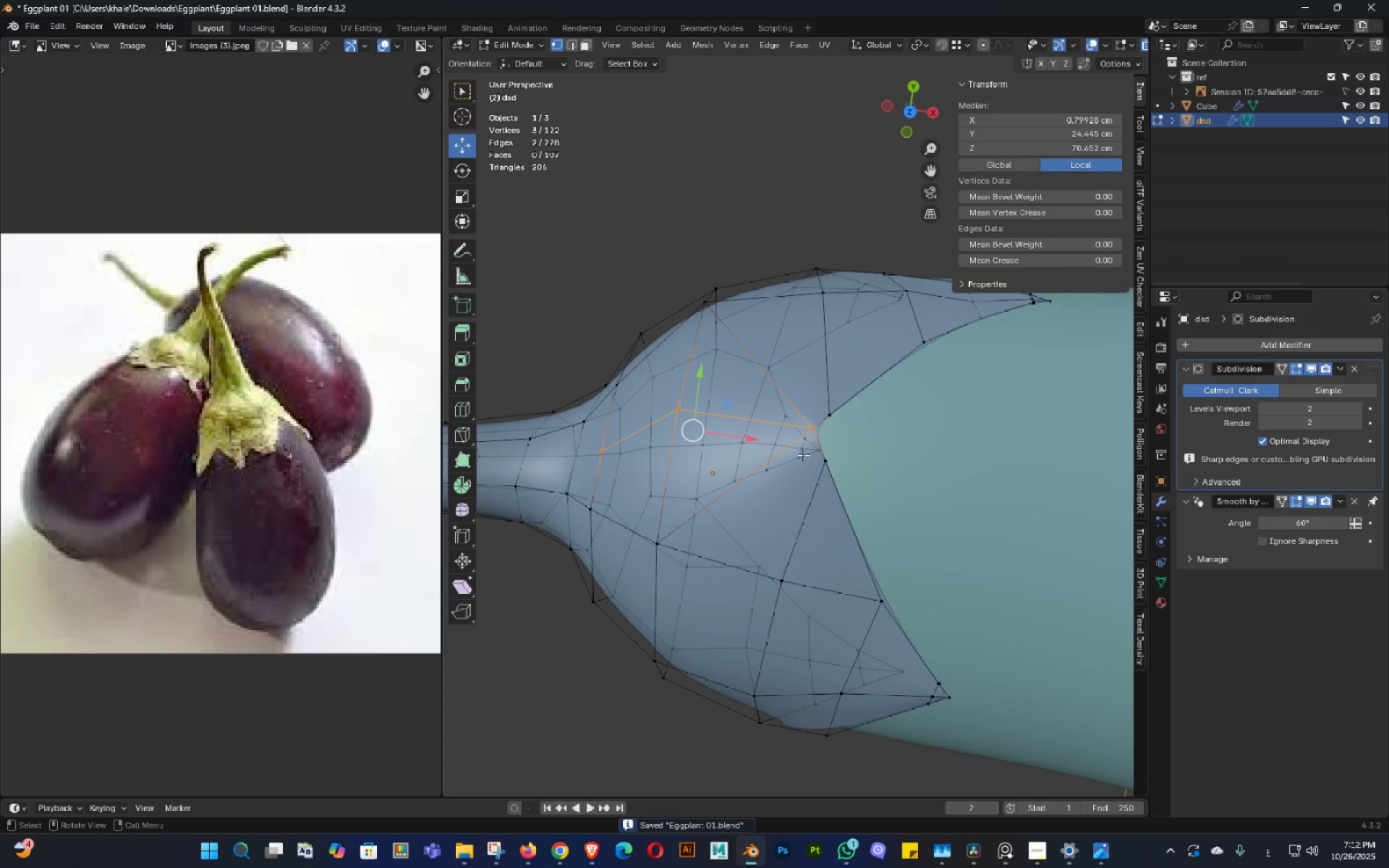 
scroll: coordinate [807, 447], scroll_direction: up, amount: 2.0
 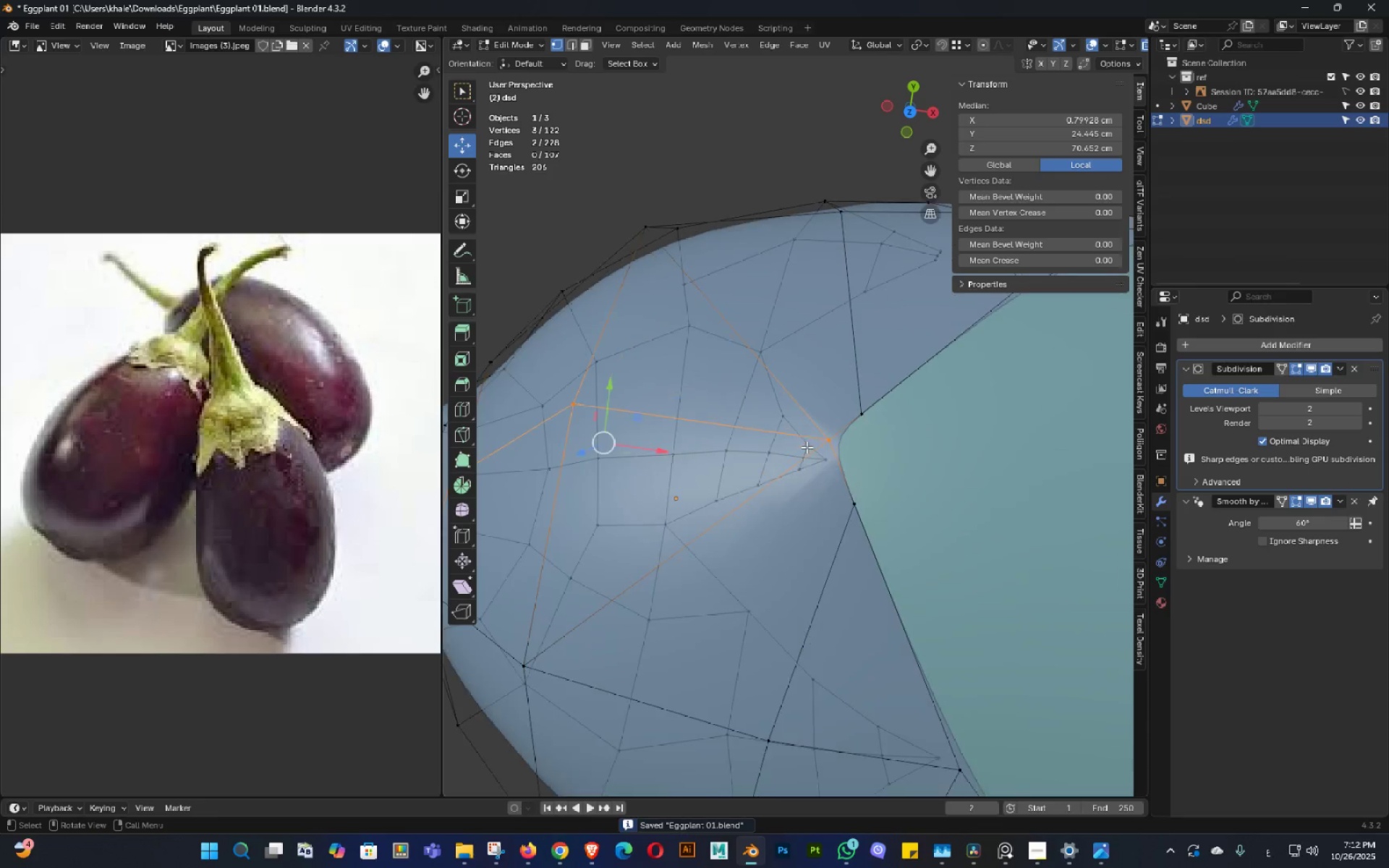 
key(Control+ControlLeft)
 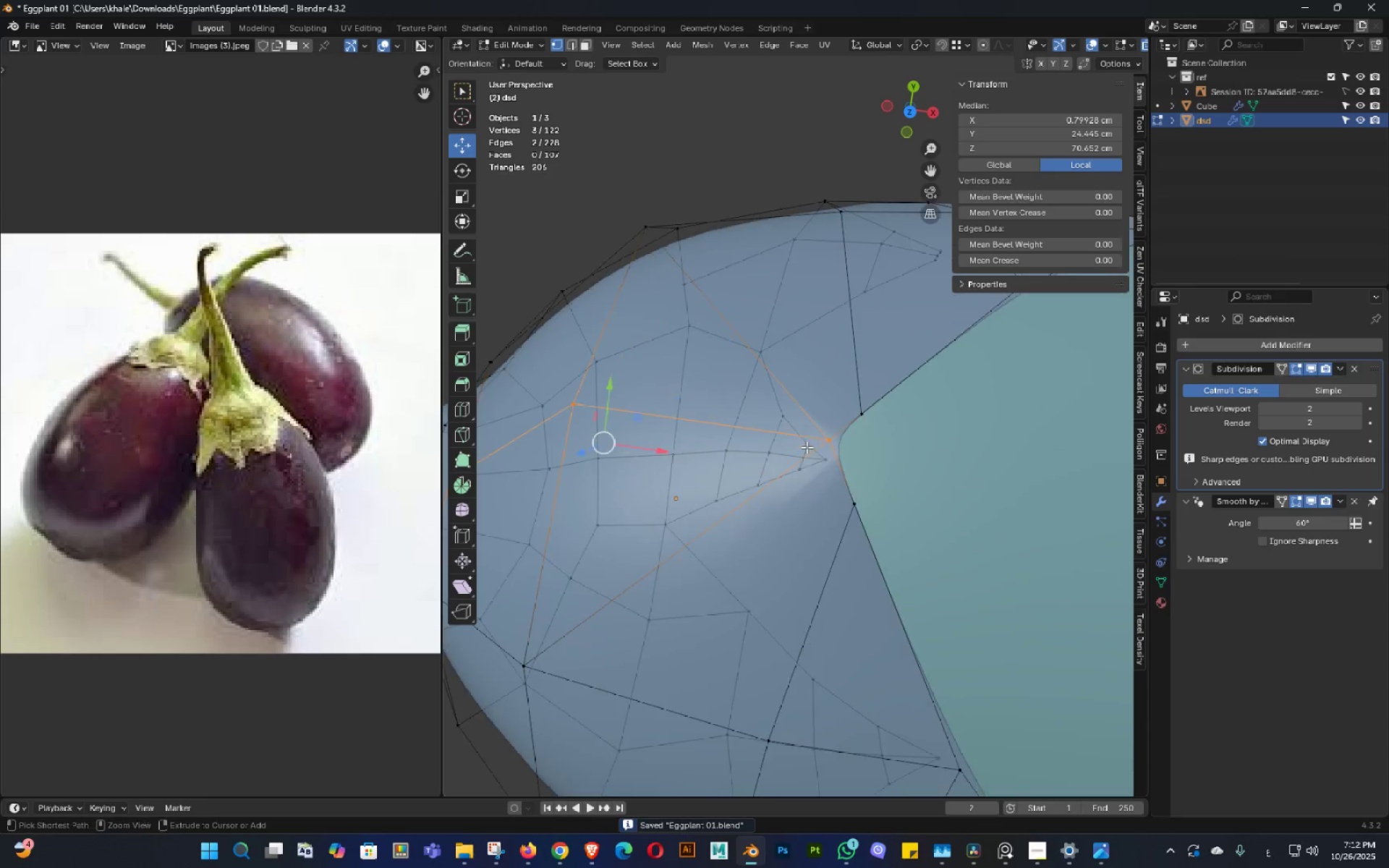 
key(Control+S)
 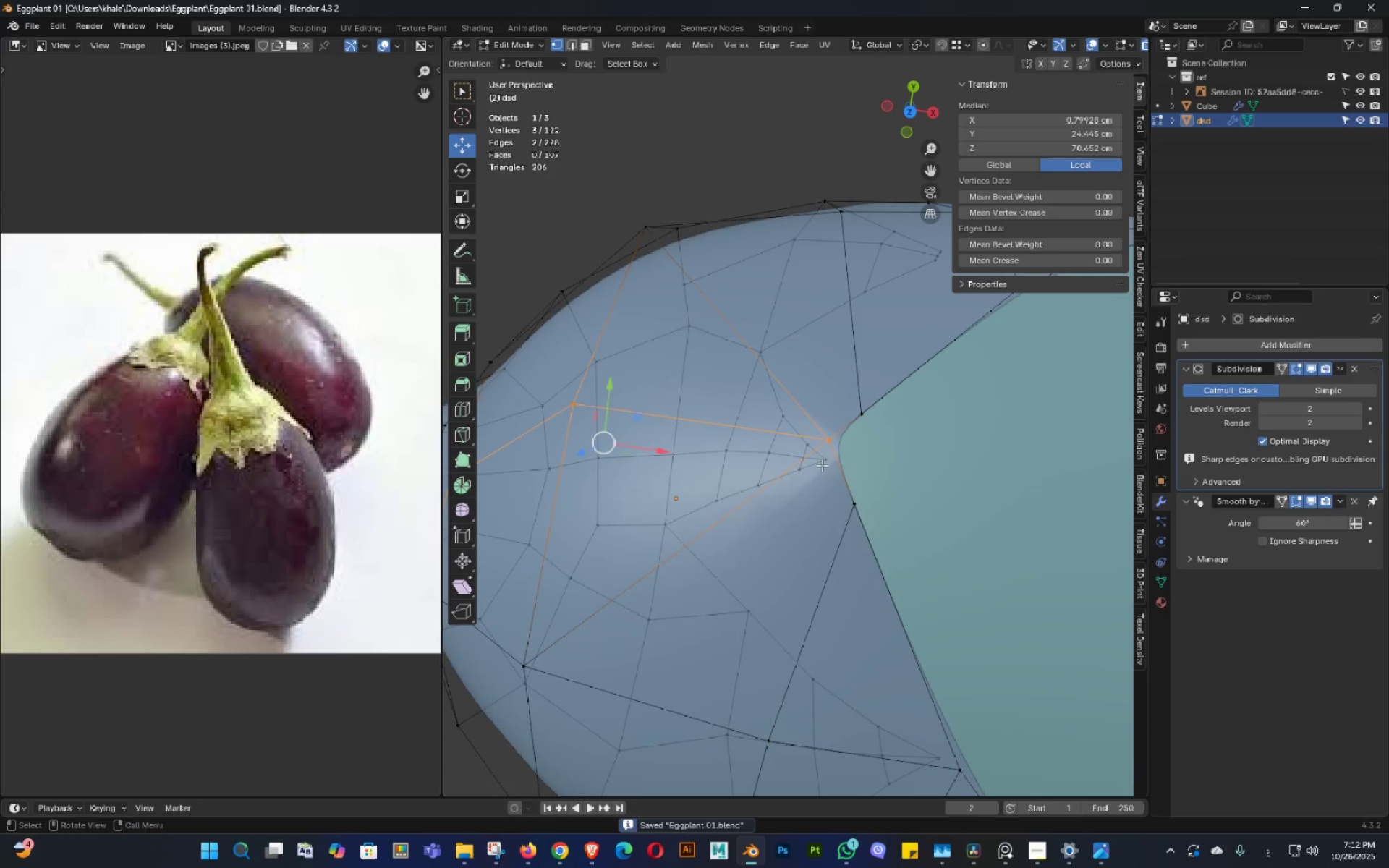 
key(1)
 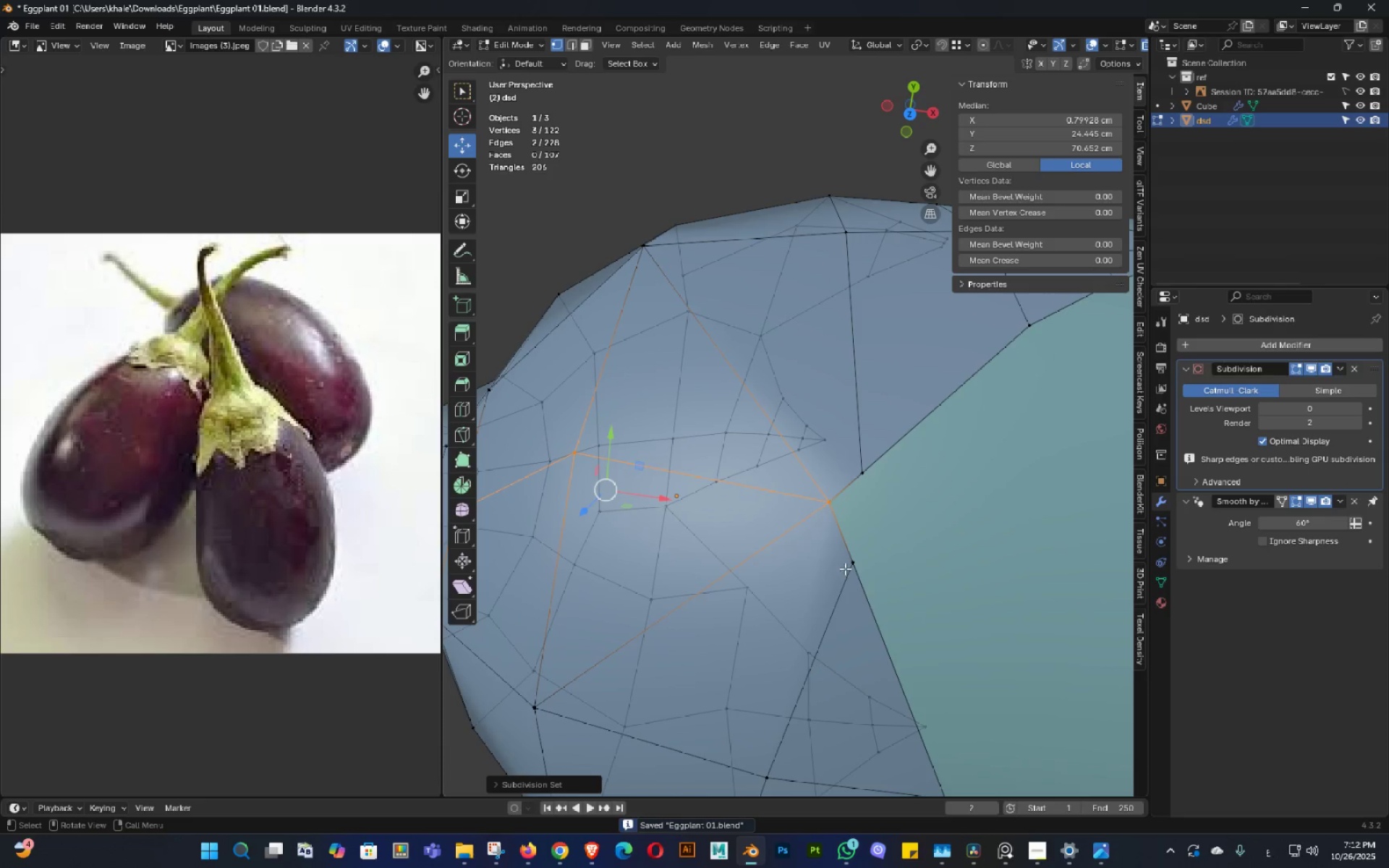 
left_click([857, 569])
 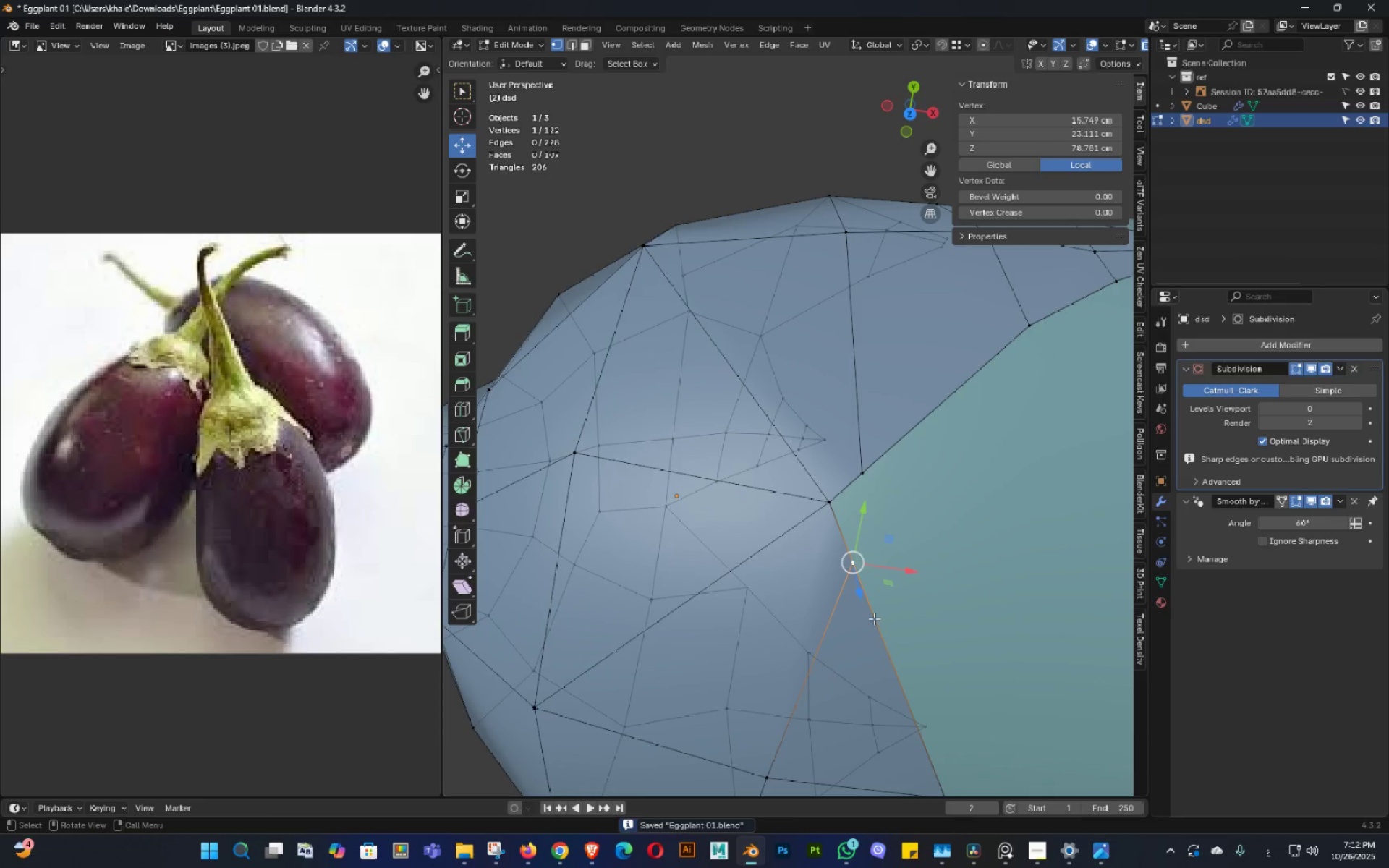 
type(gg)
 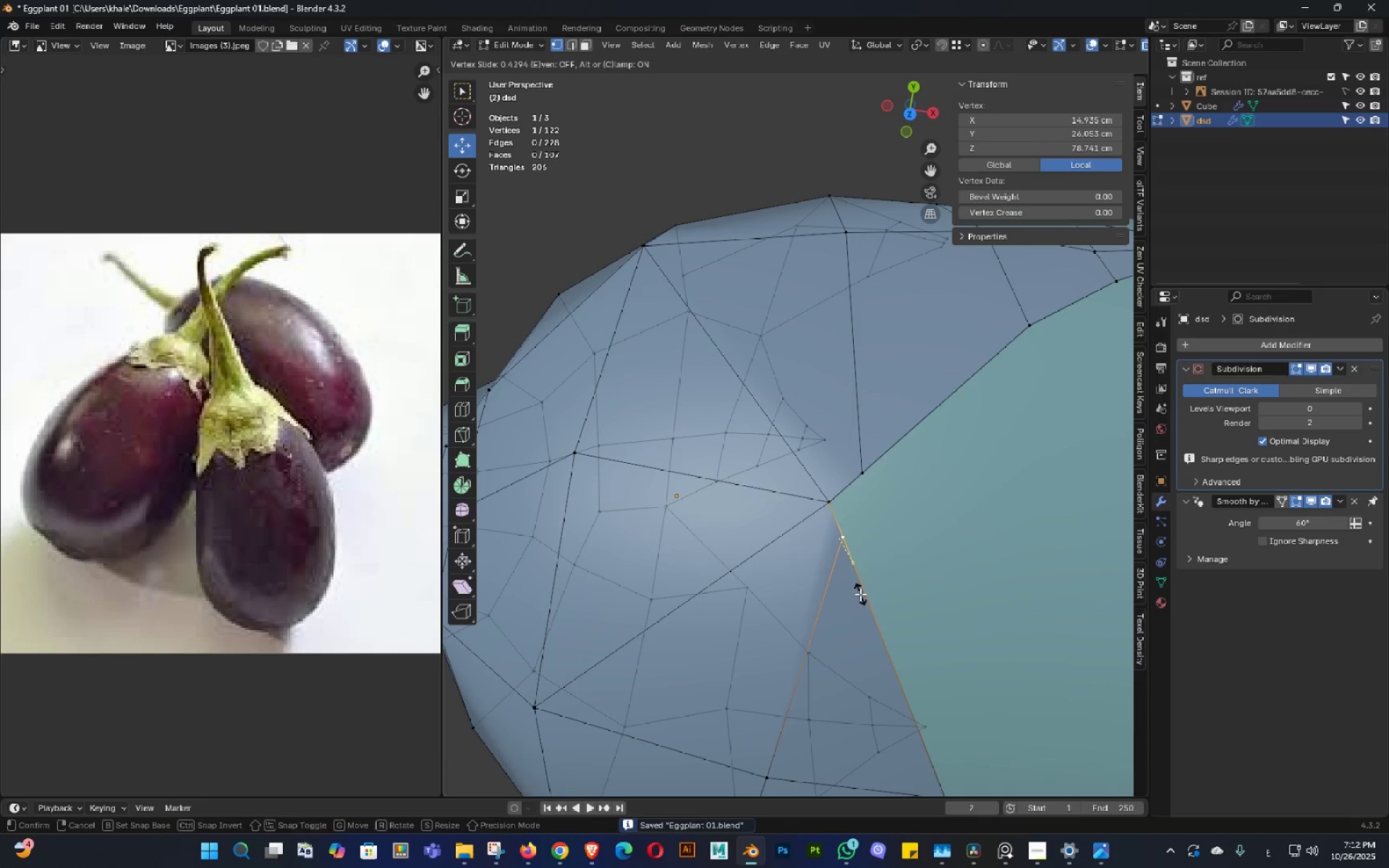 
left_click([860, 594])
 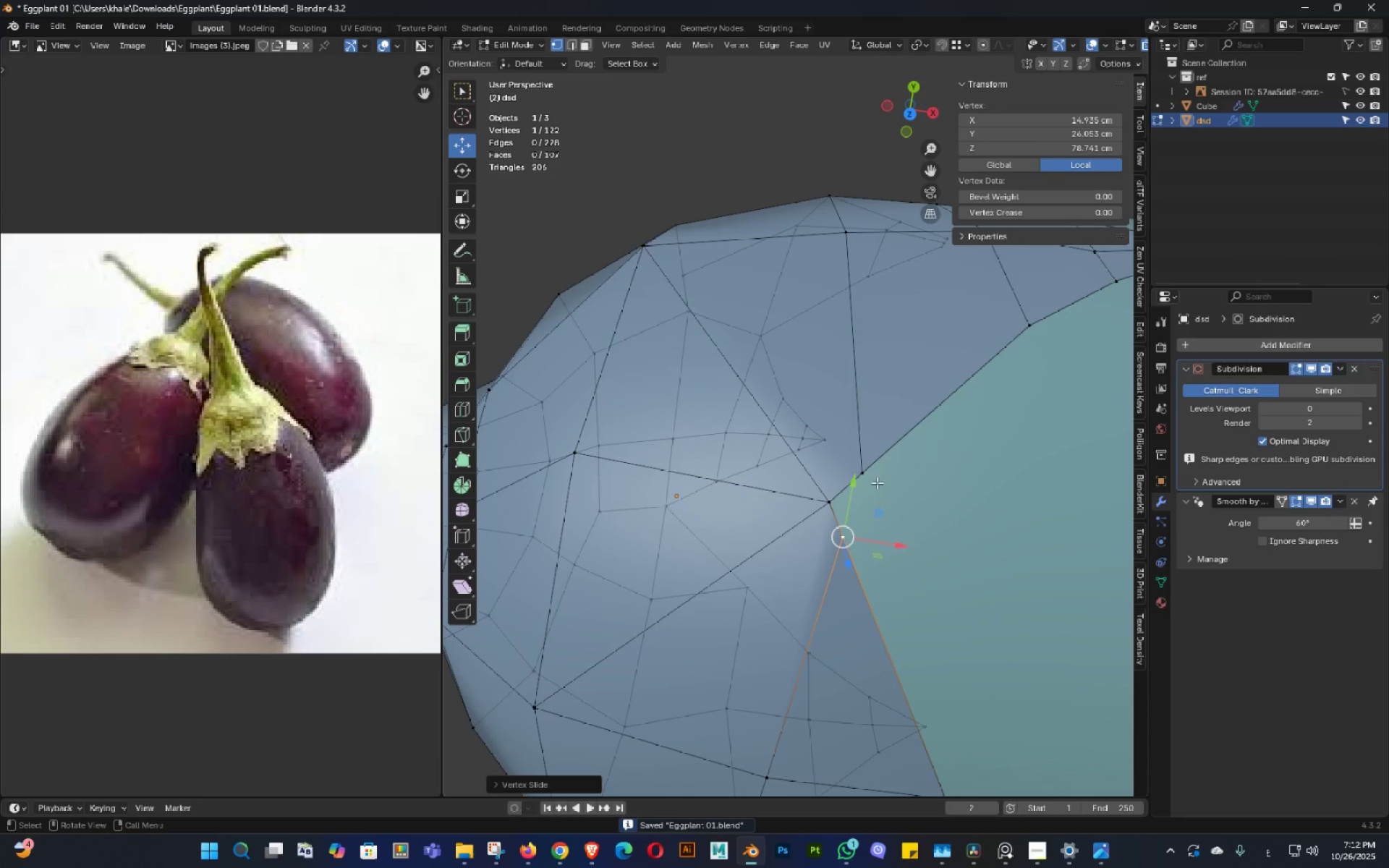 
left_click([877, 482])
 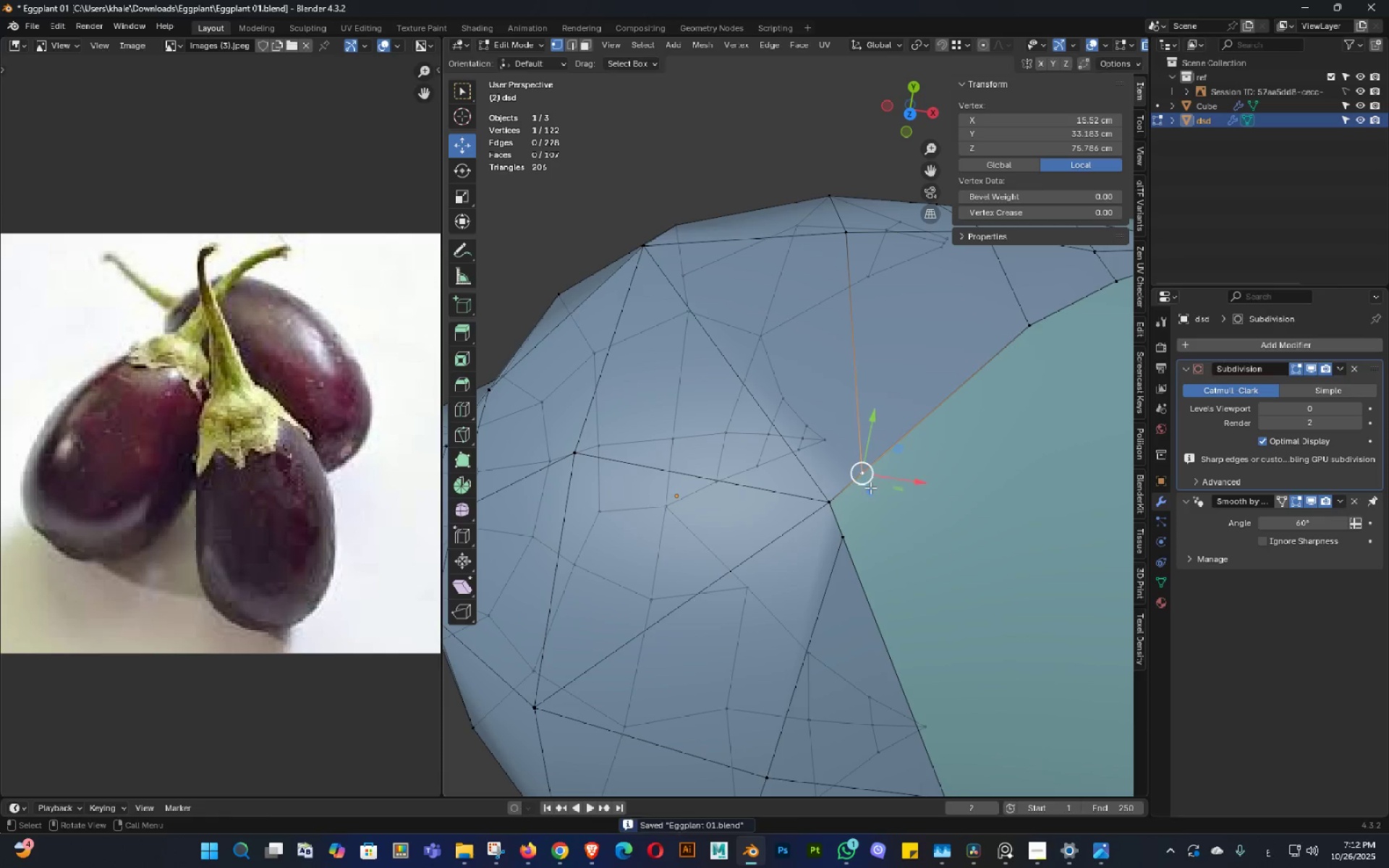 
type(gg)
key(Tab)
 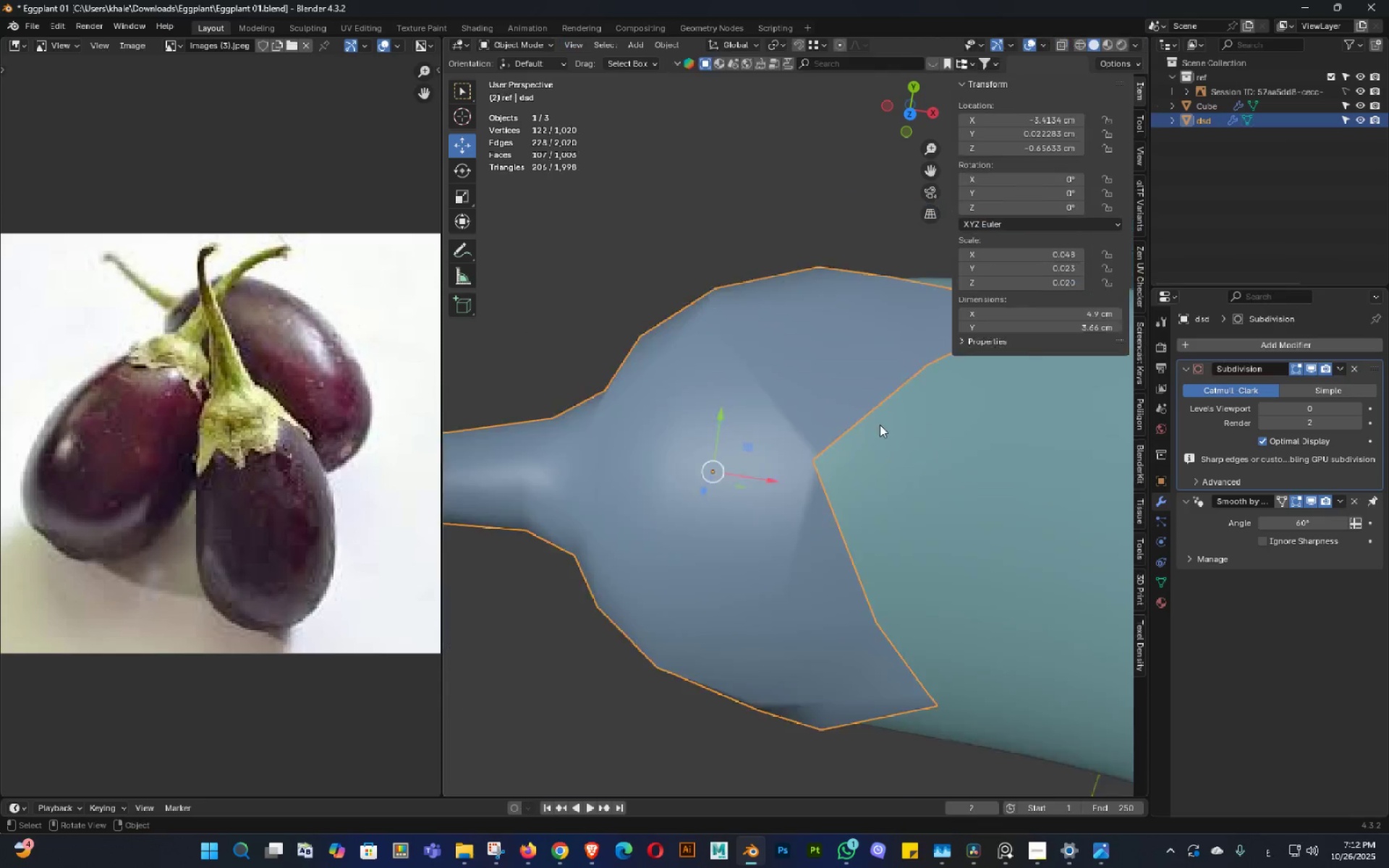 
scroll: coordinate [882, 421], scroll_direction: down, amount: 3.0
 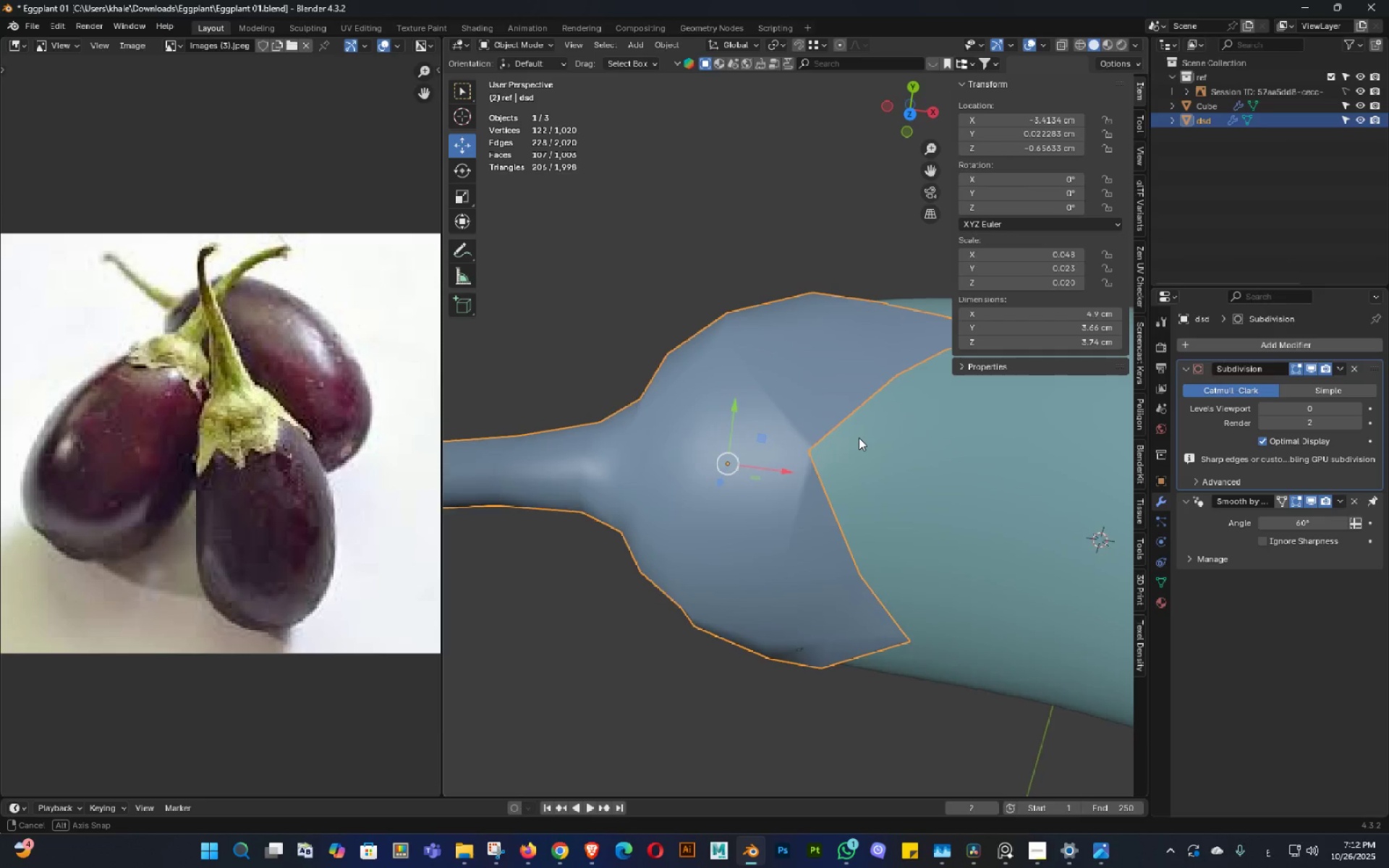 
double_click([859, 438])
 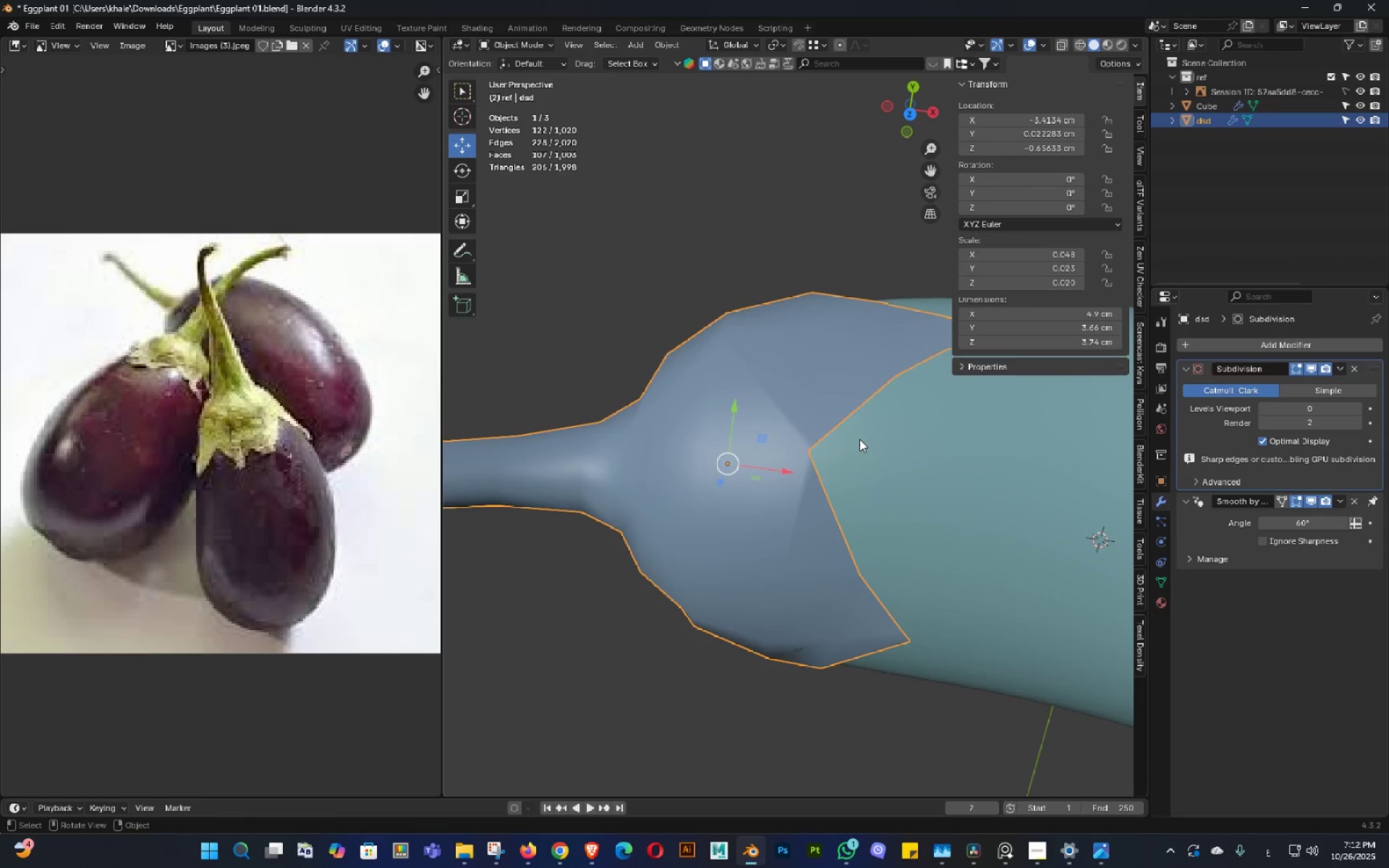 
key(Control+Z)
 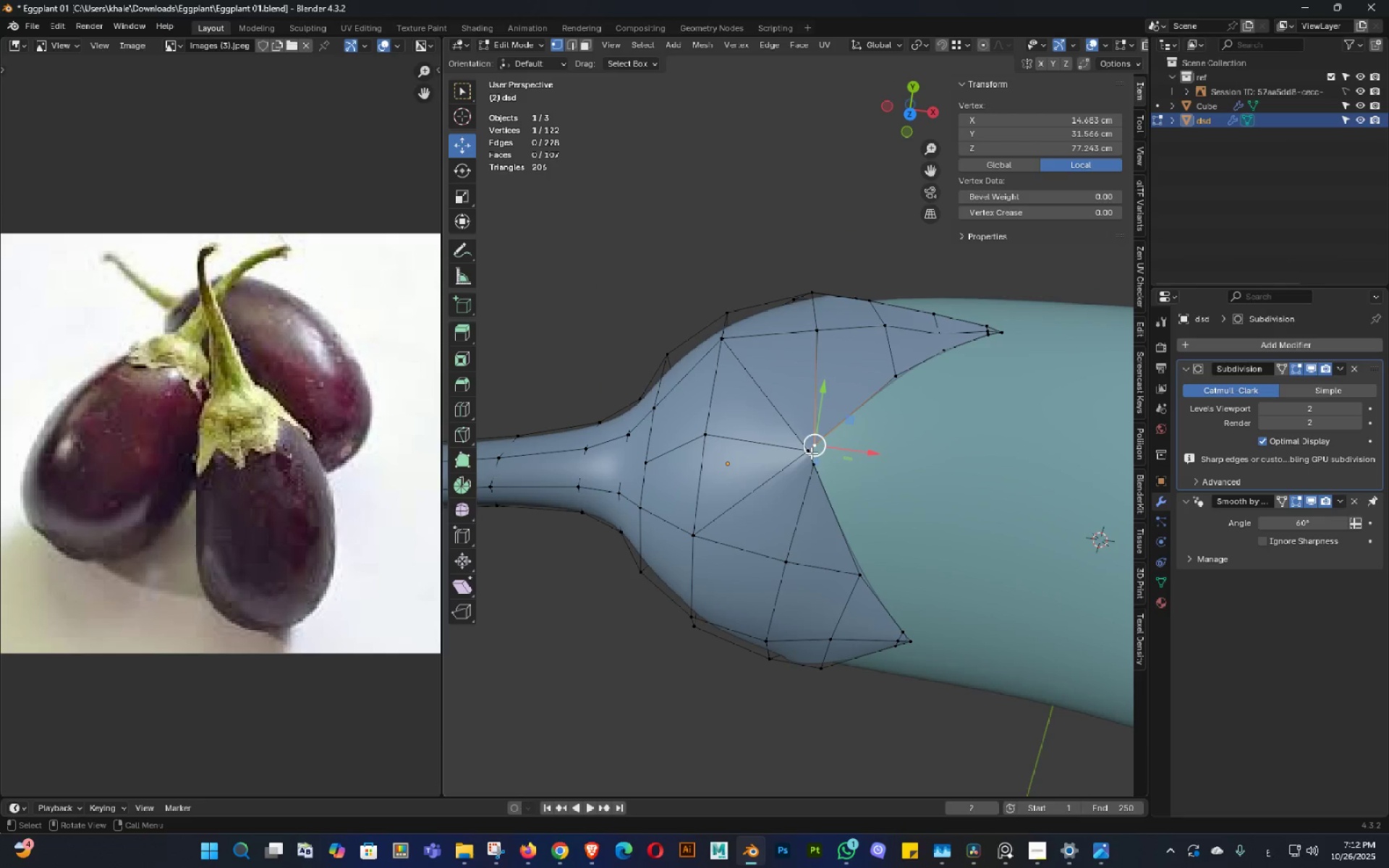 
key(Control+ControlLeft)
 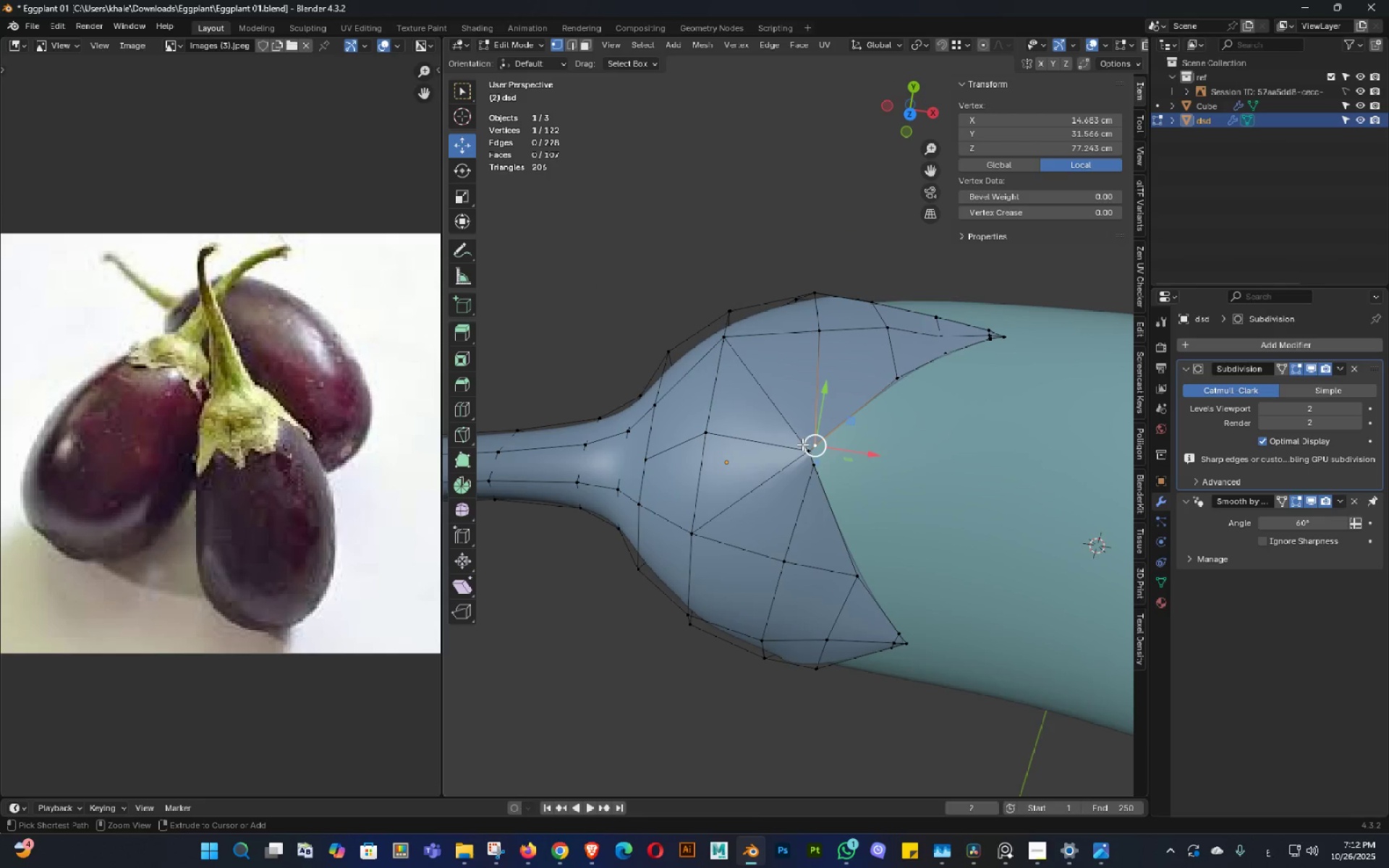 
key(Control+S)
 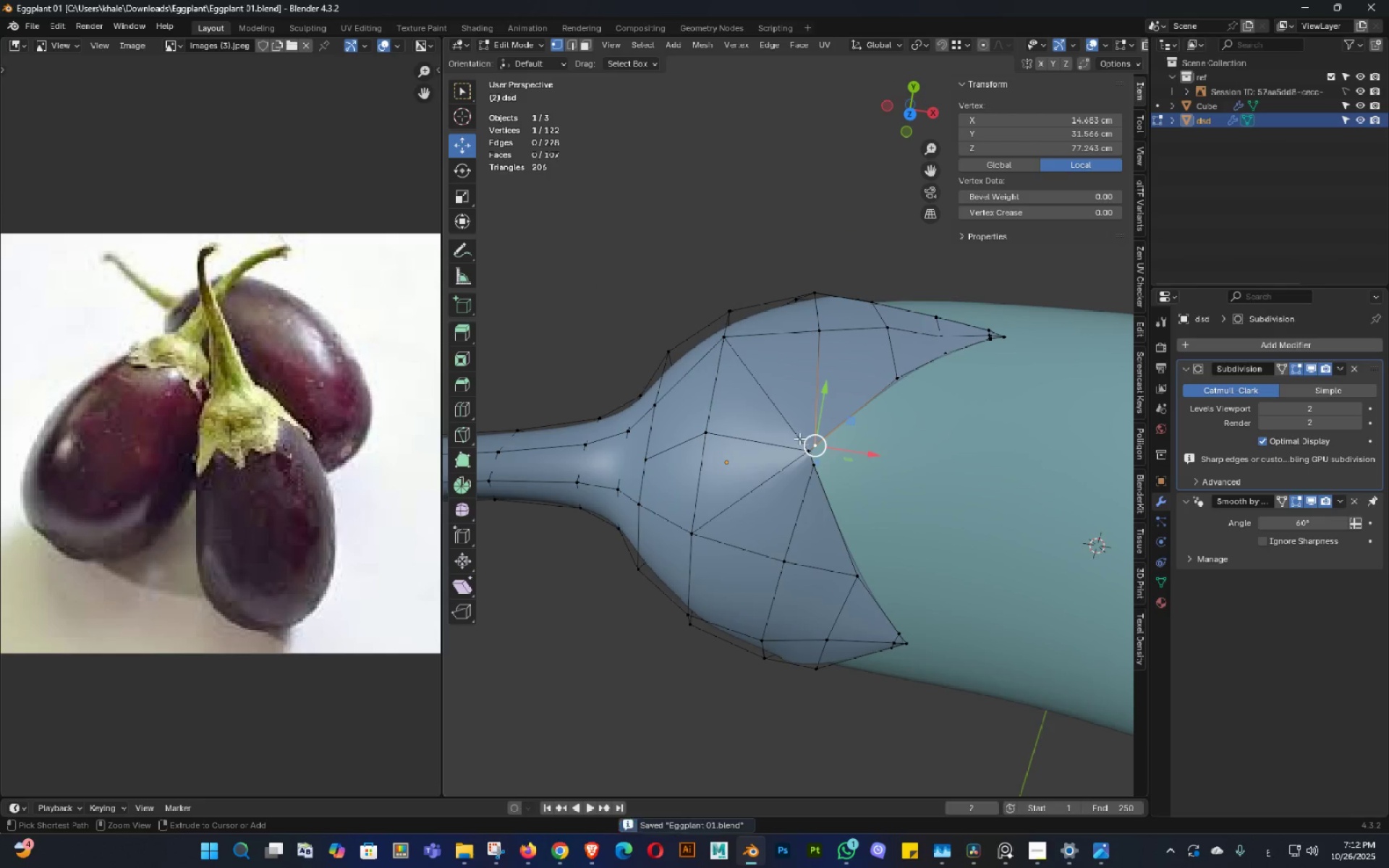 
scroll: coordinate [799, 438], scroll_direction: up, amount: 2.0
 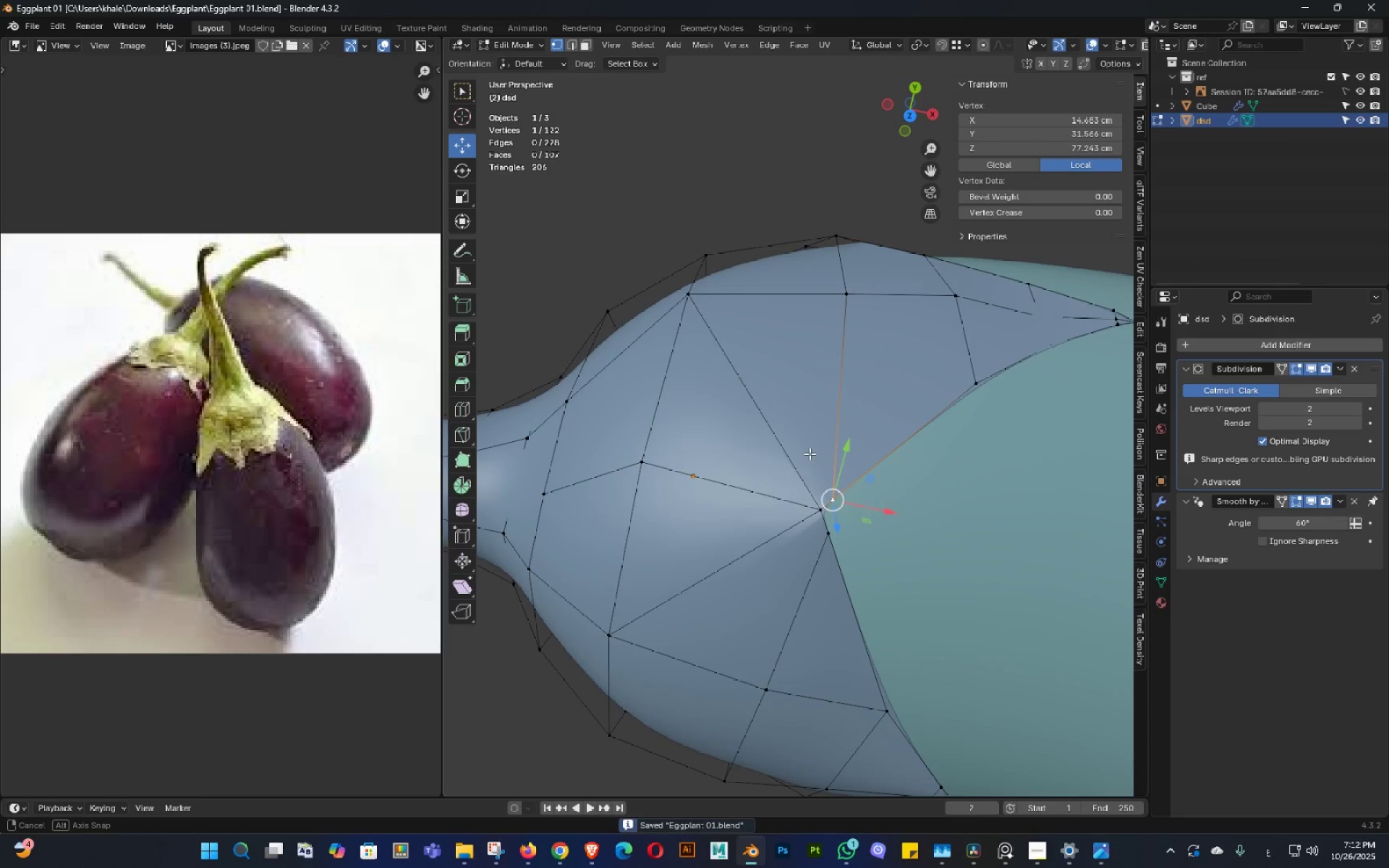 
key(Control+ControlLeft)
 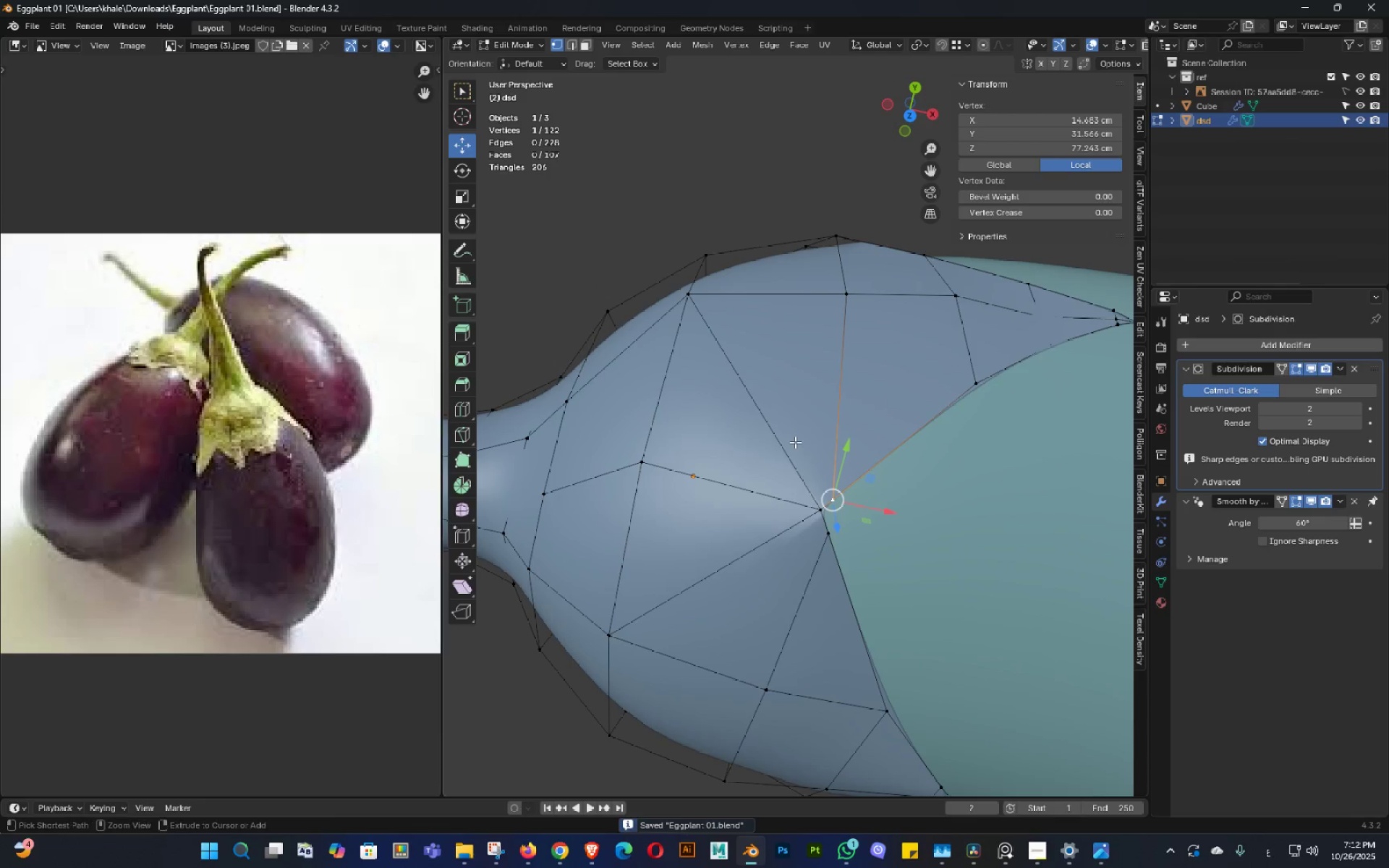 
key(Control+S)
 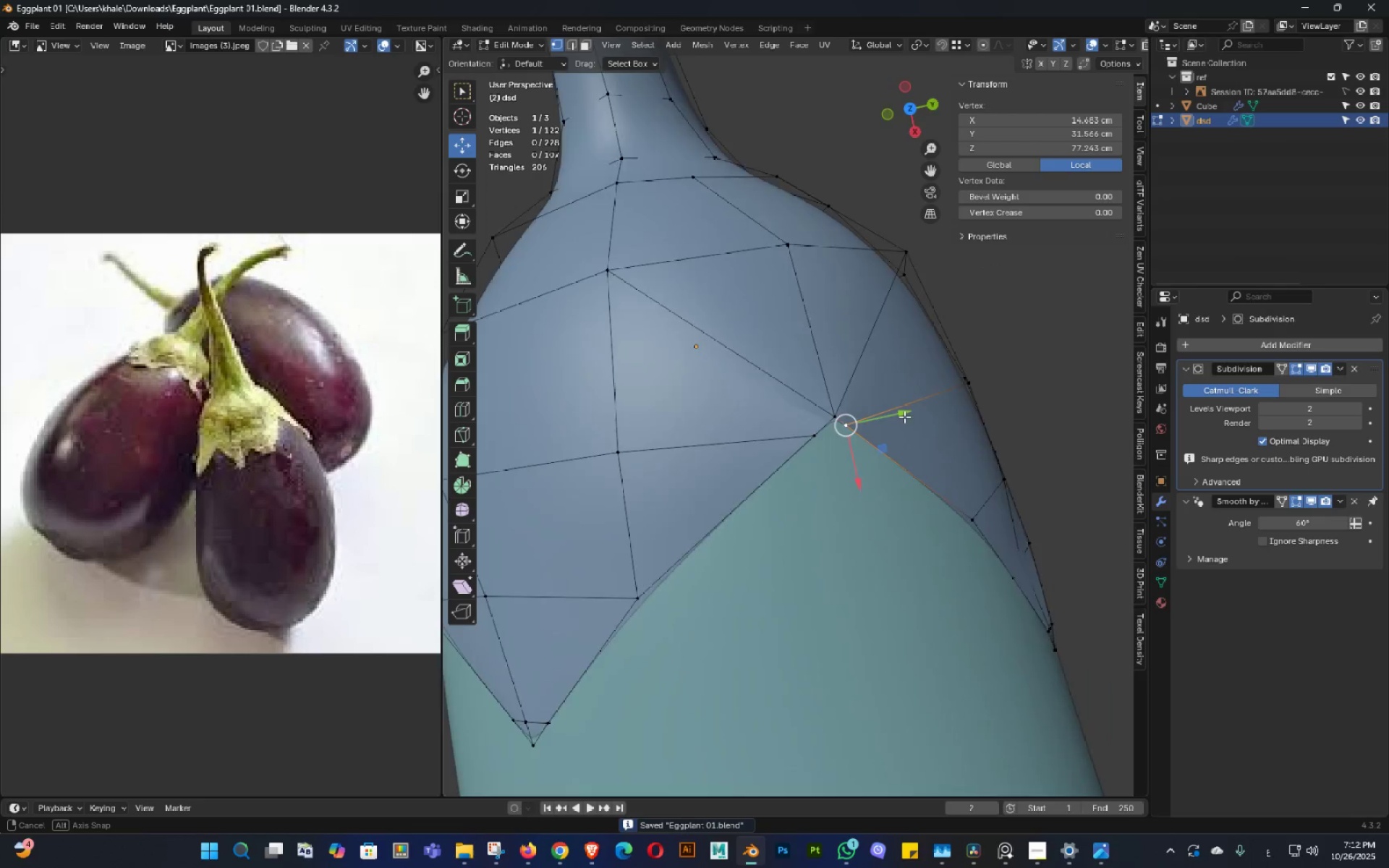 
left_click([831, 407])
 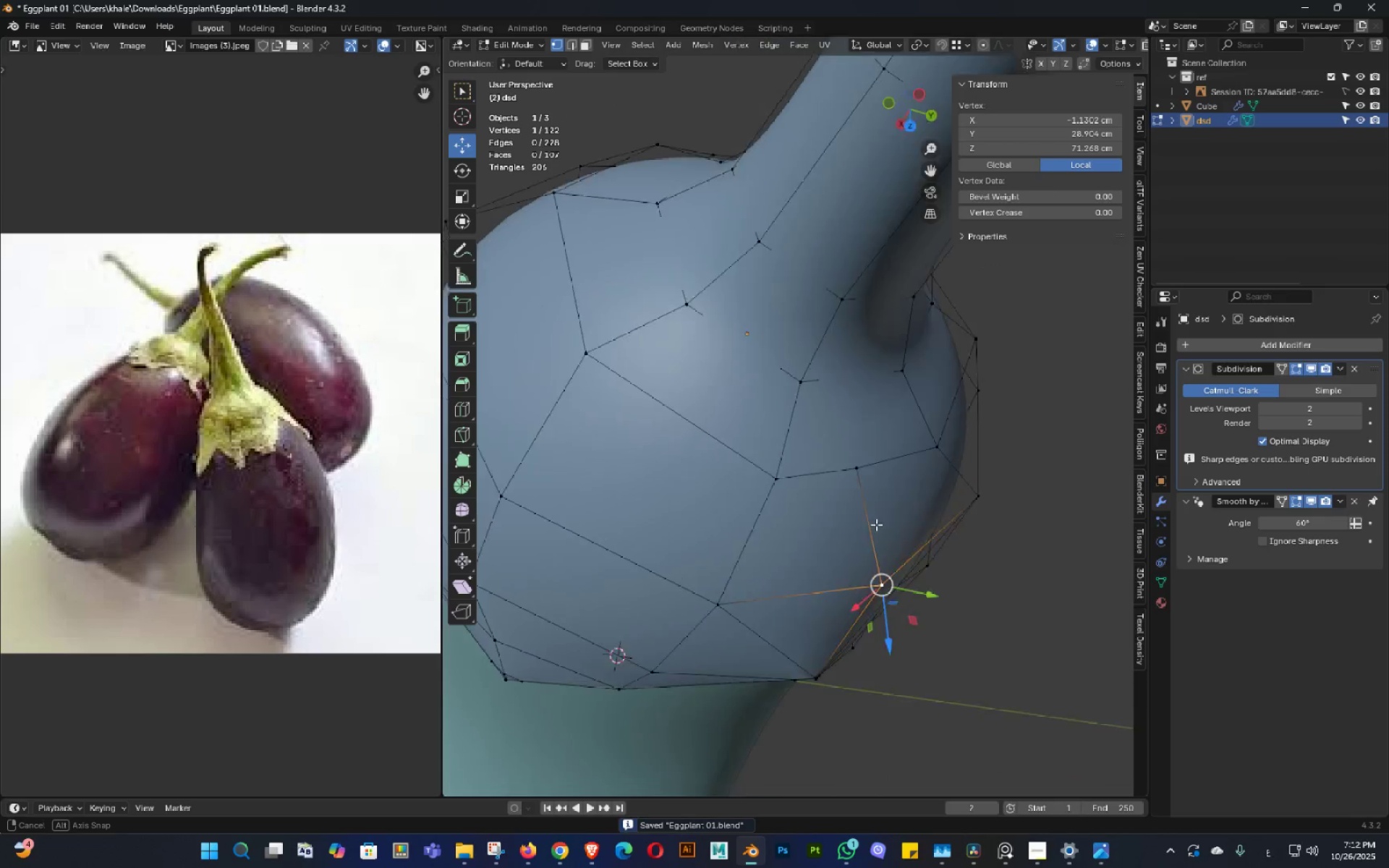 
key(Shift+ShiftLeft)
 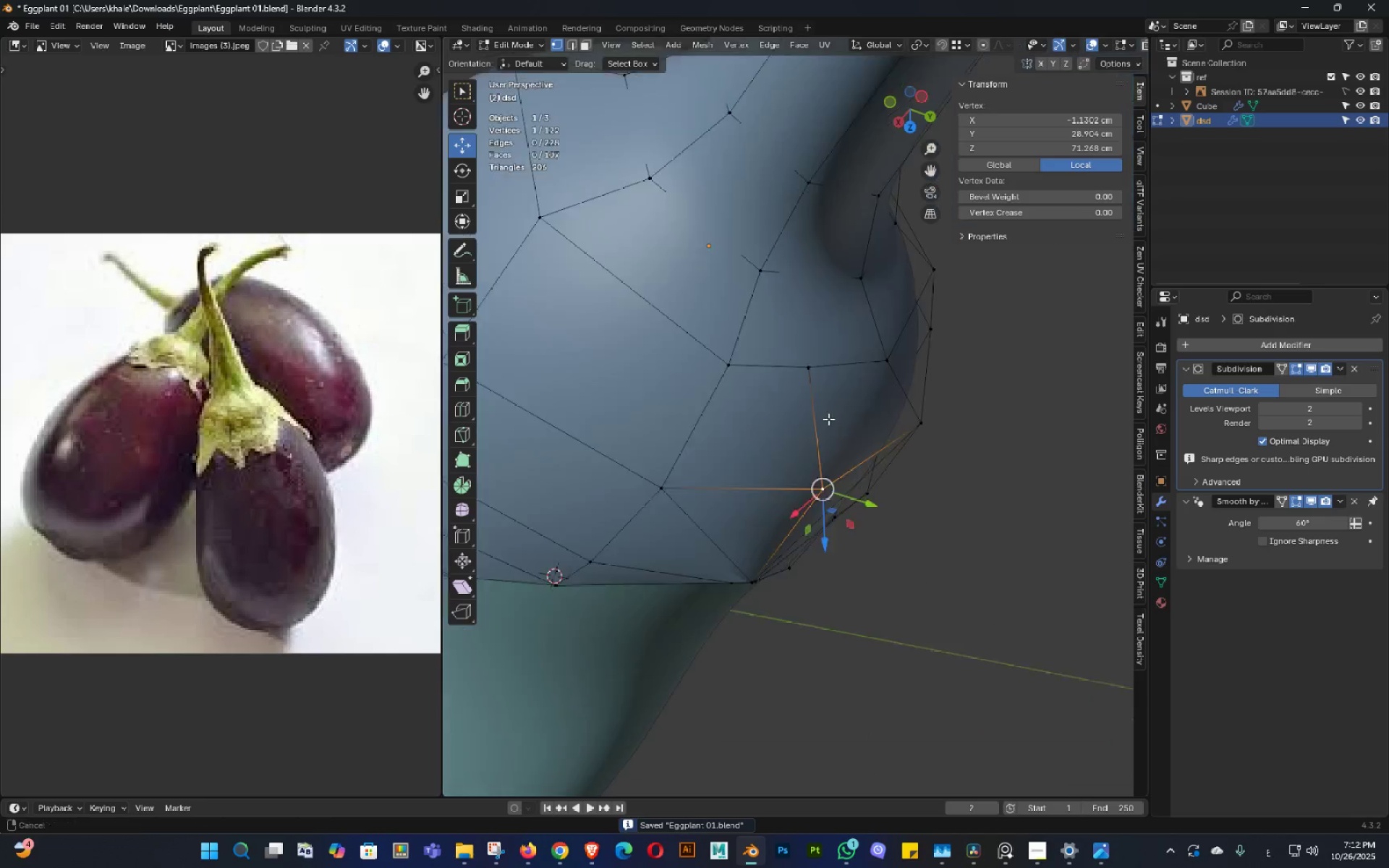 
triple_click([826, 409])
 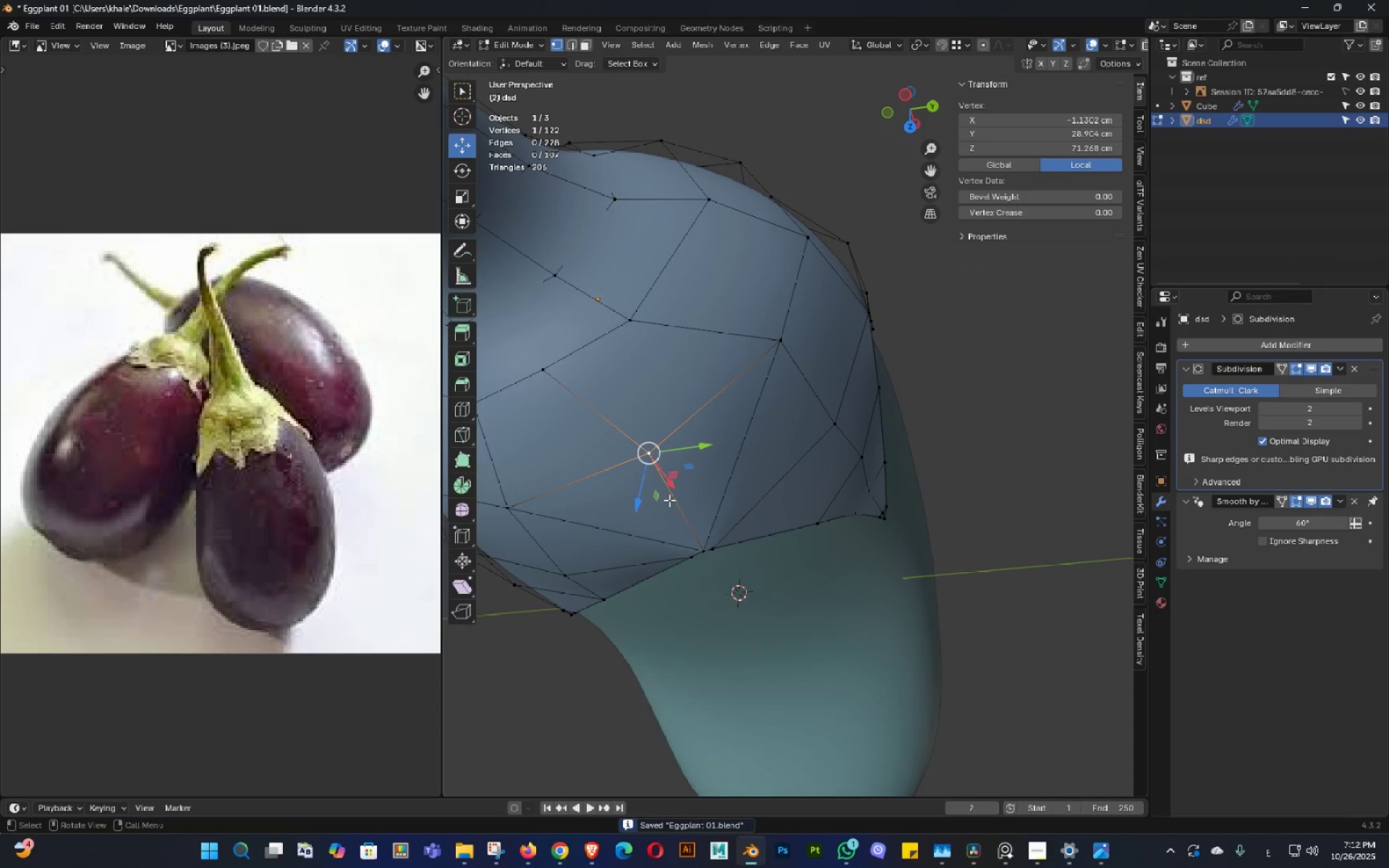 
middle_click([743, 537])
 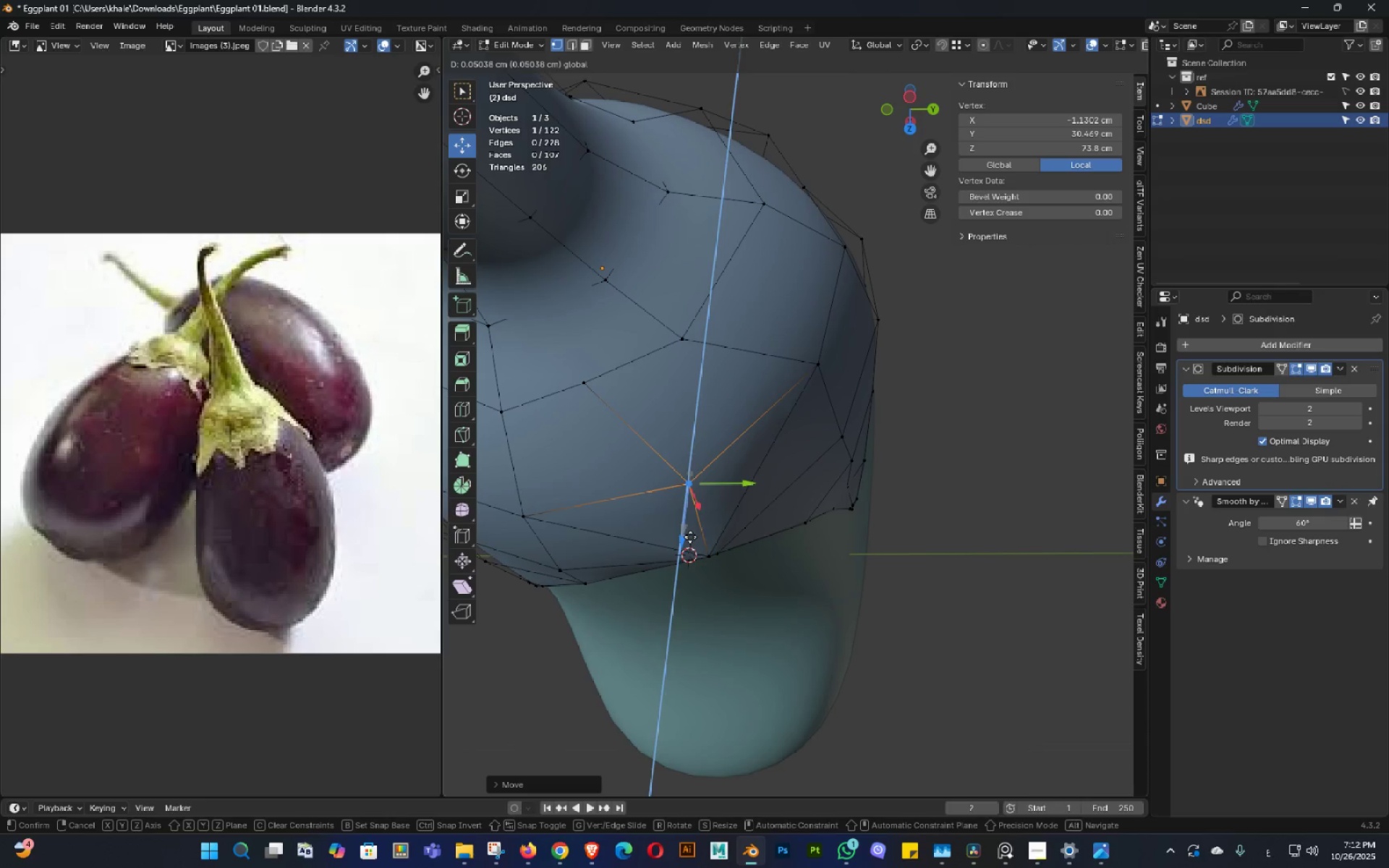 
key(Tab)
 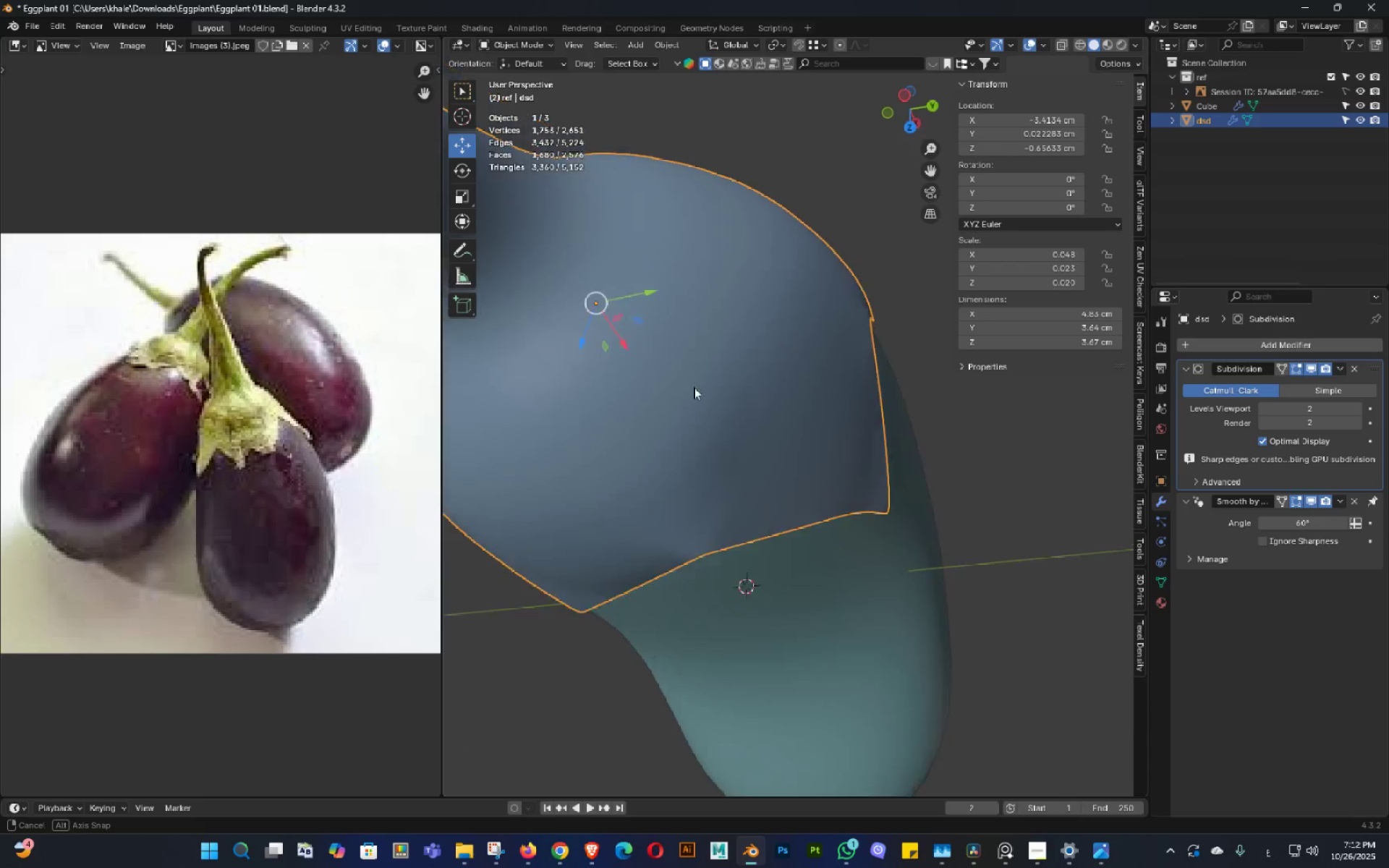 
double_click([684, 370])
 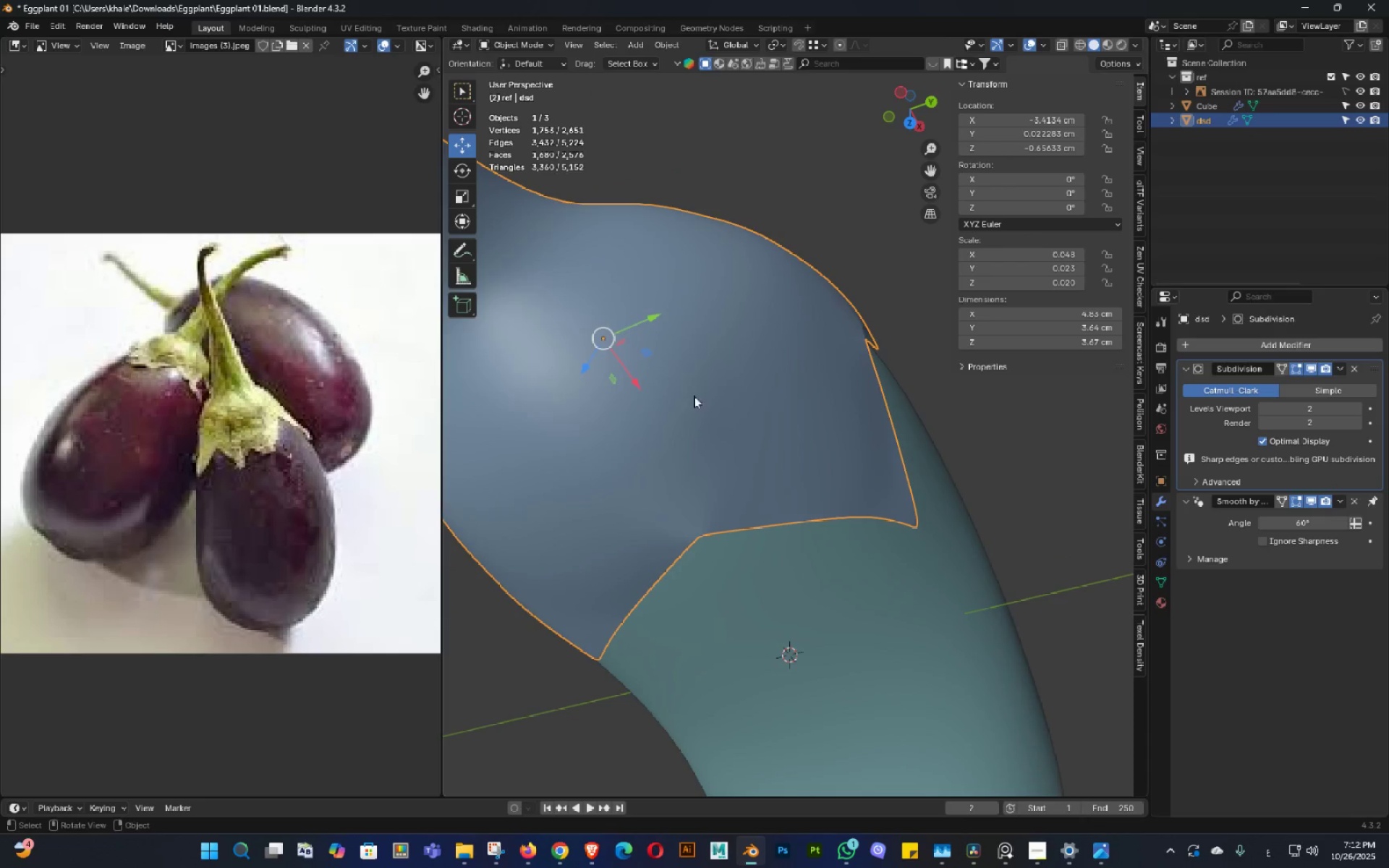 
key(Control+ControlLeft)
 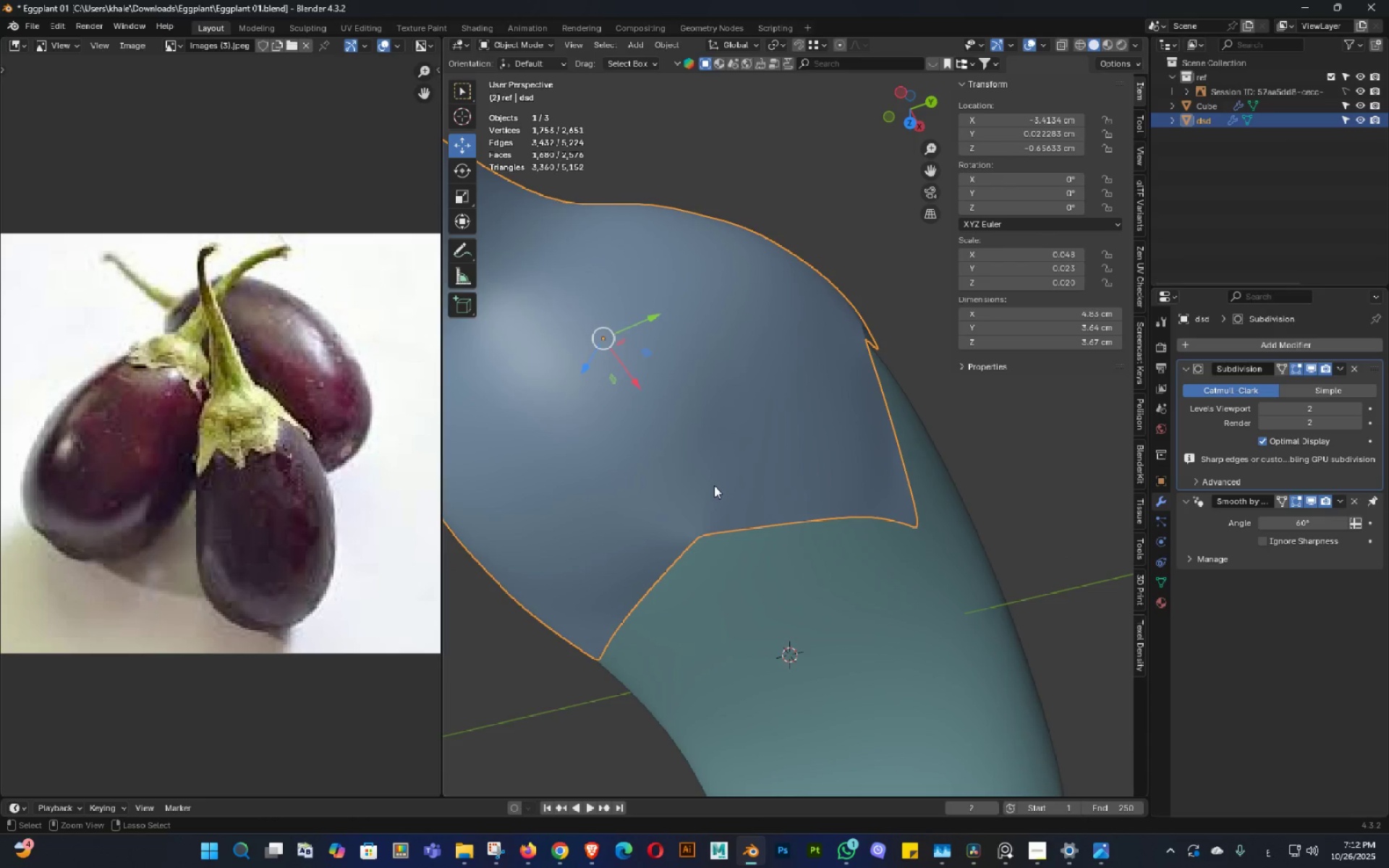 
key(Control+S)
 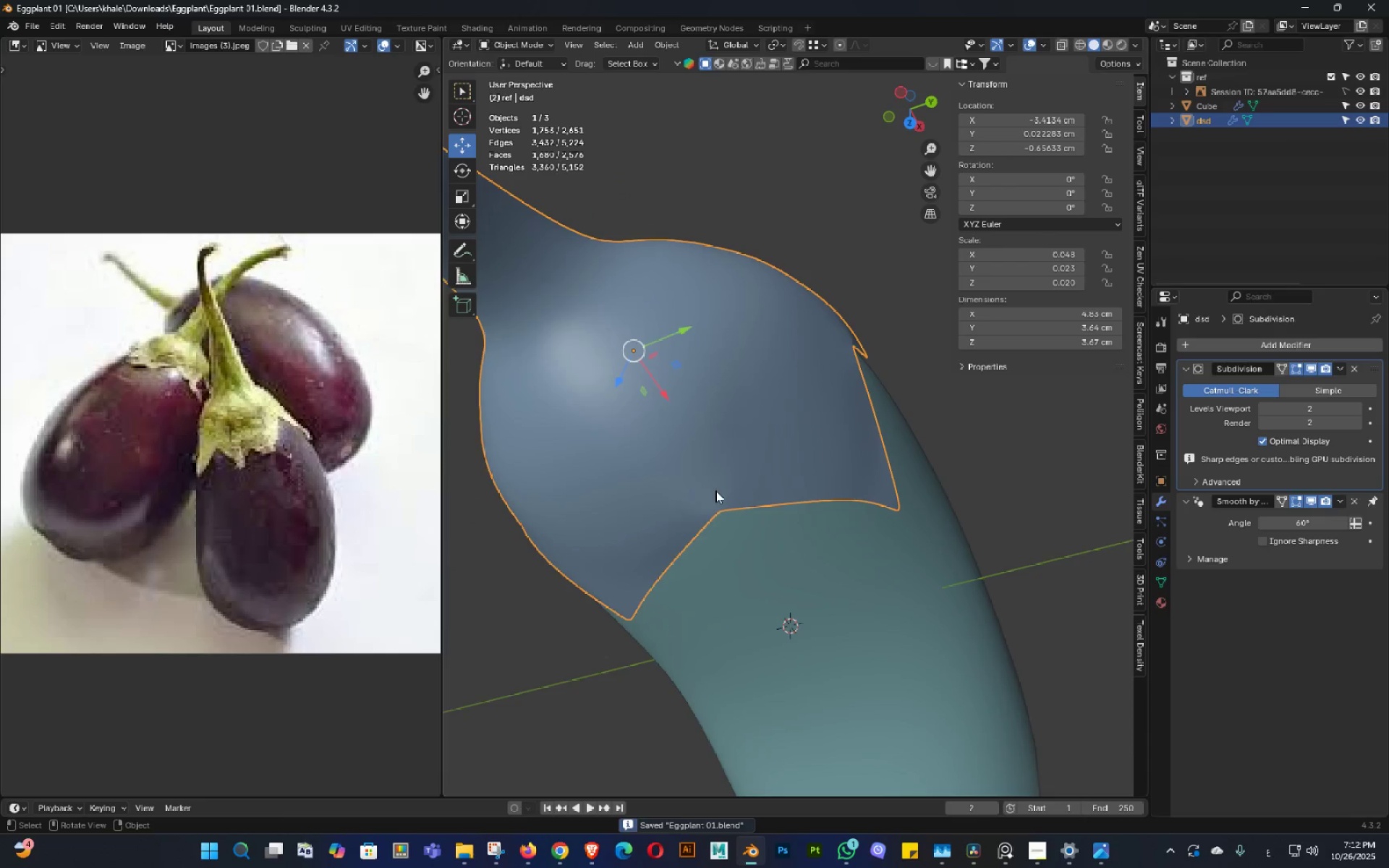 
scroll: coordinate [715, 490], scroll_direction: down, amount: 1.0
 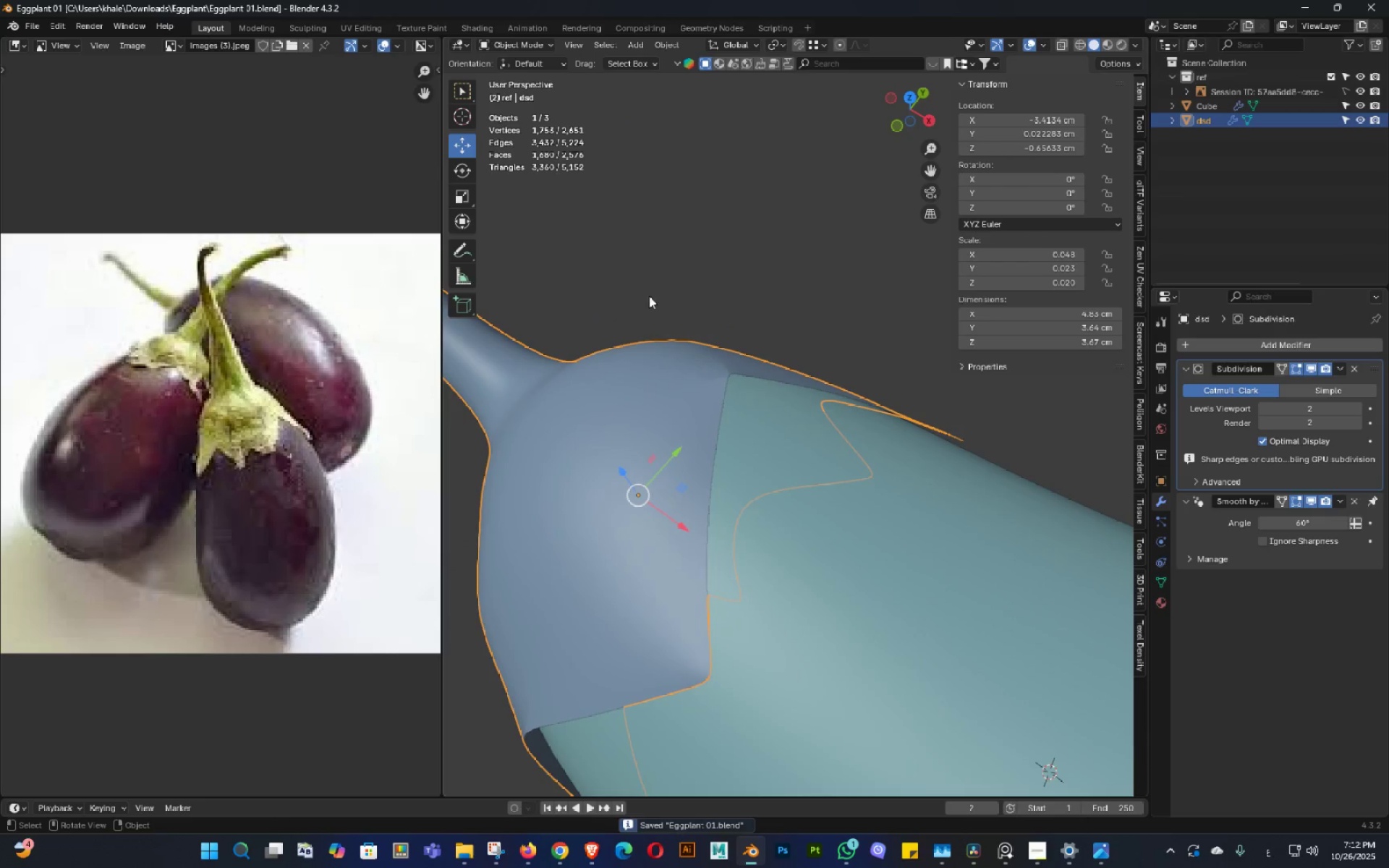 
key(Control+ControlLeft)
 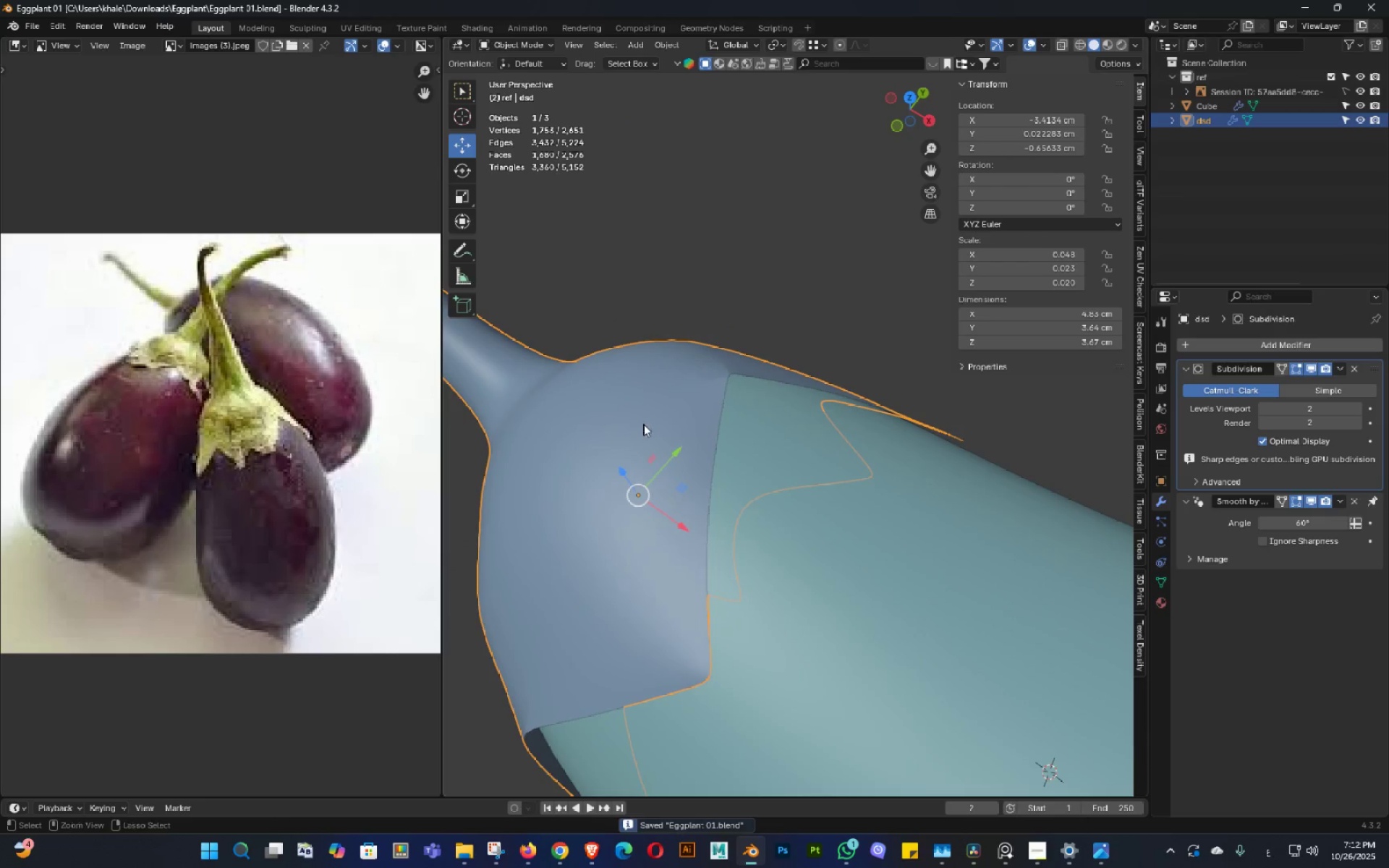 
key(Control+S)
 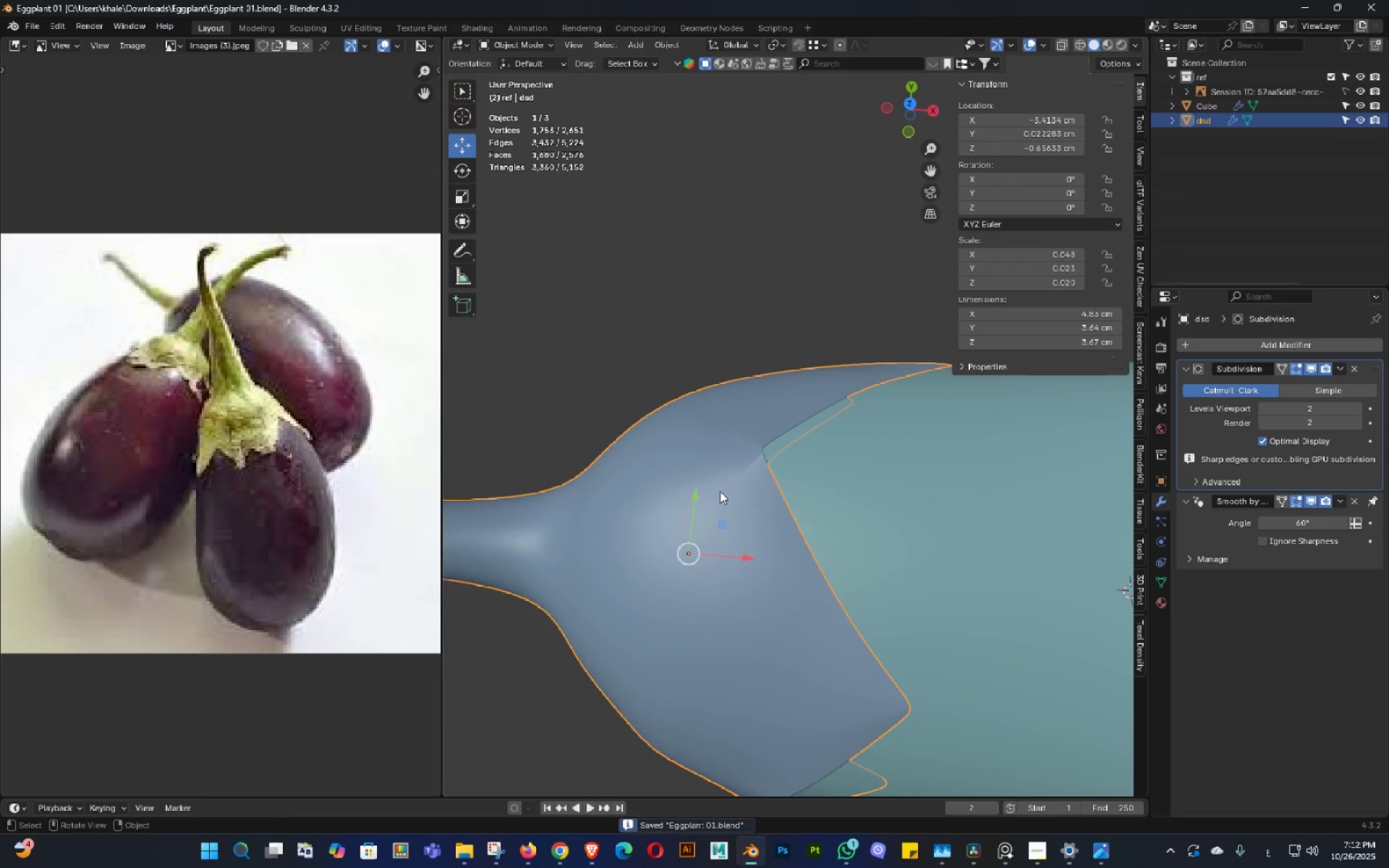 
key(Control+ControlLeft)
 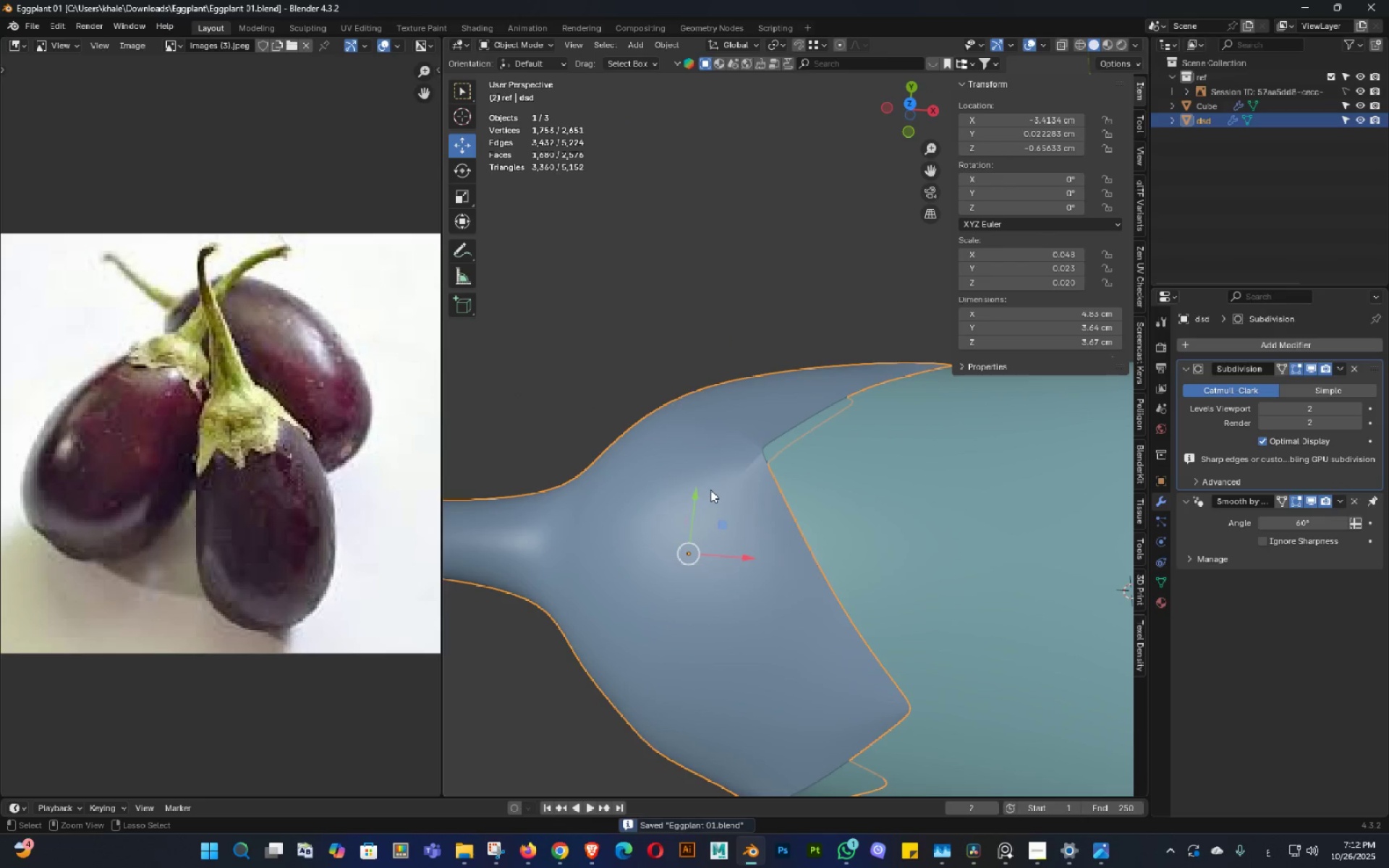 
key(Control+S)
 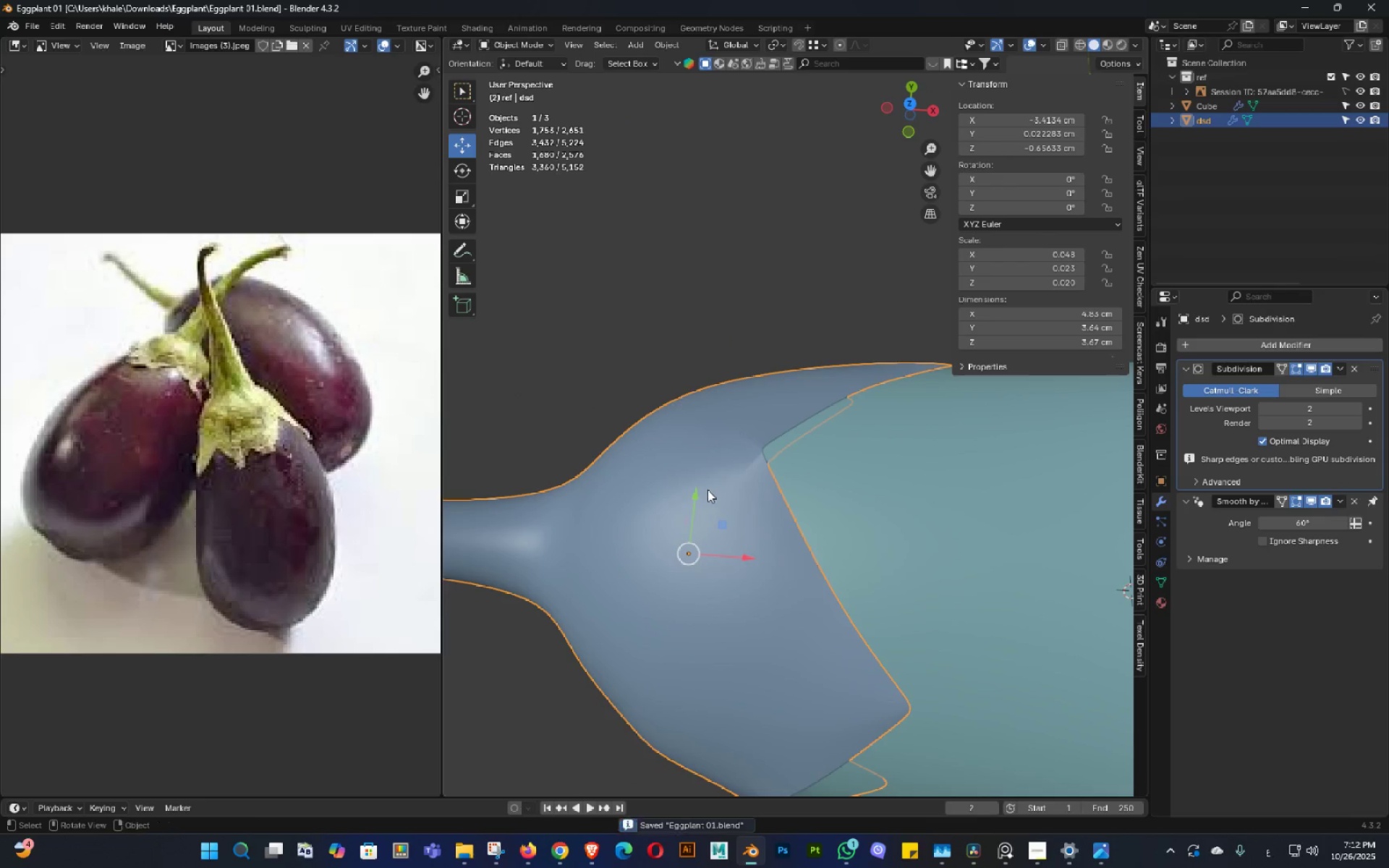 
key(Tab)
 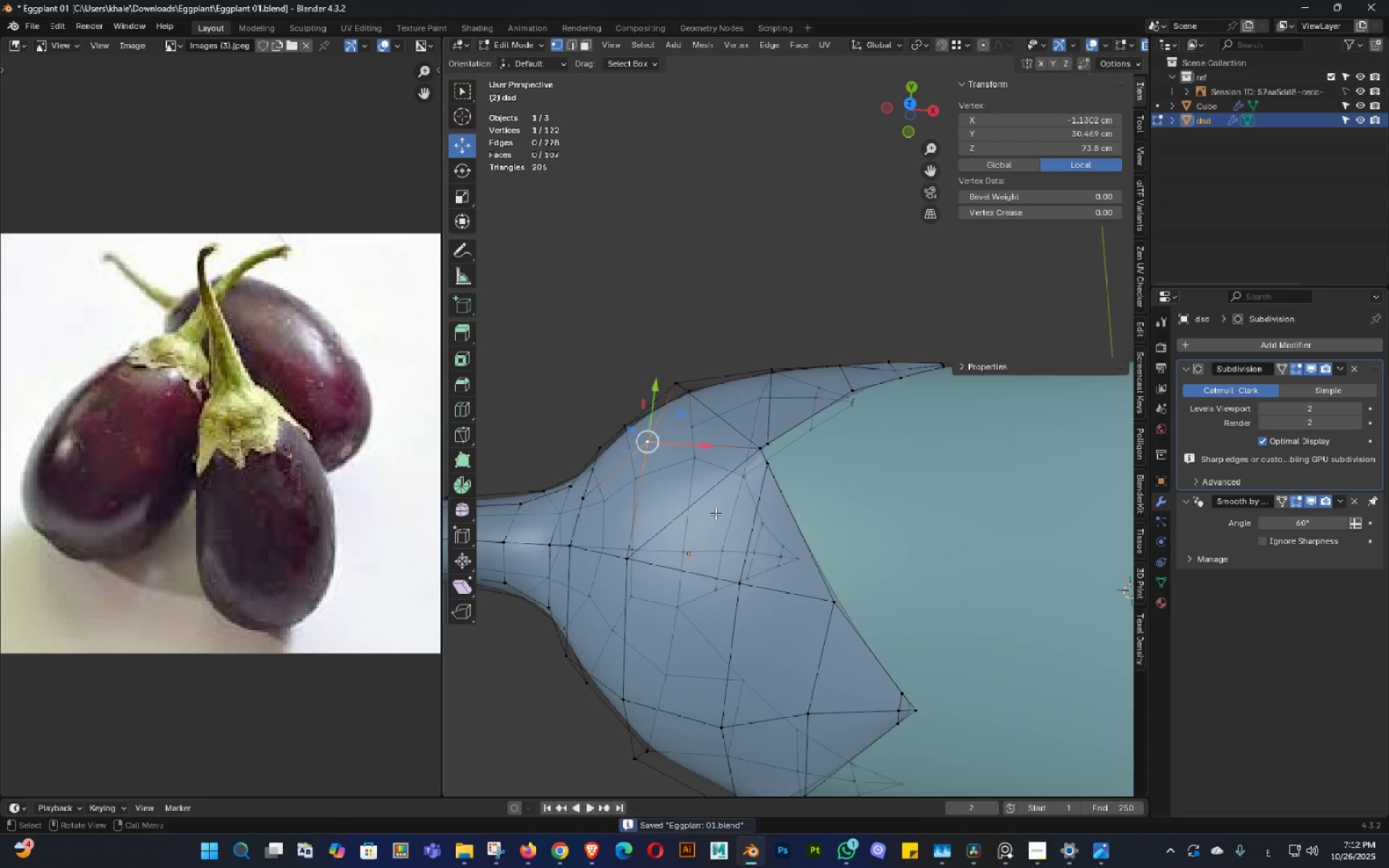 
scroll: coordinate [718, 510], scroll_direction: up, amount: 2.0
 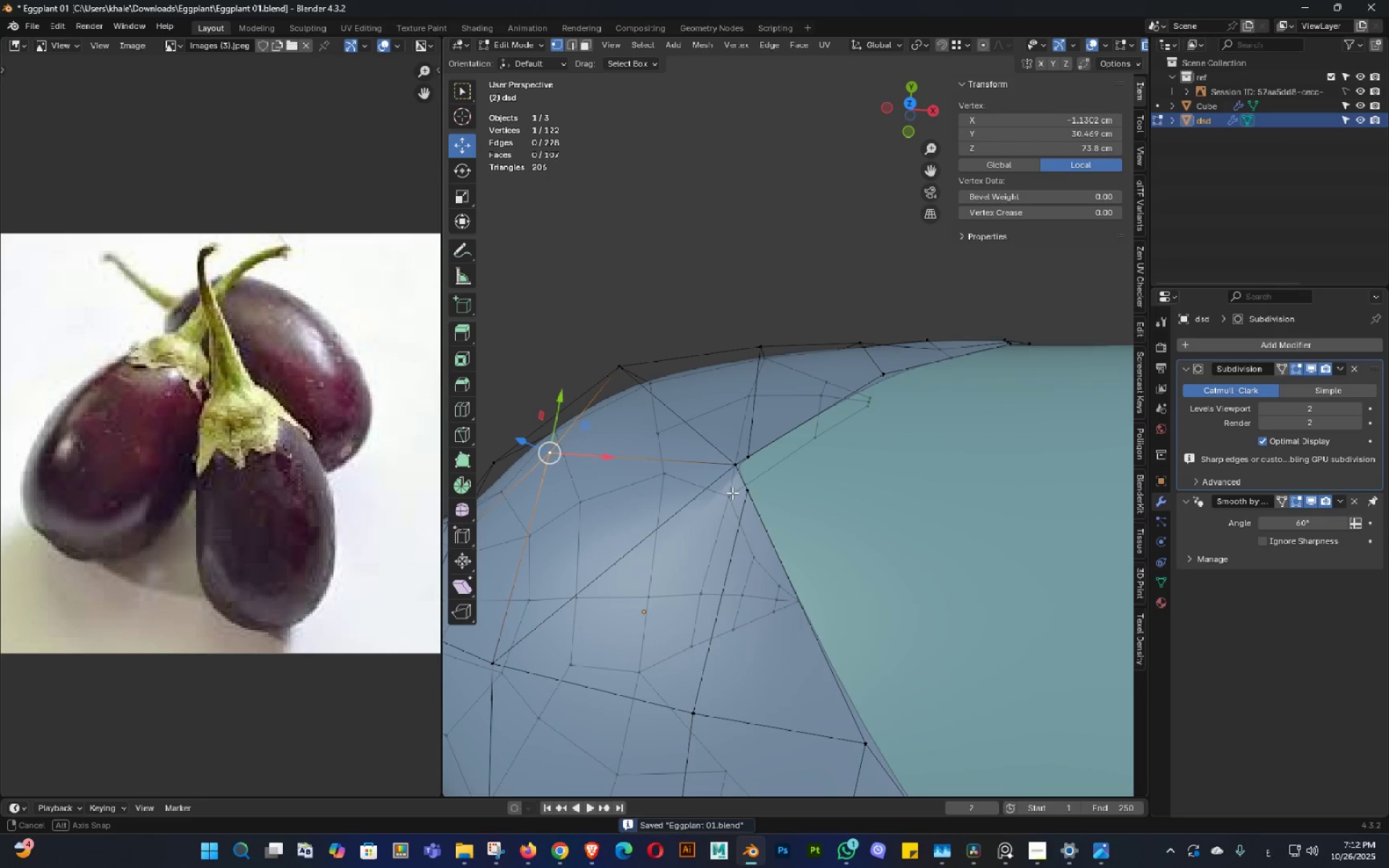 
key(Tab)
 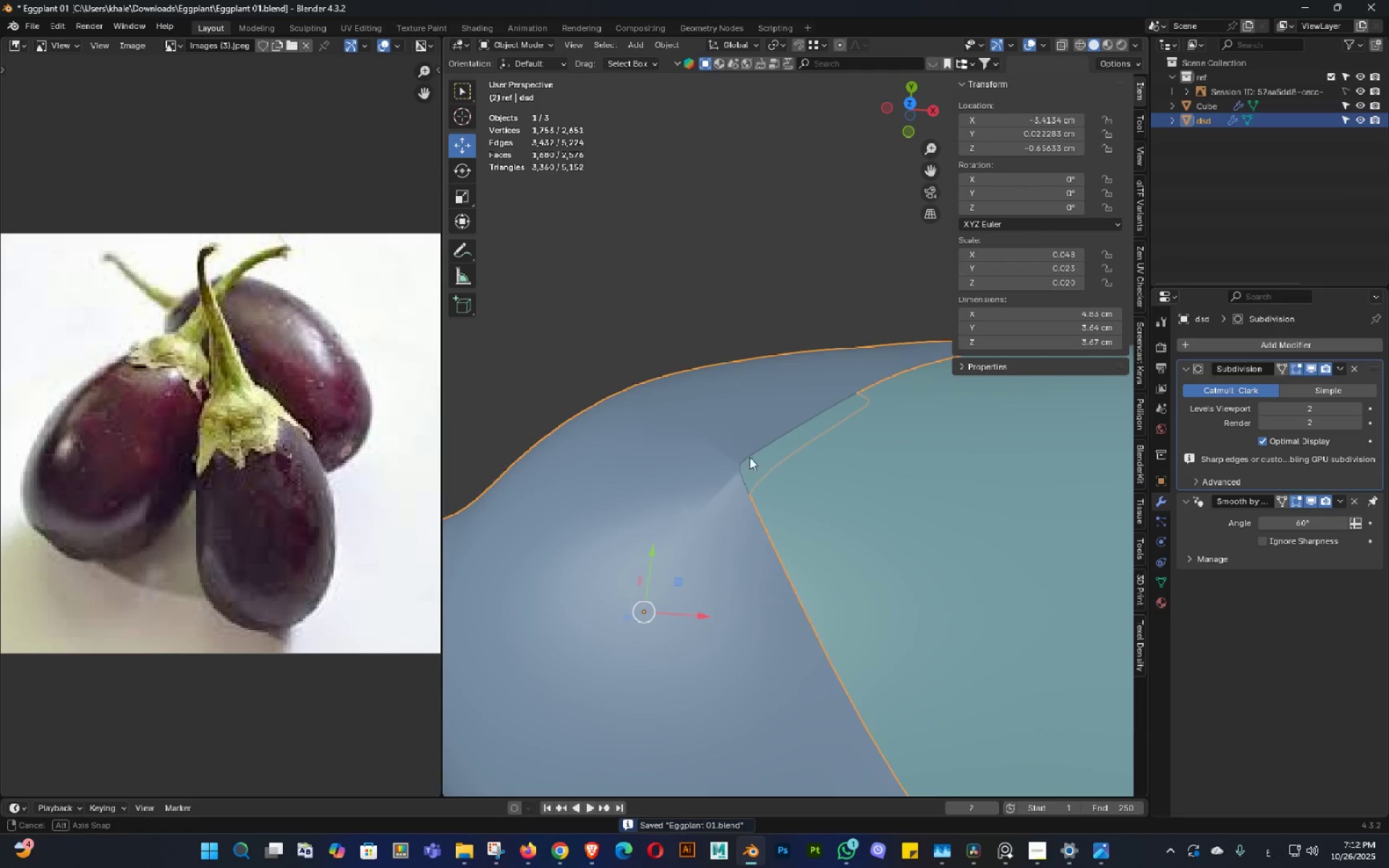 
scroll: coordinate [755, 461], scroll_direction: down, amount: 2.0
 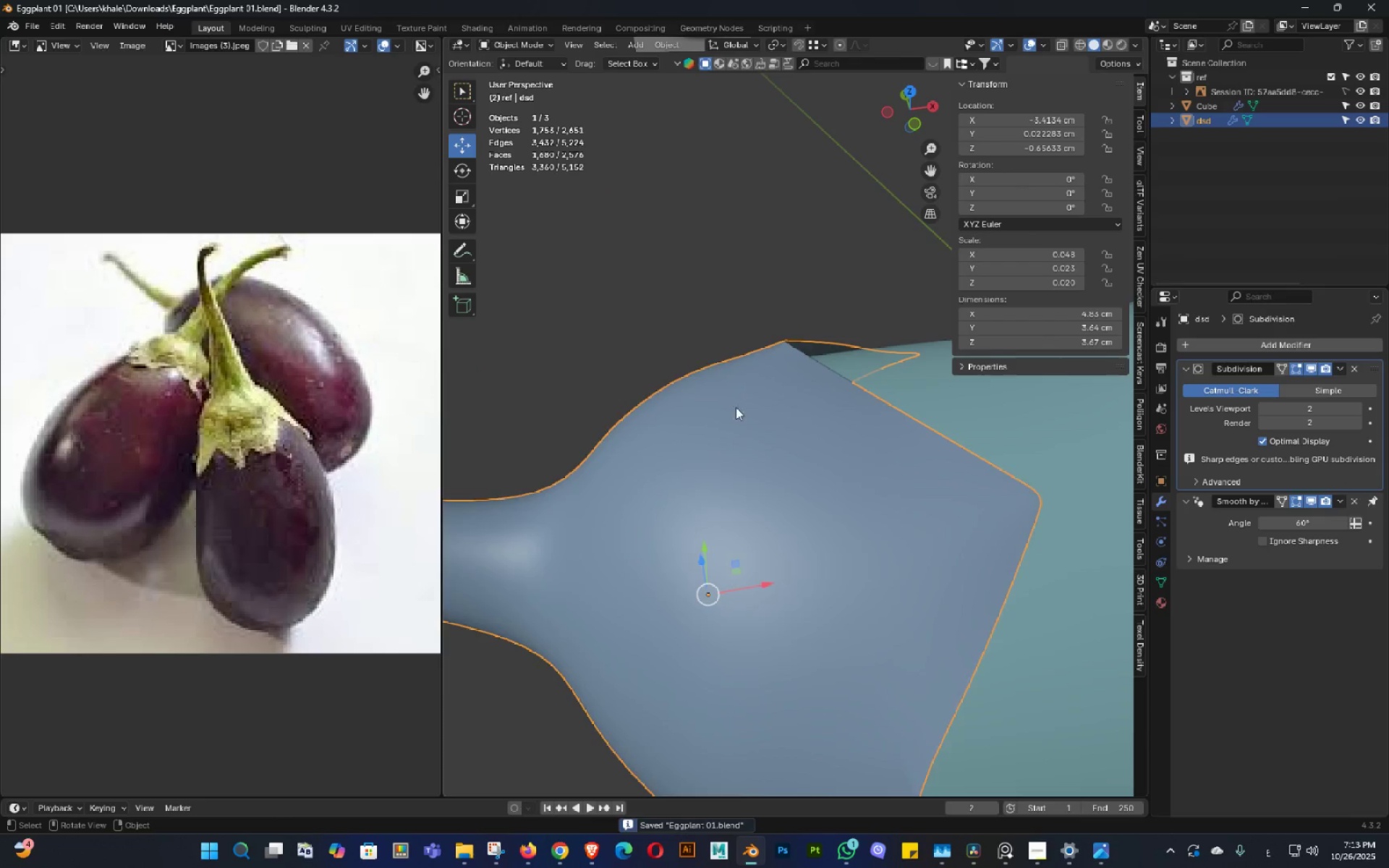 
key(Control+ControlLeft)
 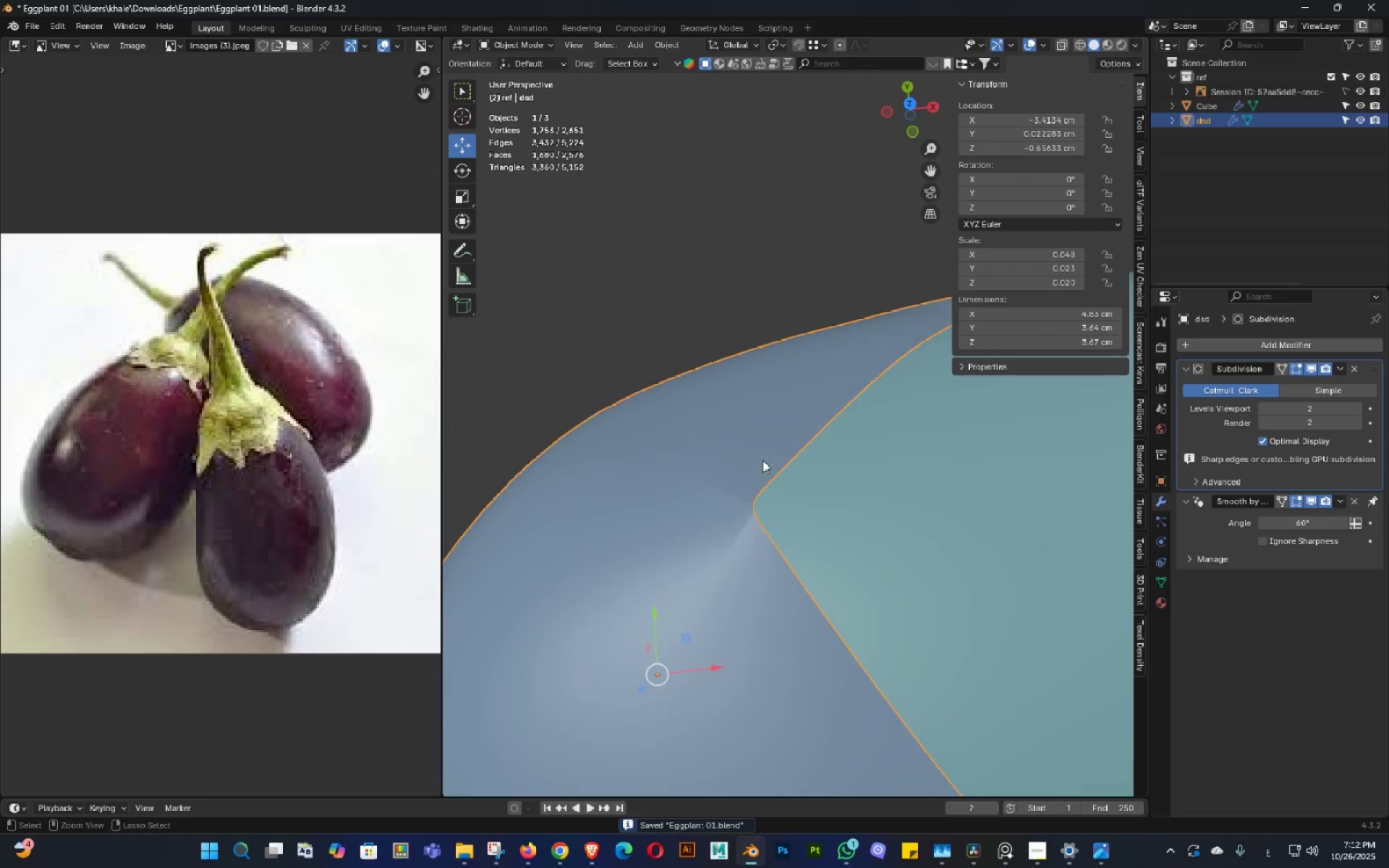 
key(Control+S)
 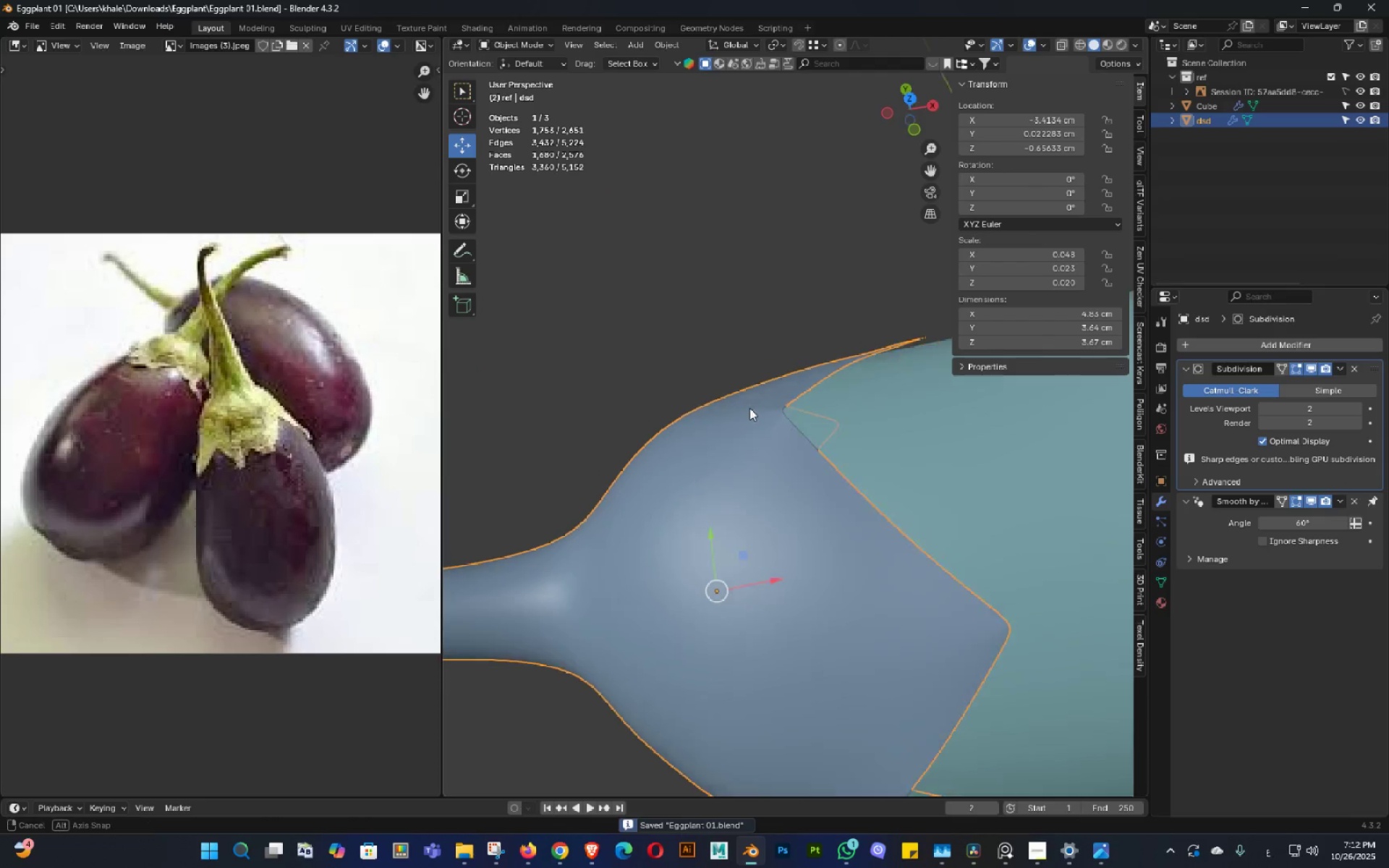 
double_click([750, 380])
 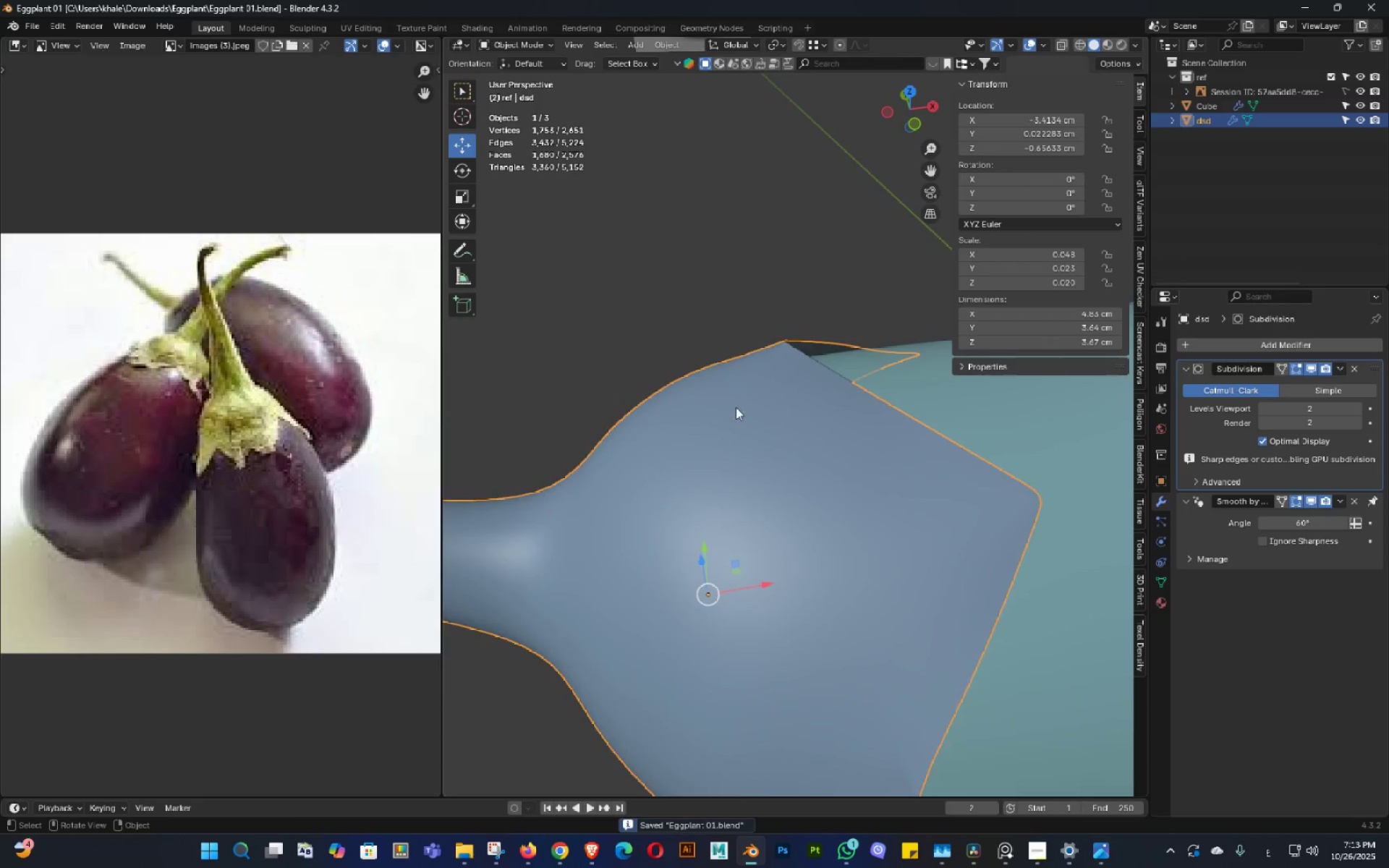 
scroll: coordinate [736, 412], scroll_direction: down, amount: 3.0
 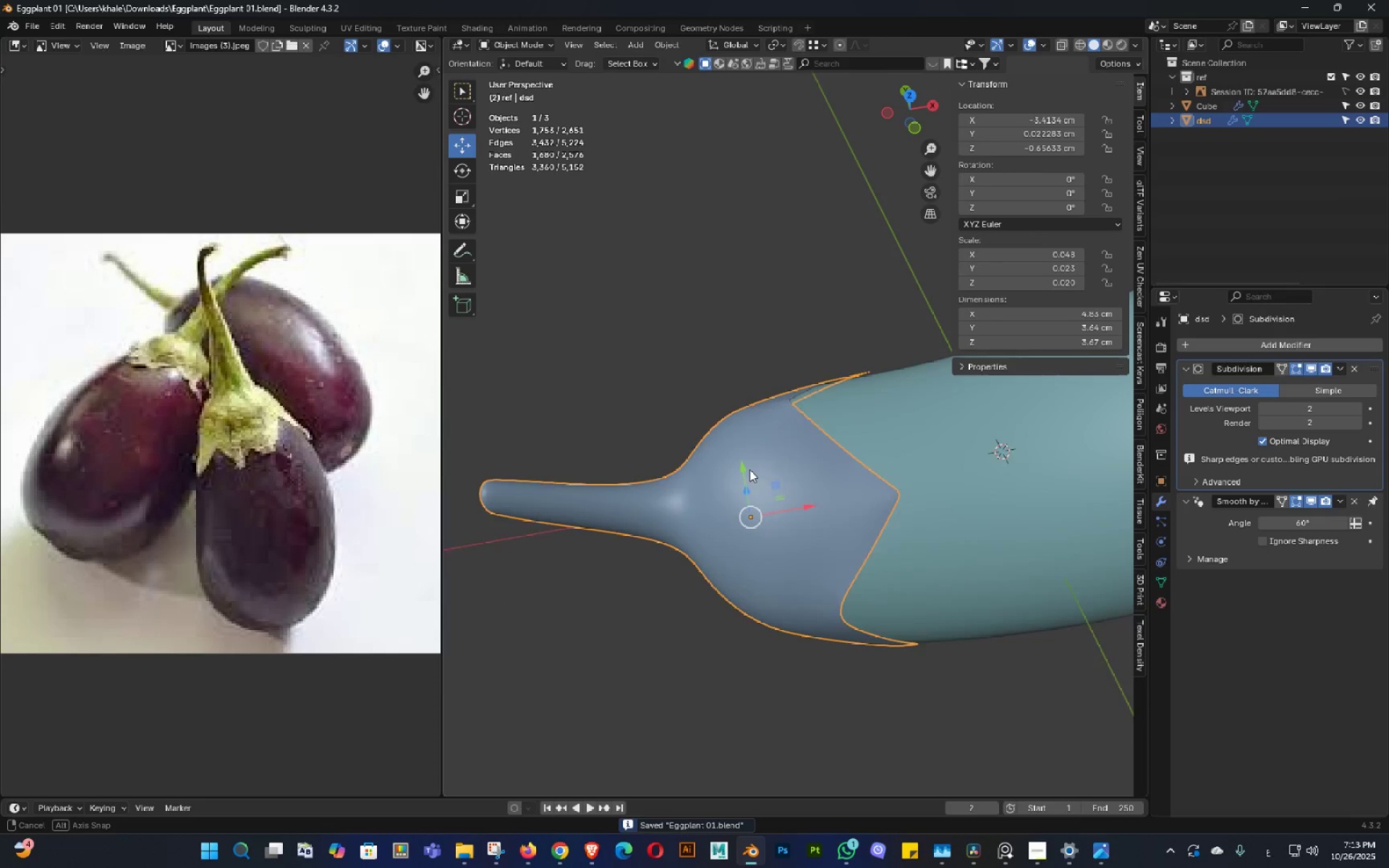 
double_click([749, 469])
 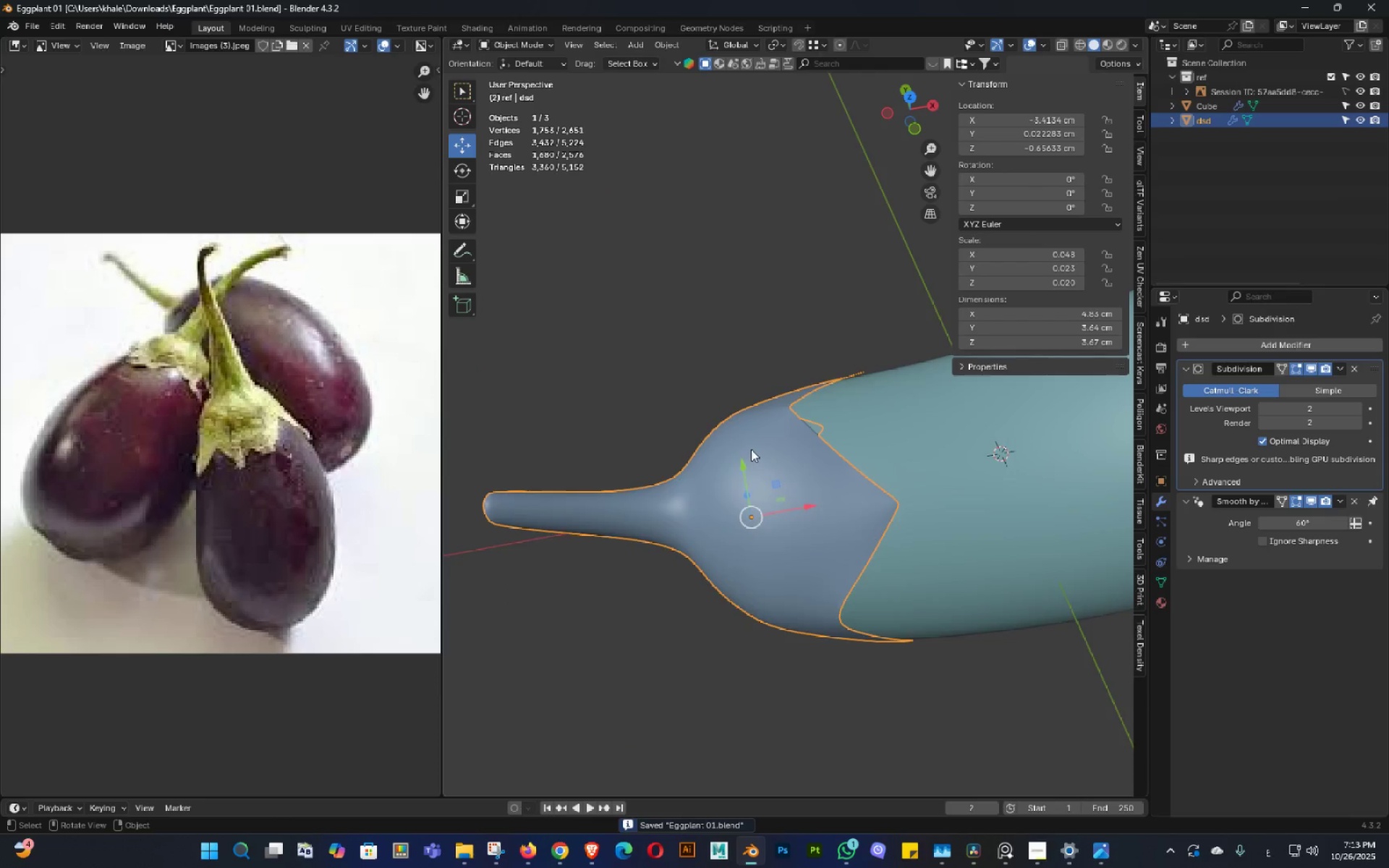 
scroll: coordinate [752, 444], scroll_direction: up, amount: 3.0
 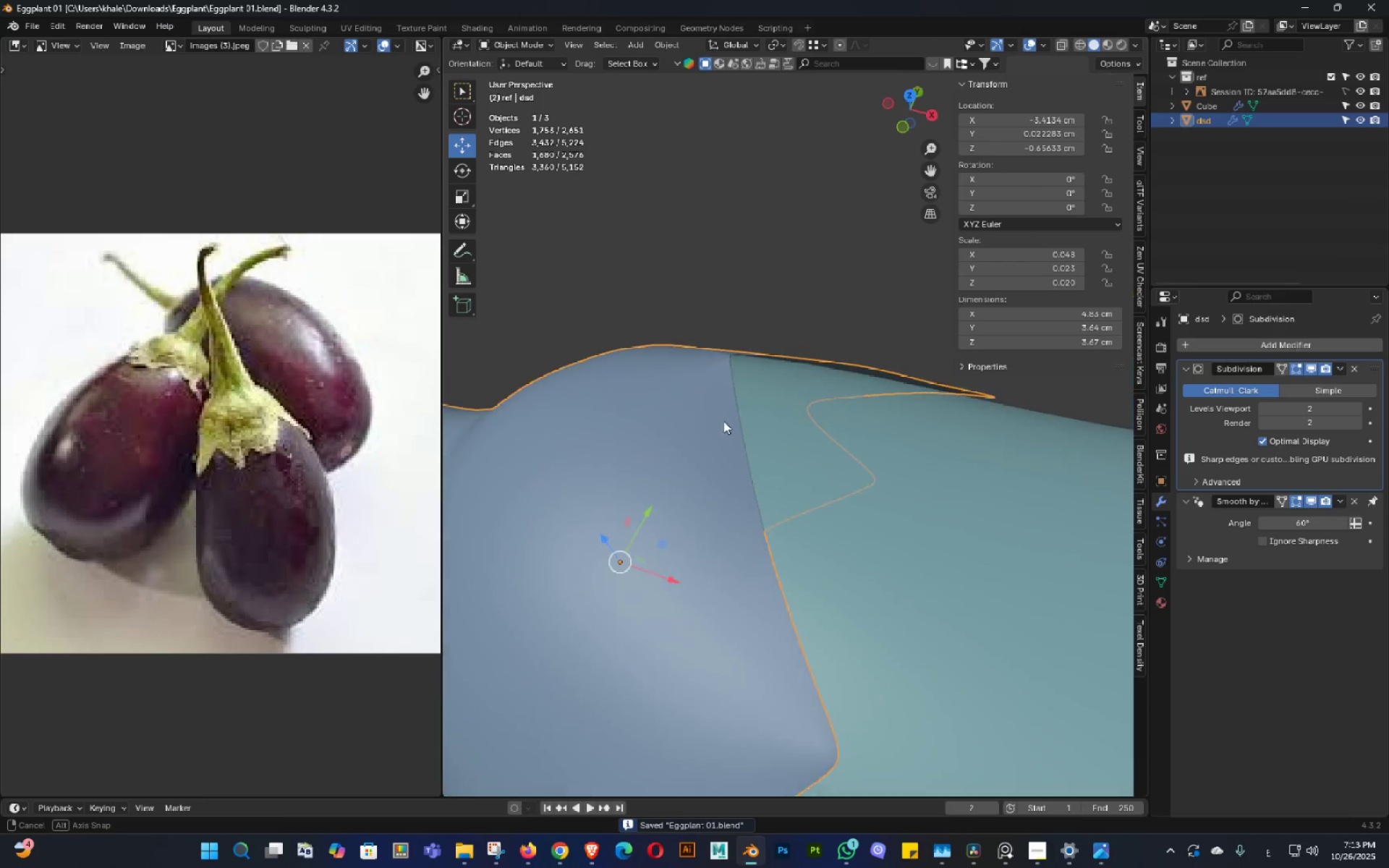 
key(Tab)
 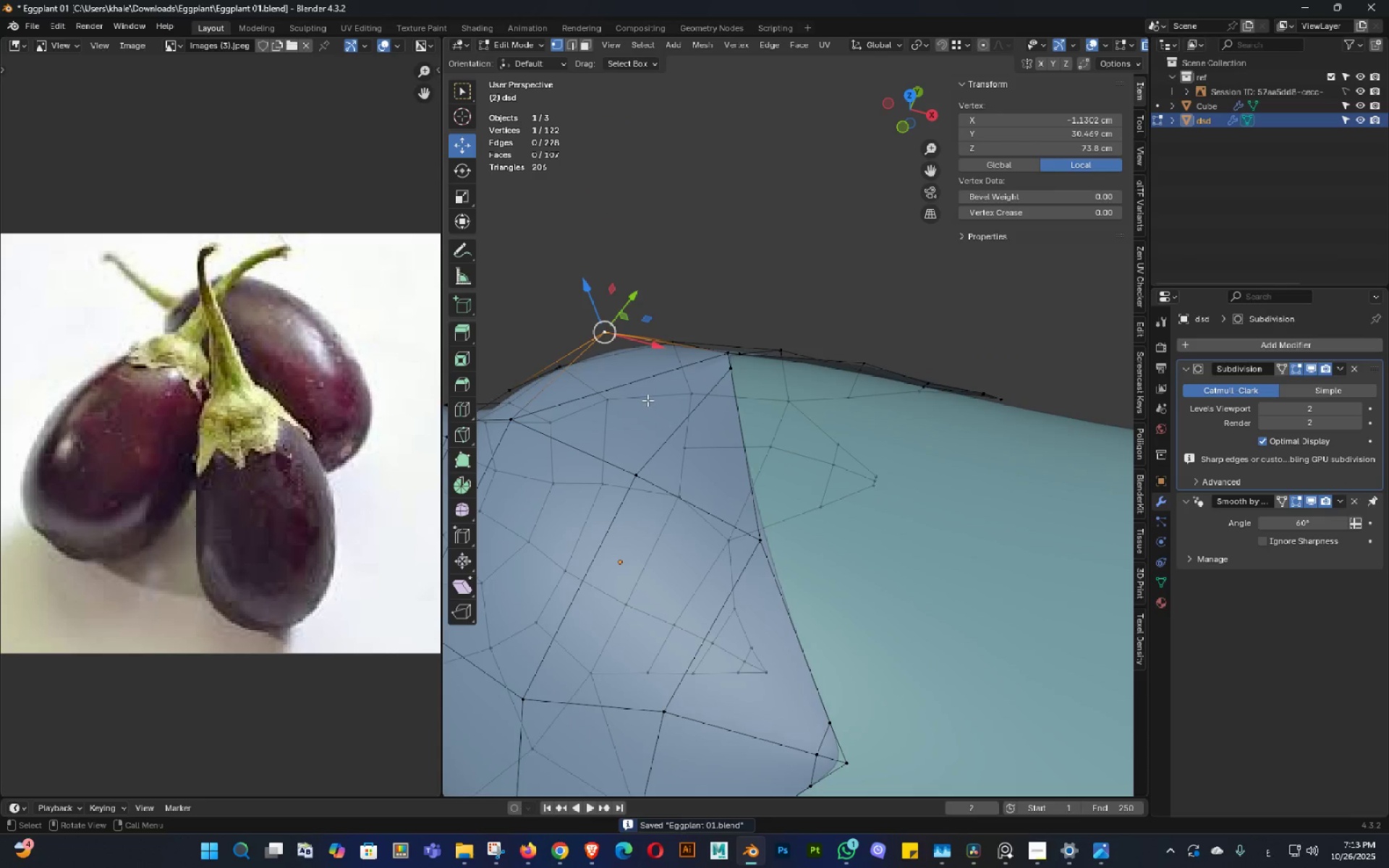 
scroll: coordinate [818, 469], scroll_direction: up, amount: 3.0
 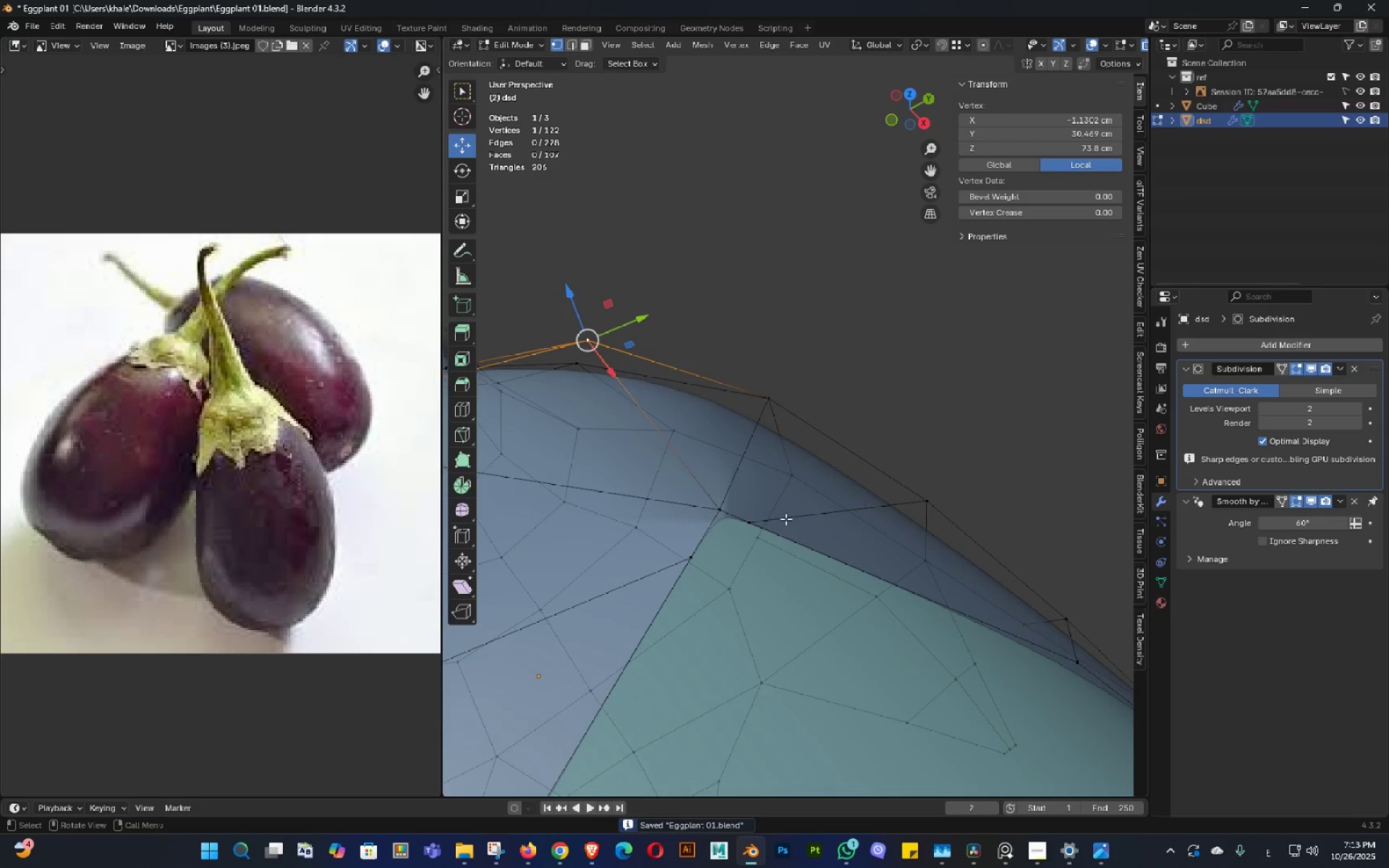 
key(Shift+ShiftLeft)
 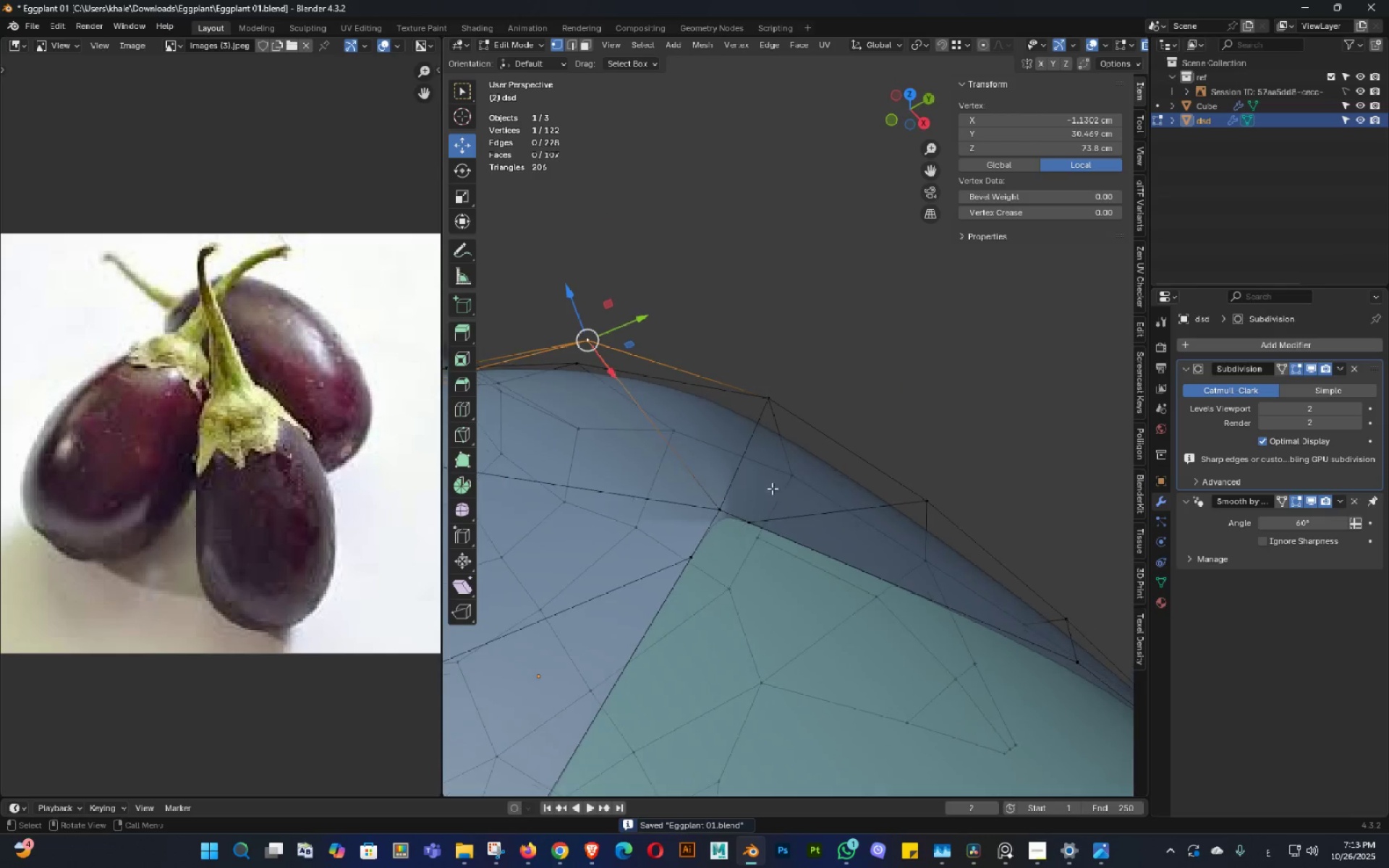 
key(1)
 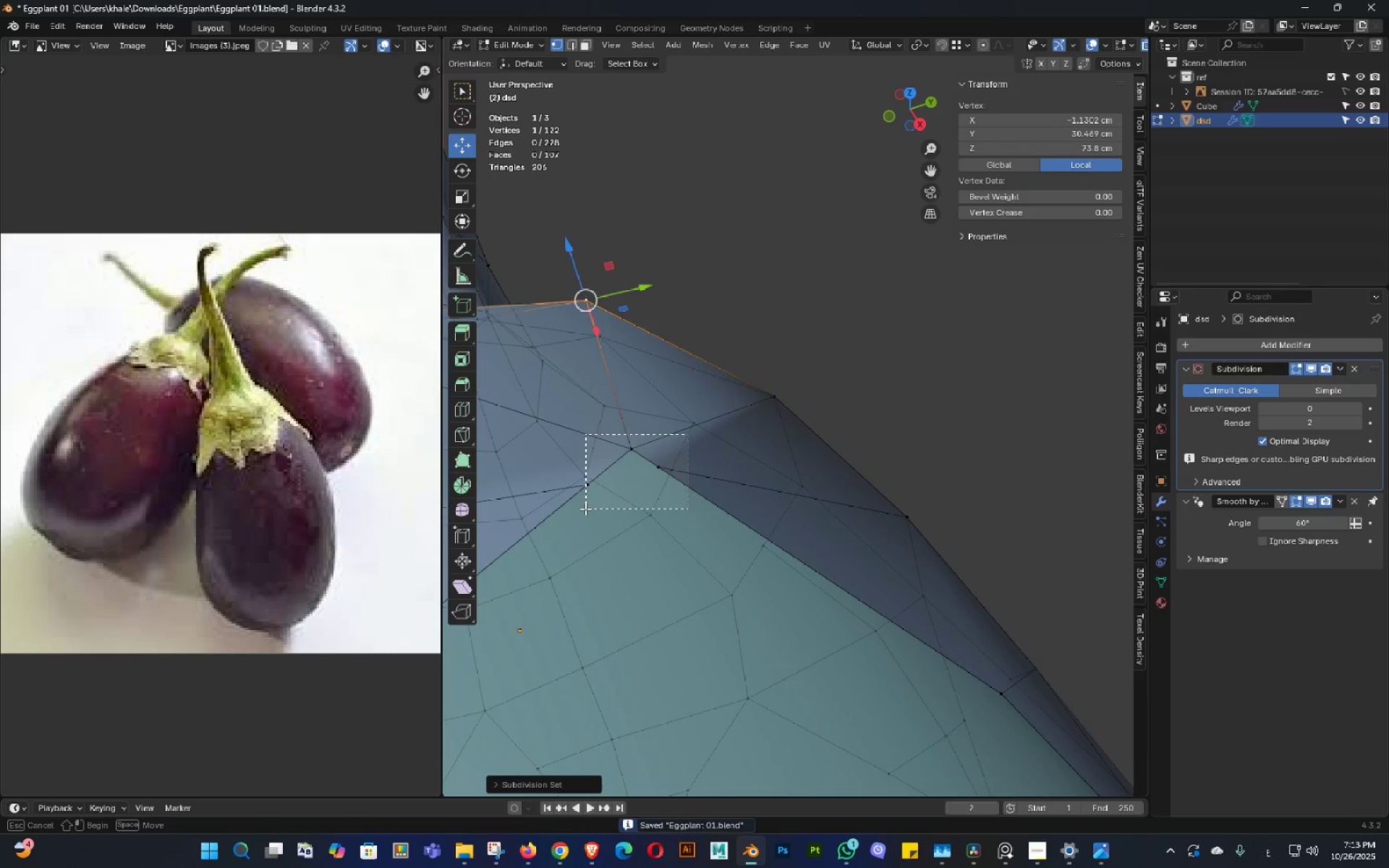 
scroll: coordinate [710, 527], scroll_direction: up, amount: 1.0
 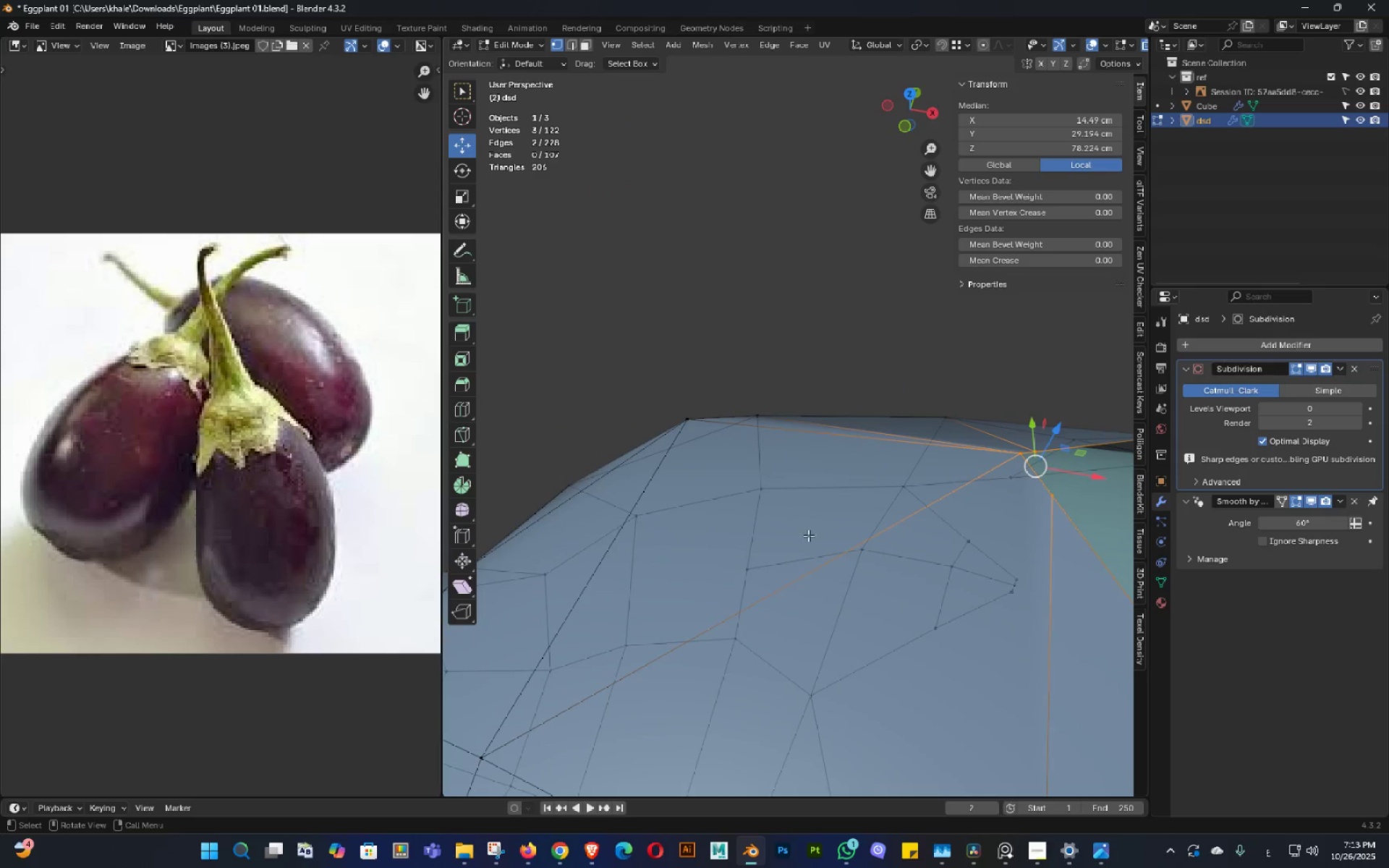 
key(Alt+AltLeft)
 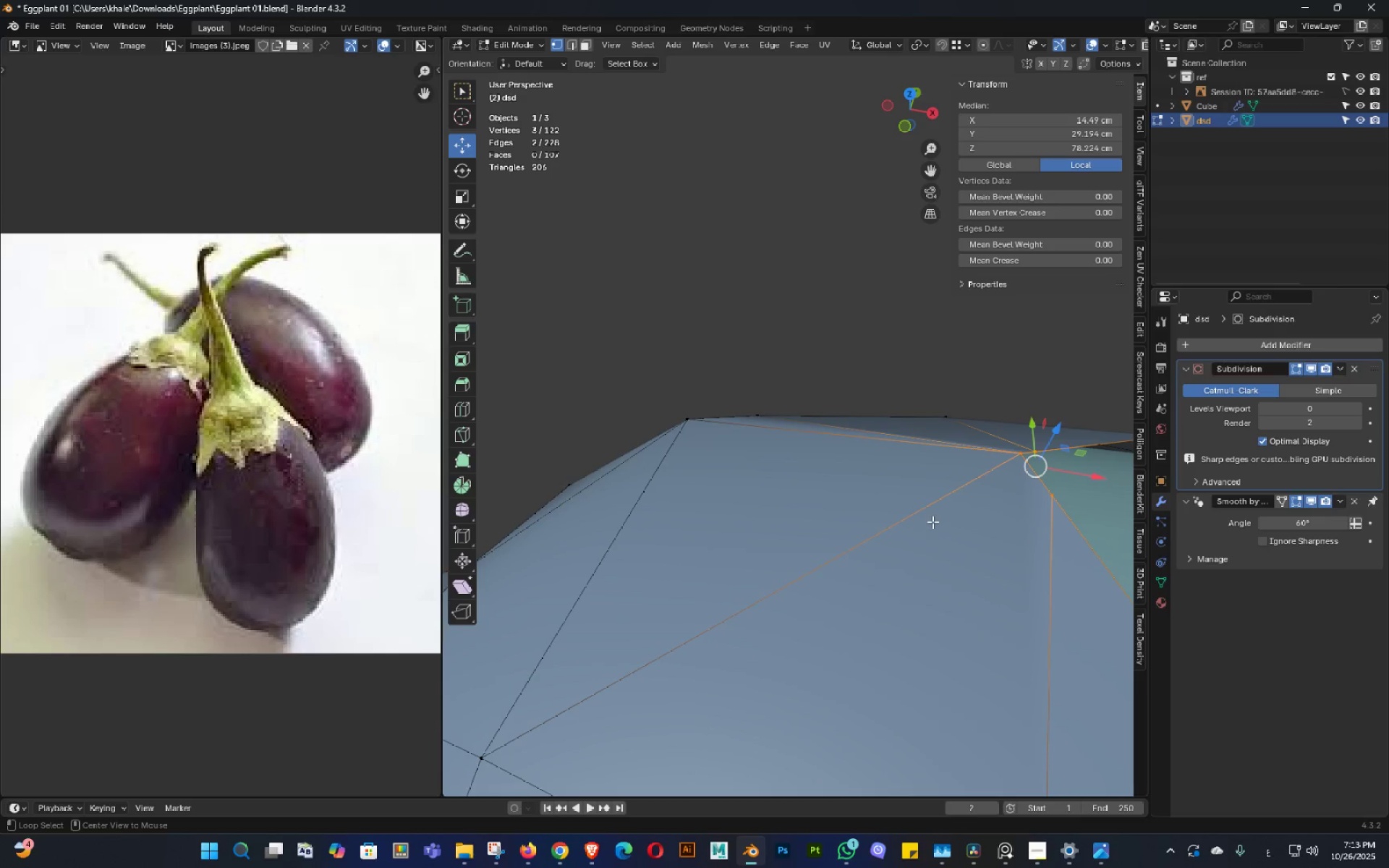 
key(Alt+Z)
 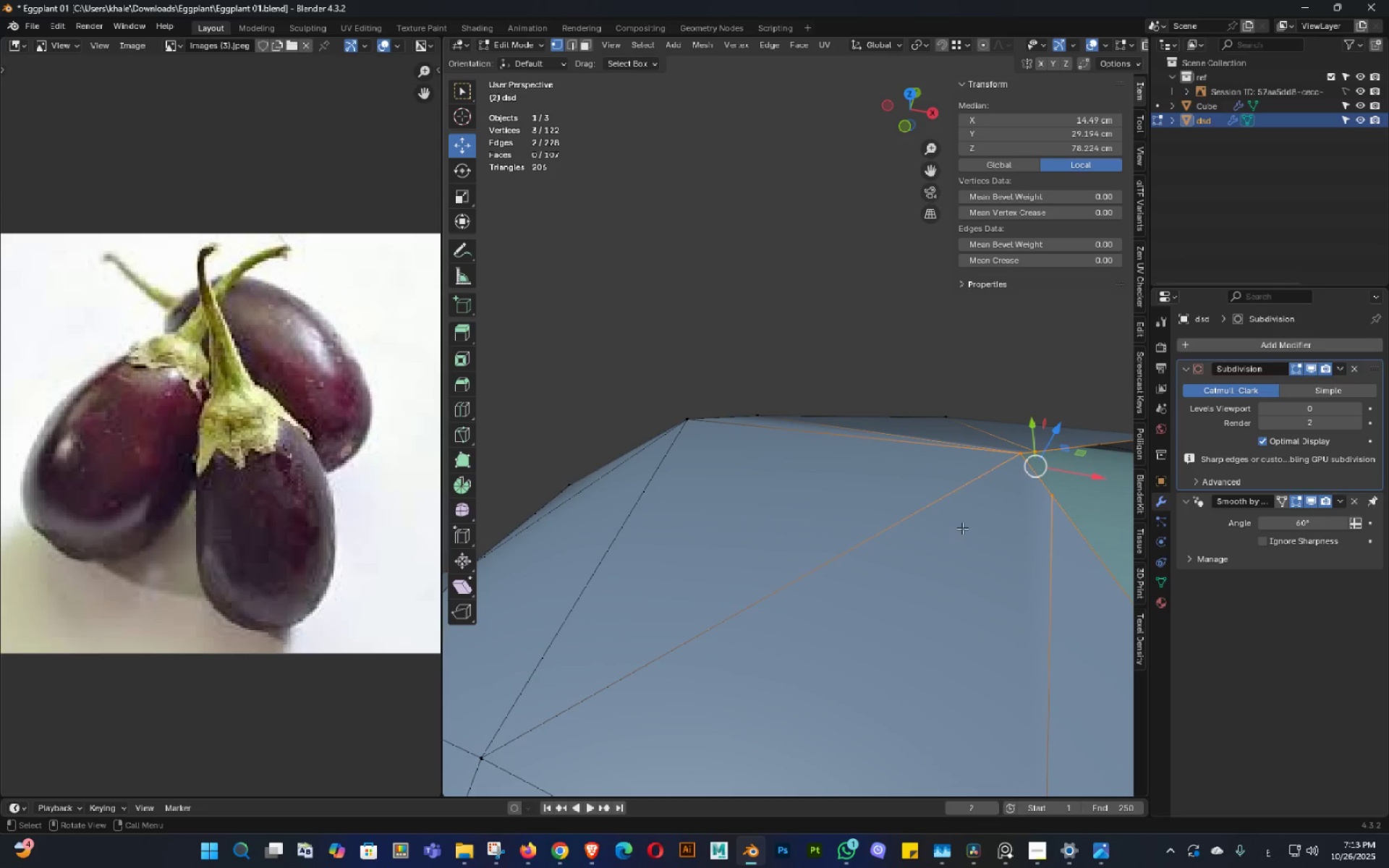 
key(Shift+ShiftLeft)
 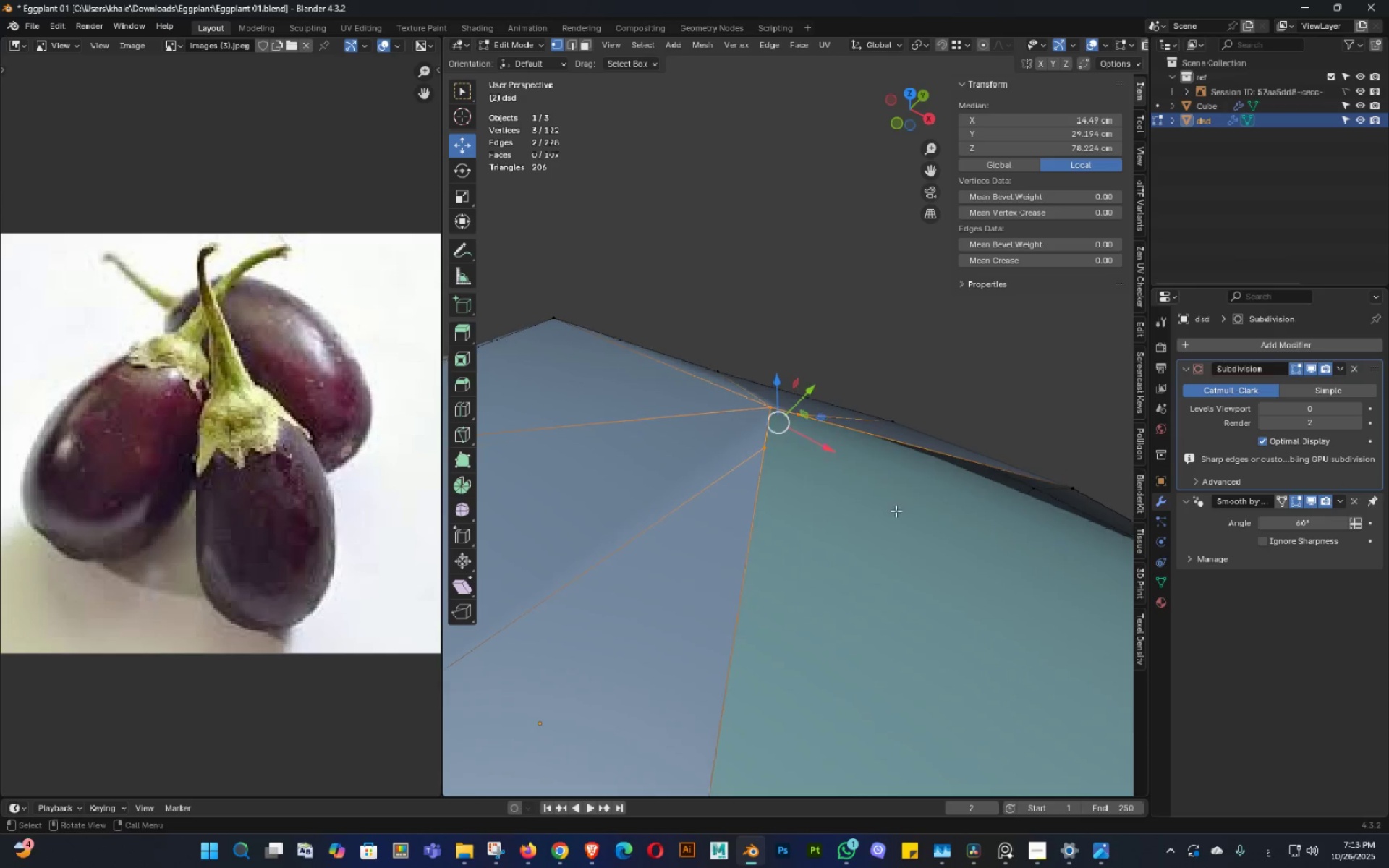 
double_click([864, 514])
 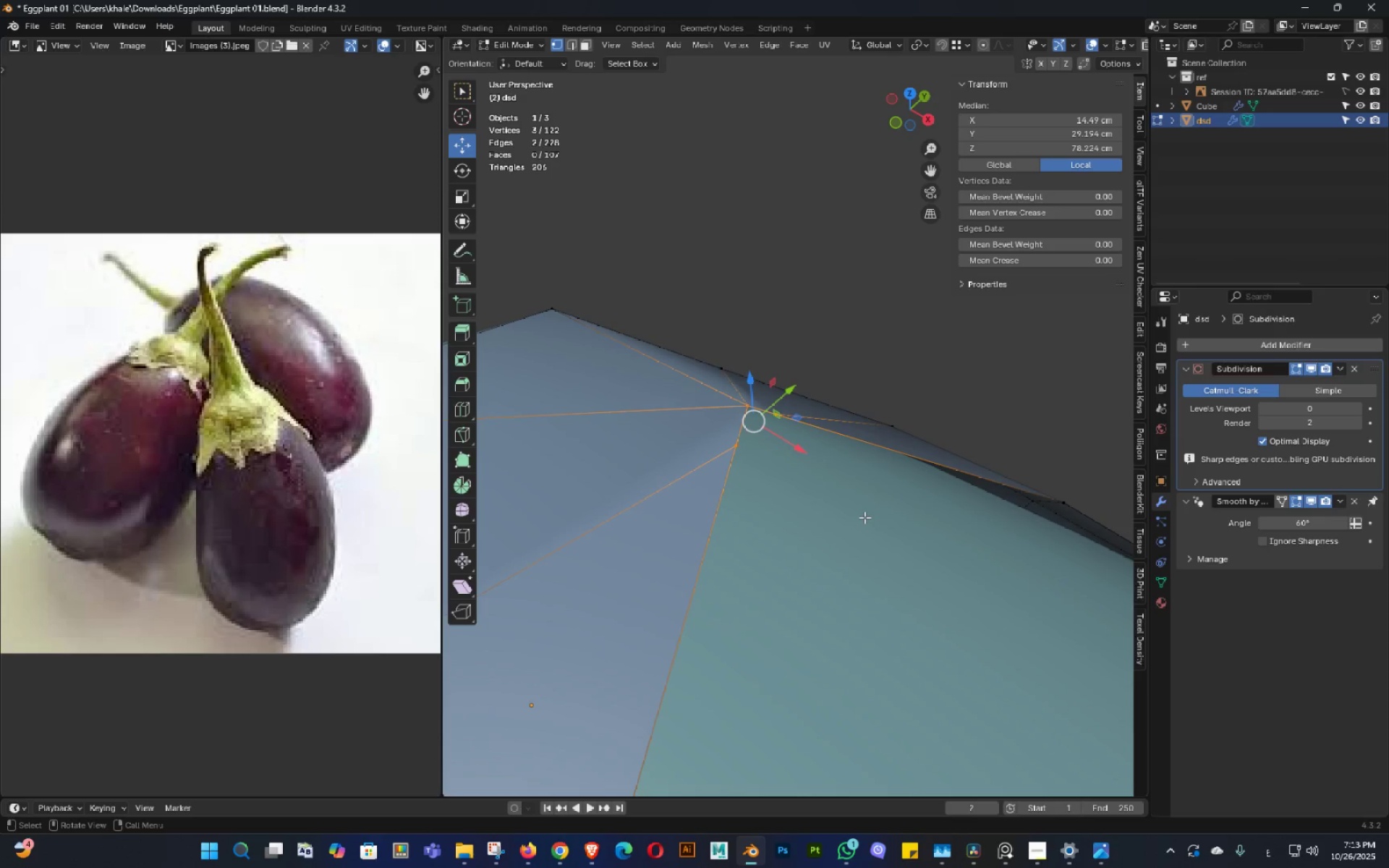 
key(F)
 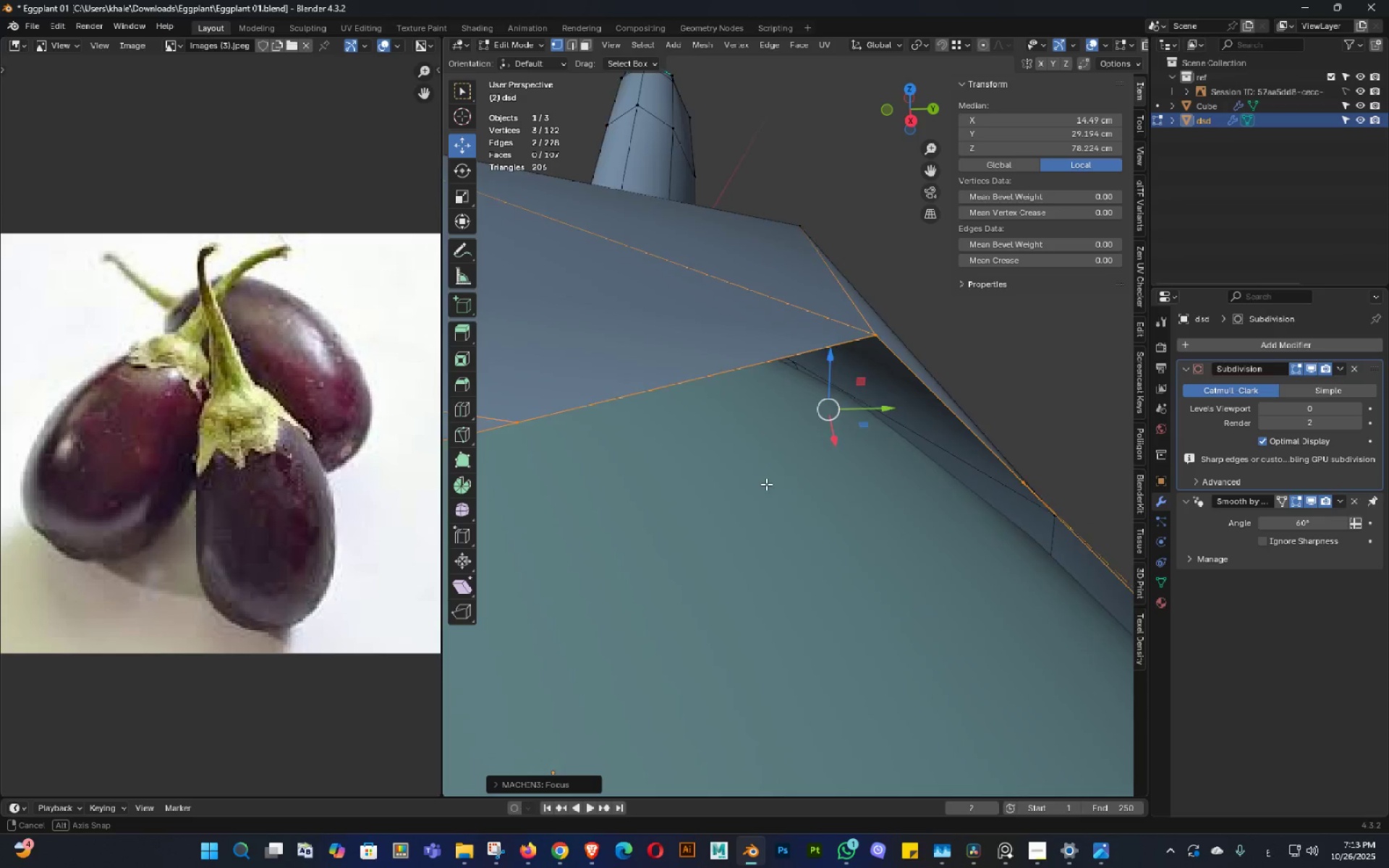 
double_click([750, 481])
 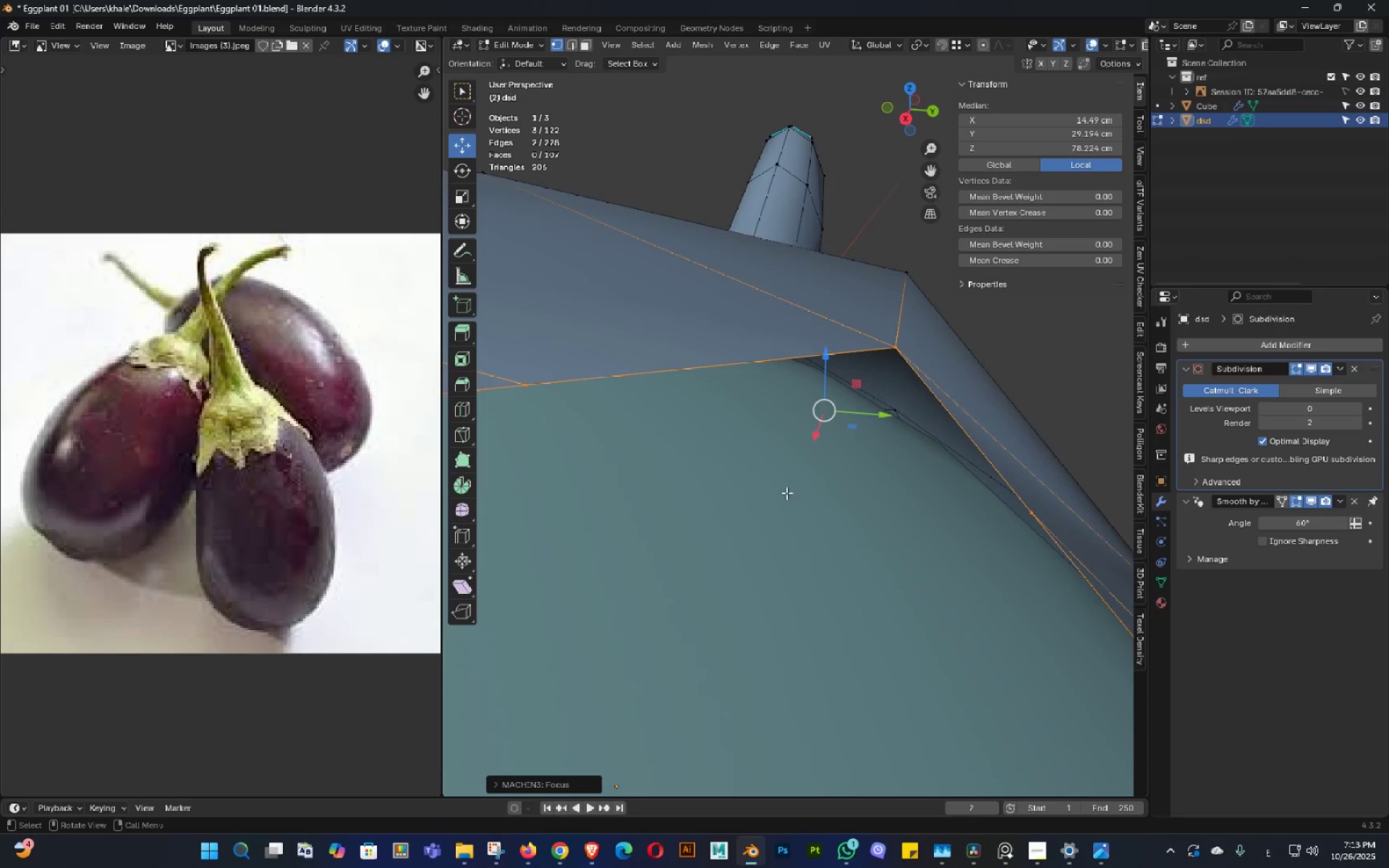 
scroll: coordinate [786, 493], scroll_direction: down, amount: 4.0
 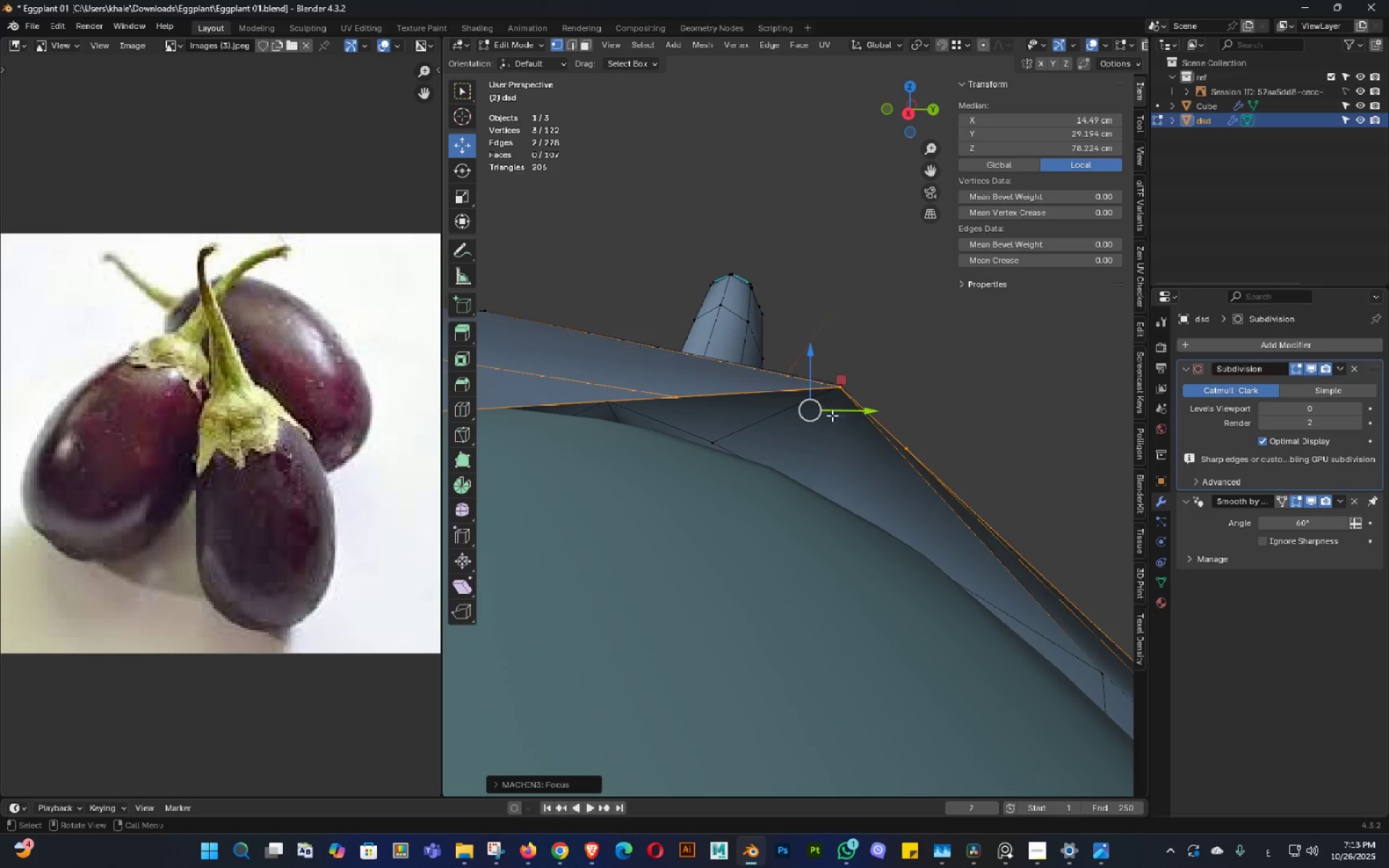 
triple_click([849, 427])
 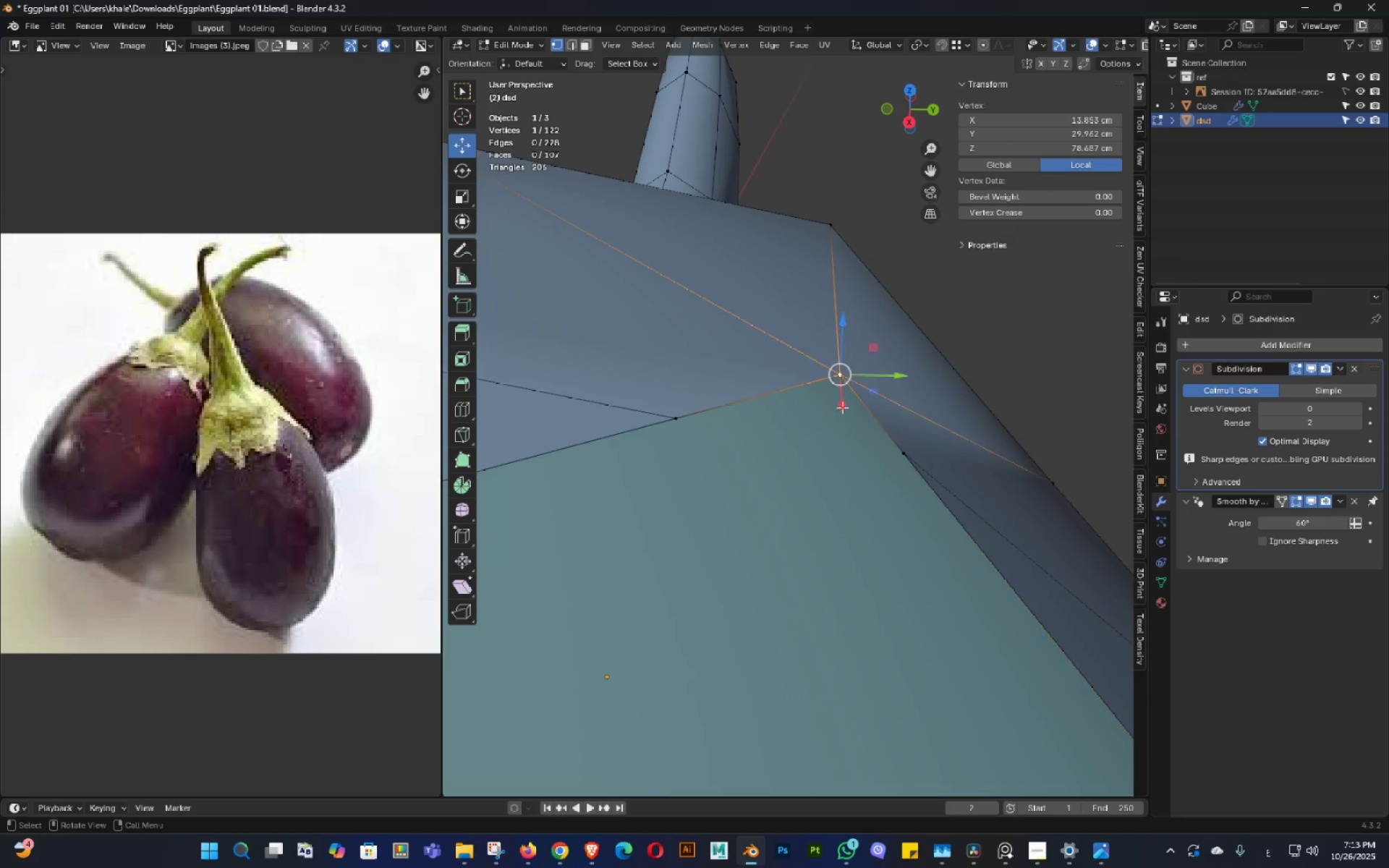 
double_click([843, 356])
 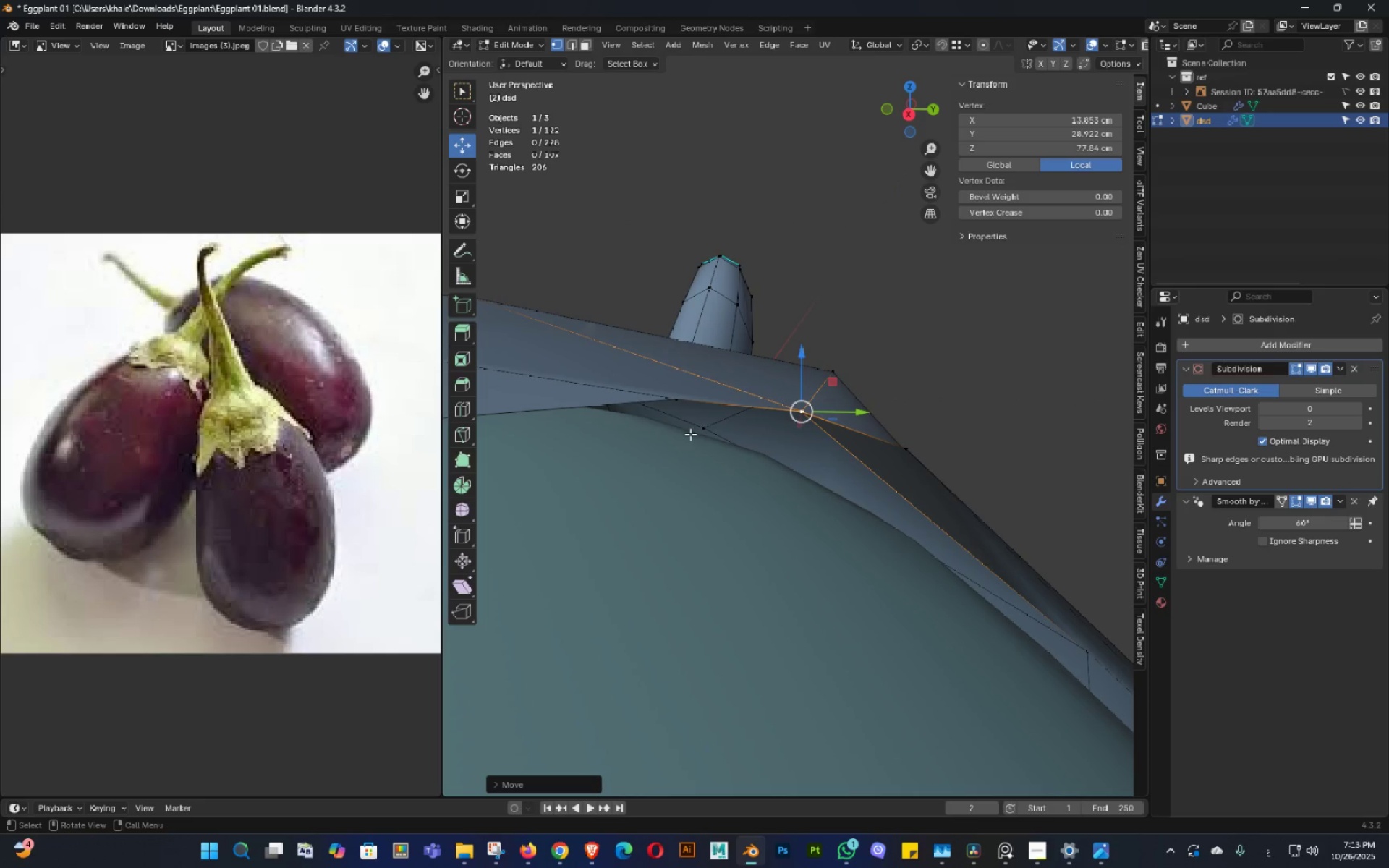 
scroll: coordinate [851, 442], scroll_direction: down, amount: 2.0
 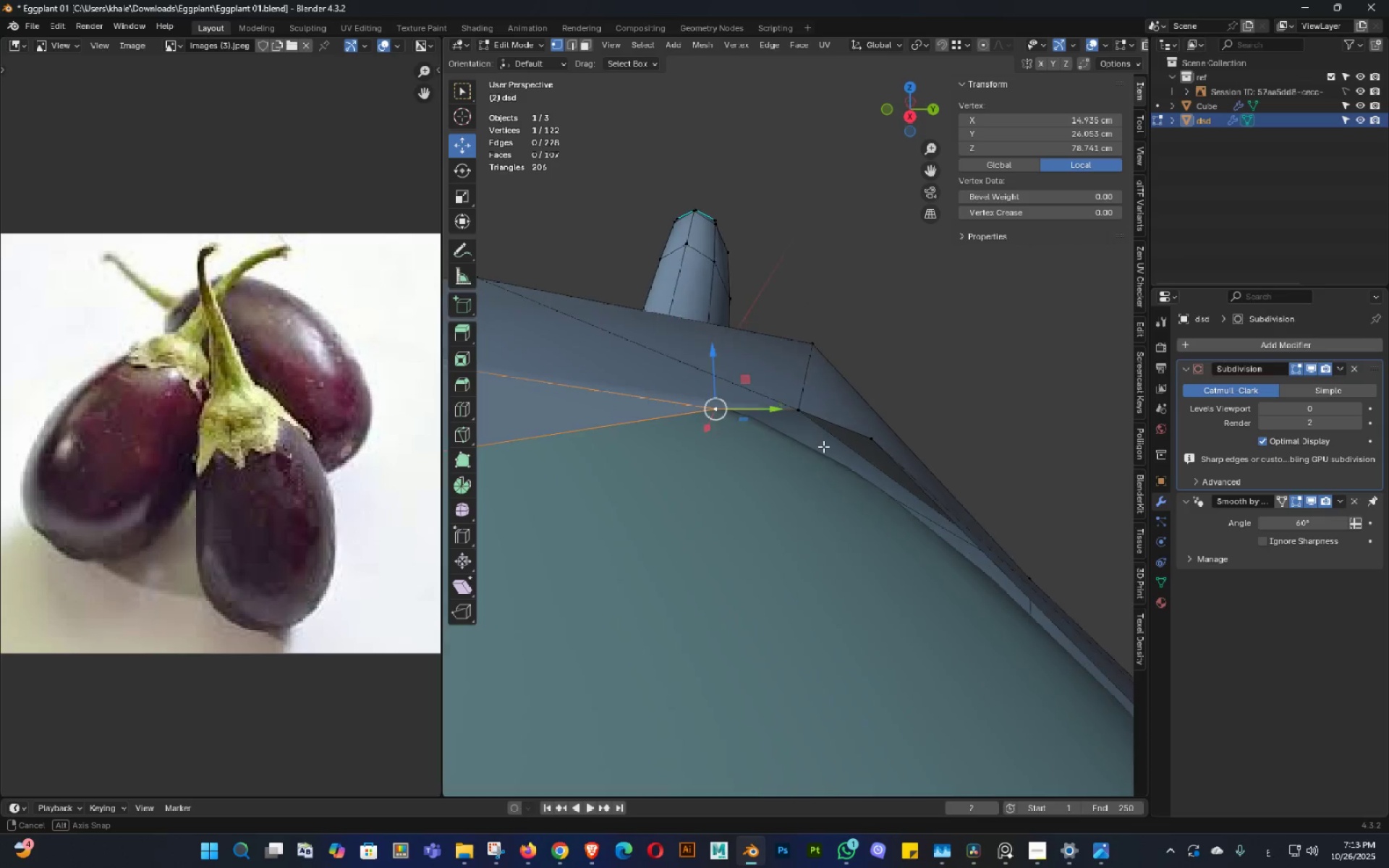 
double_click([823, 446])
 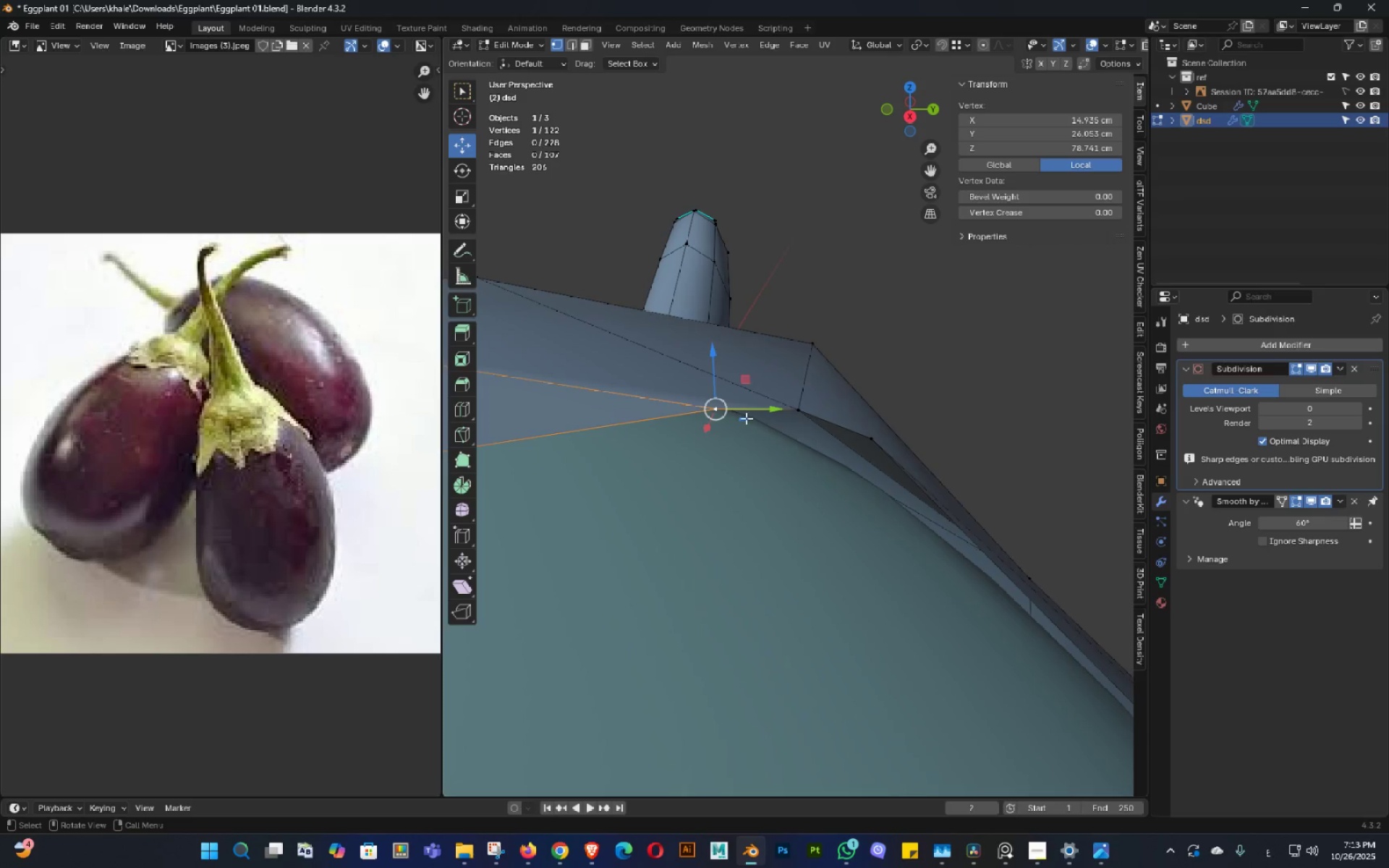 
scroll: coordinate [743, 419], scroll_direction: down, amount: 3.0
 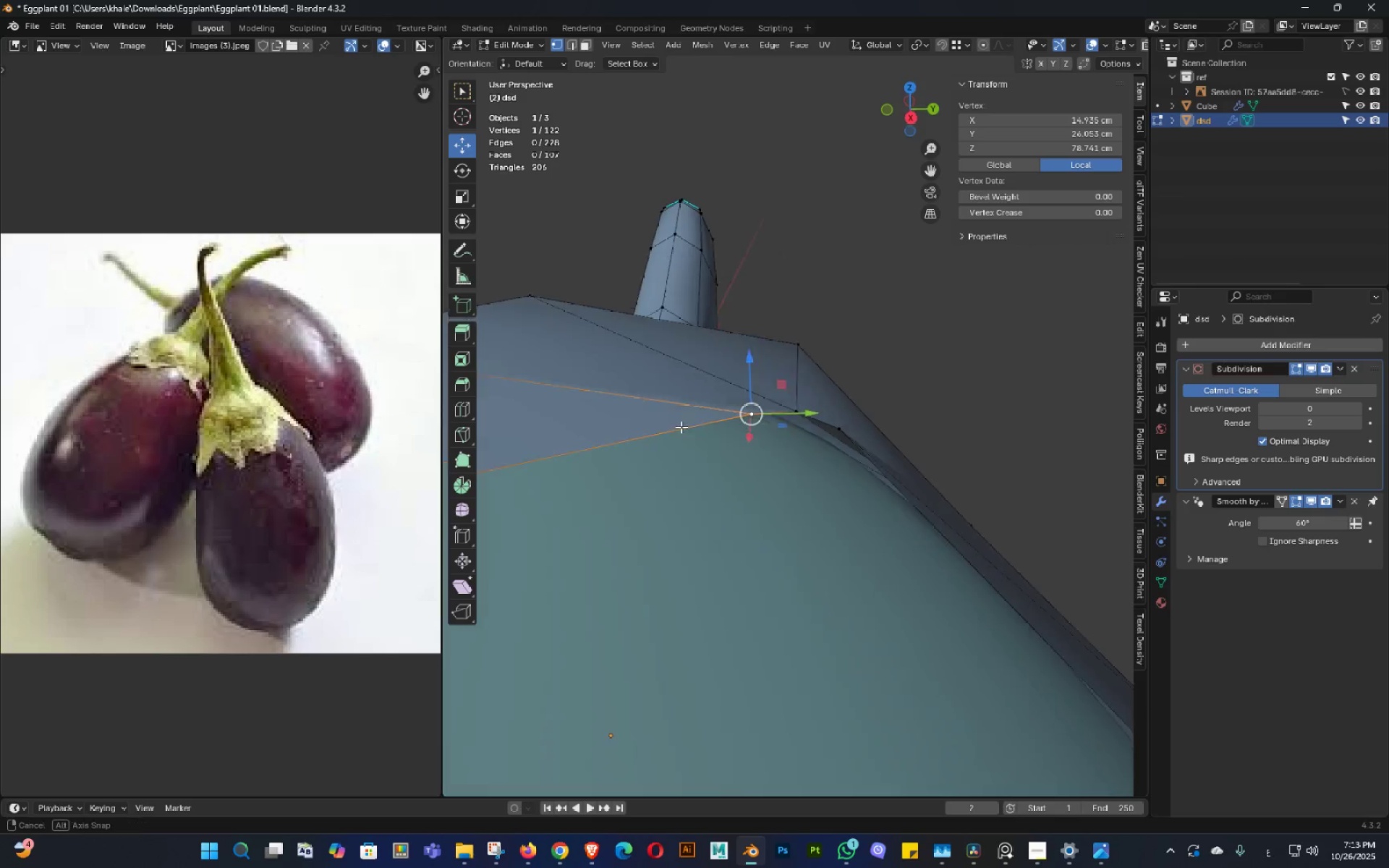 
double_click([689, 435])
 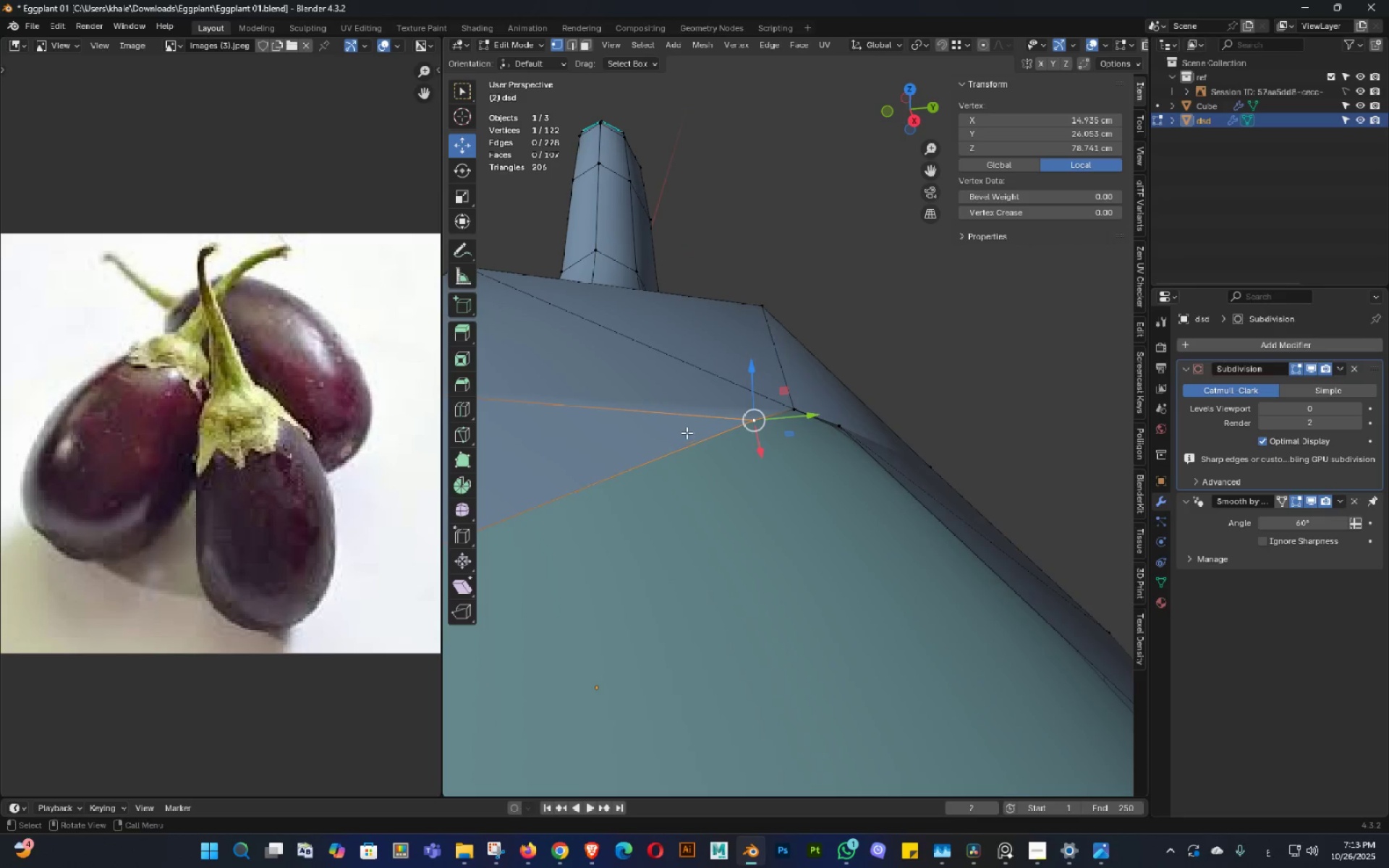 
scroll: coordinate [687, 433], scroll_direction: down, amount: 1.0
 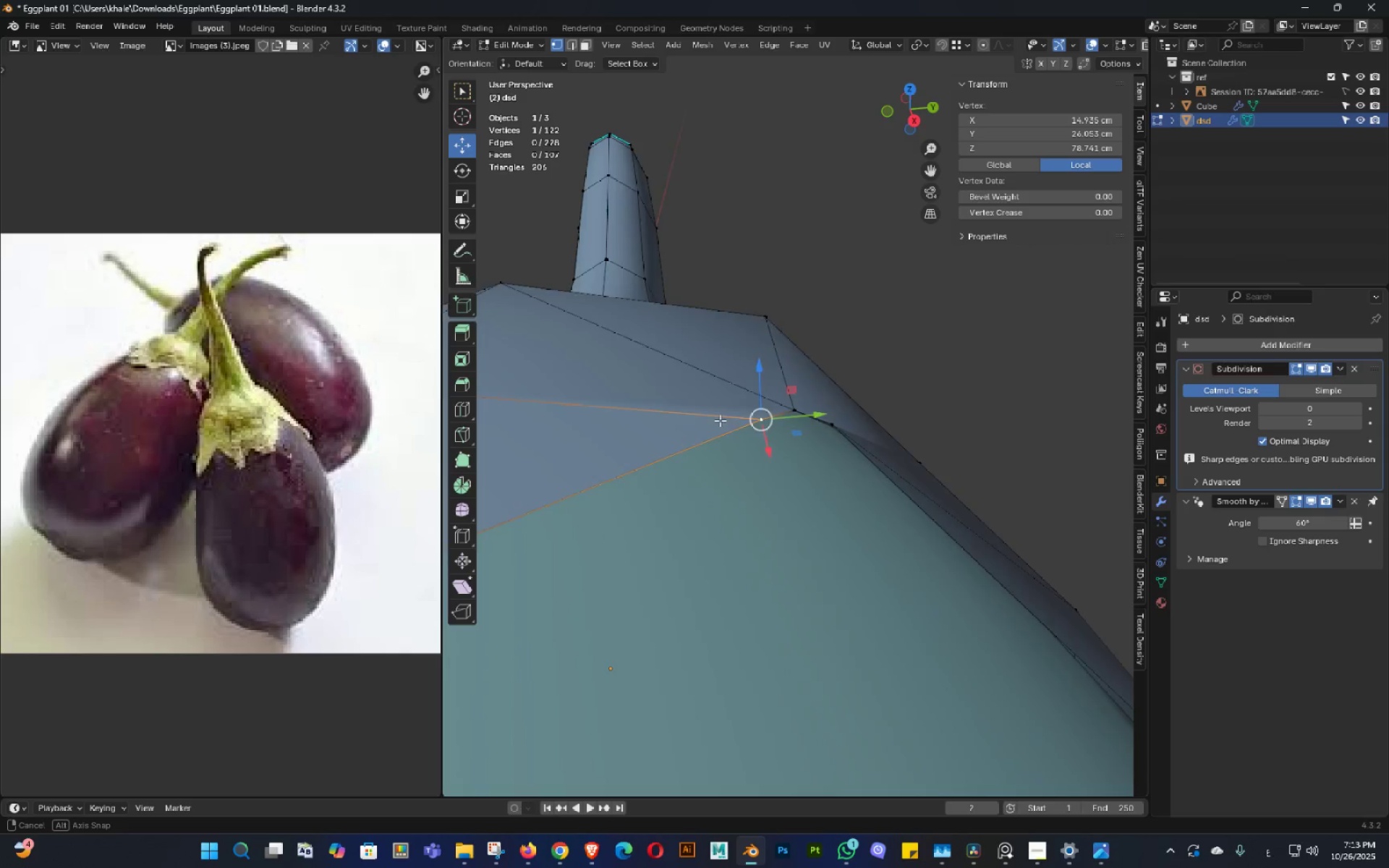 
double_click([718, 430])
 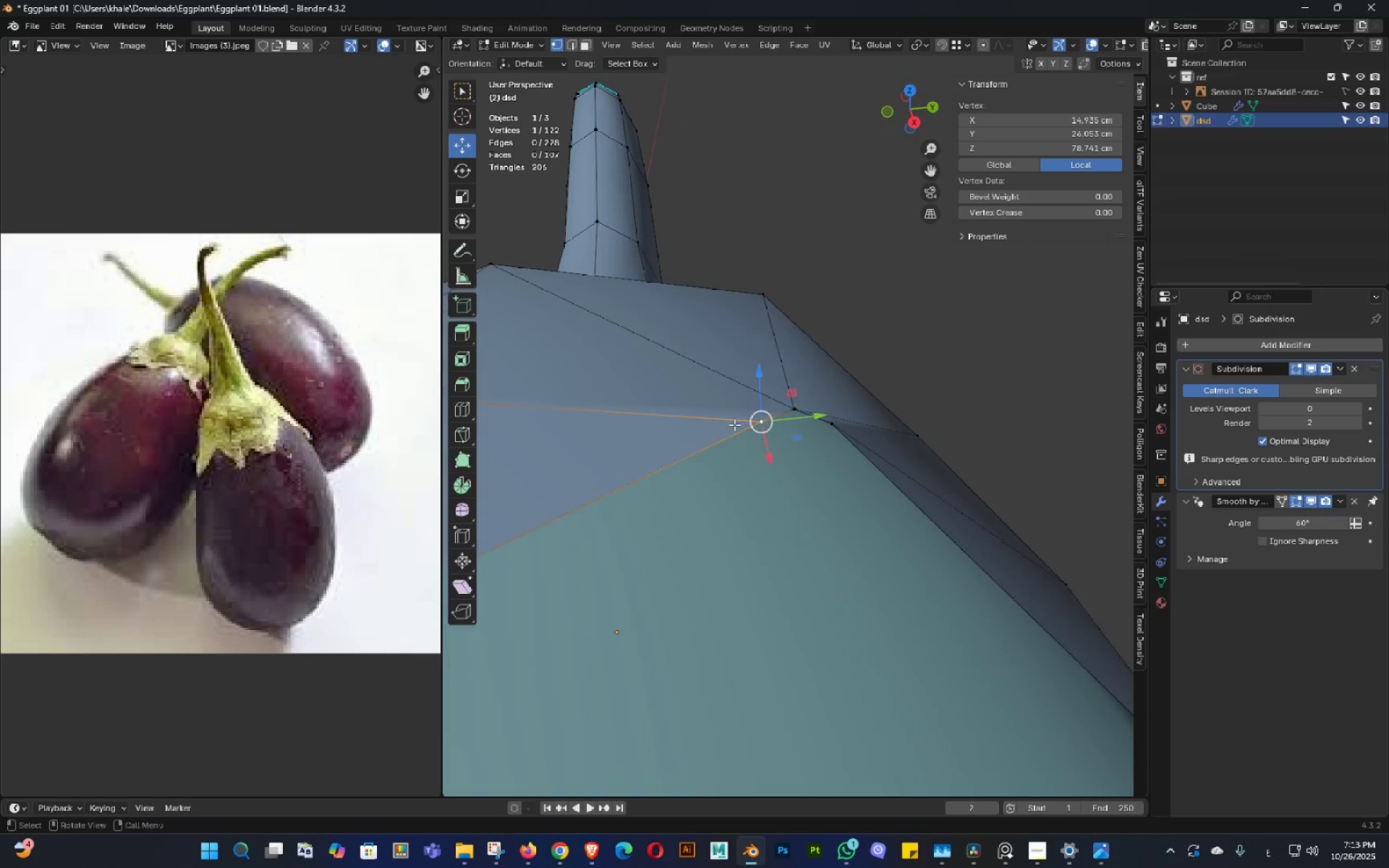 
key(Tab)
 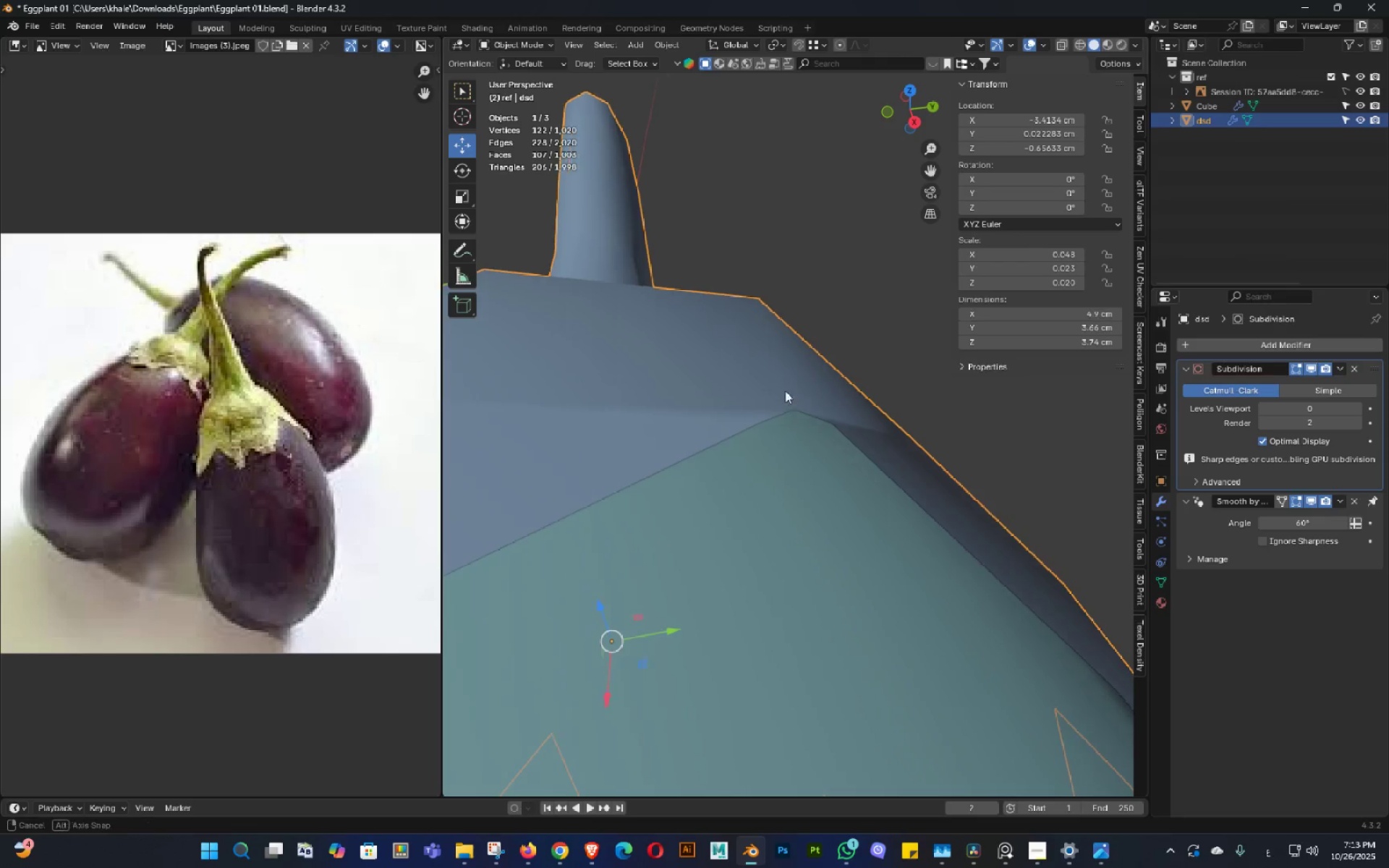 
key(Control+ControlLeft)
 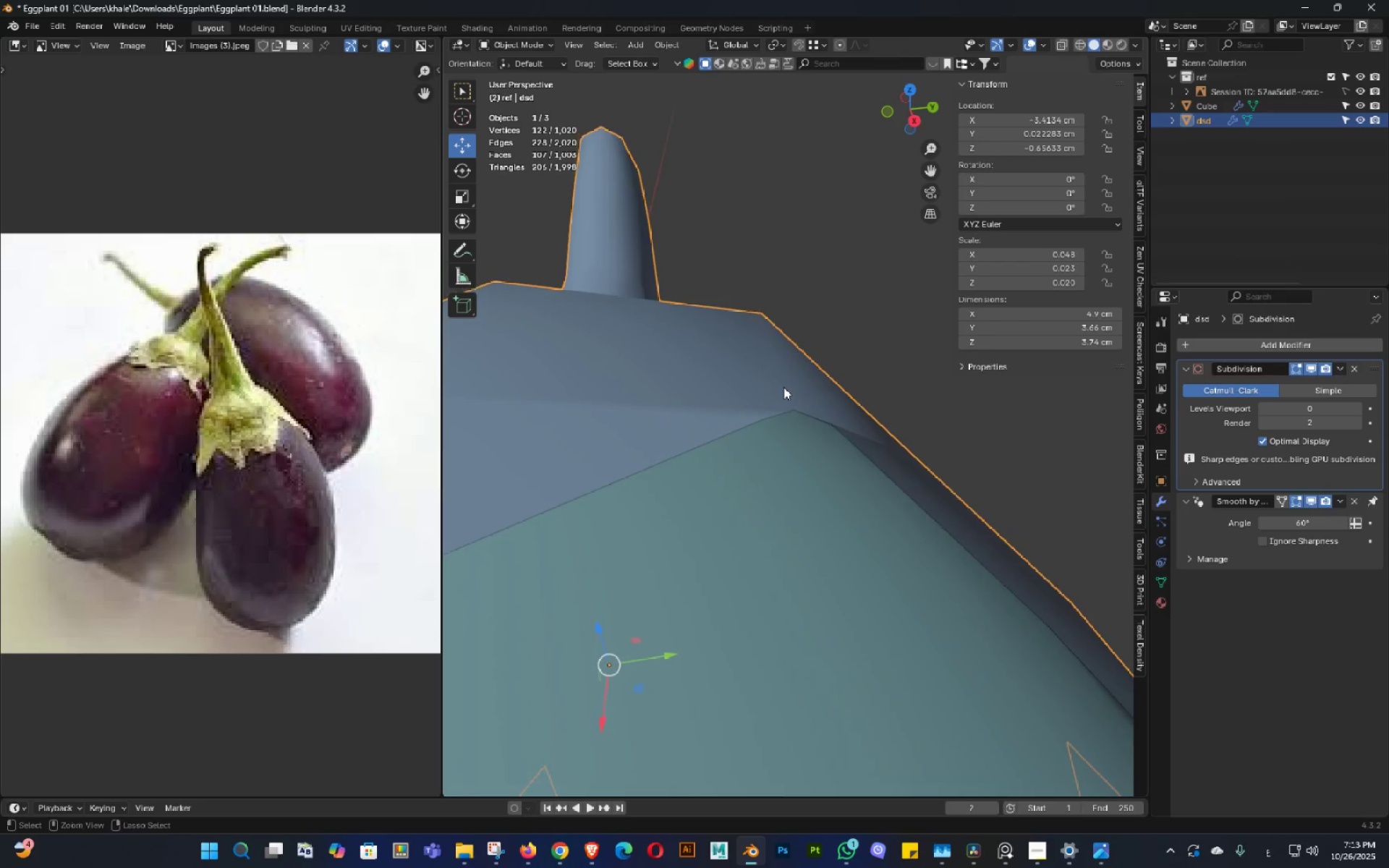 
key(Control+S)
 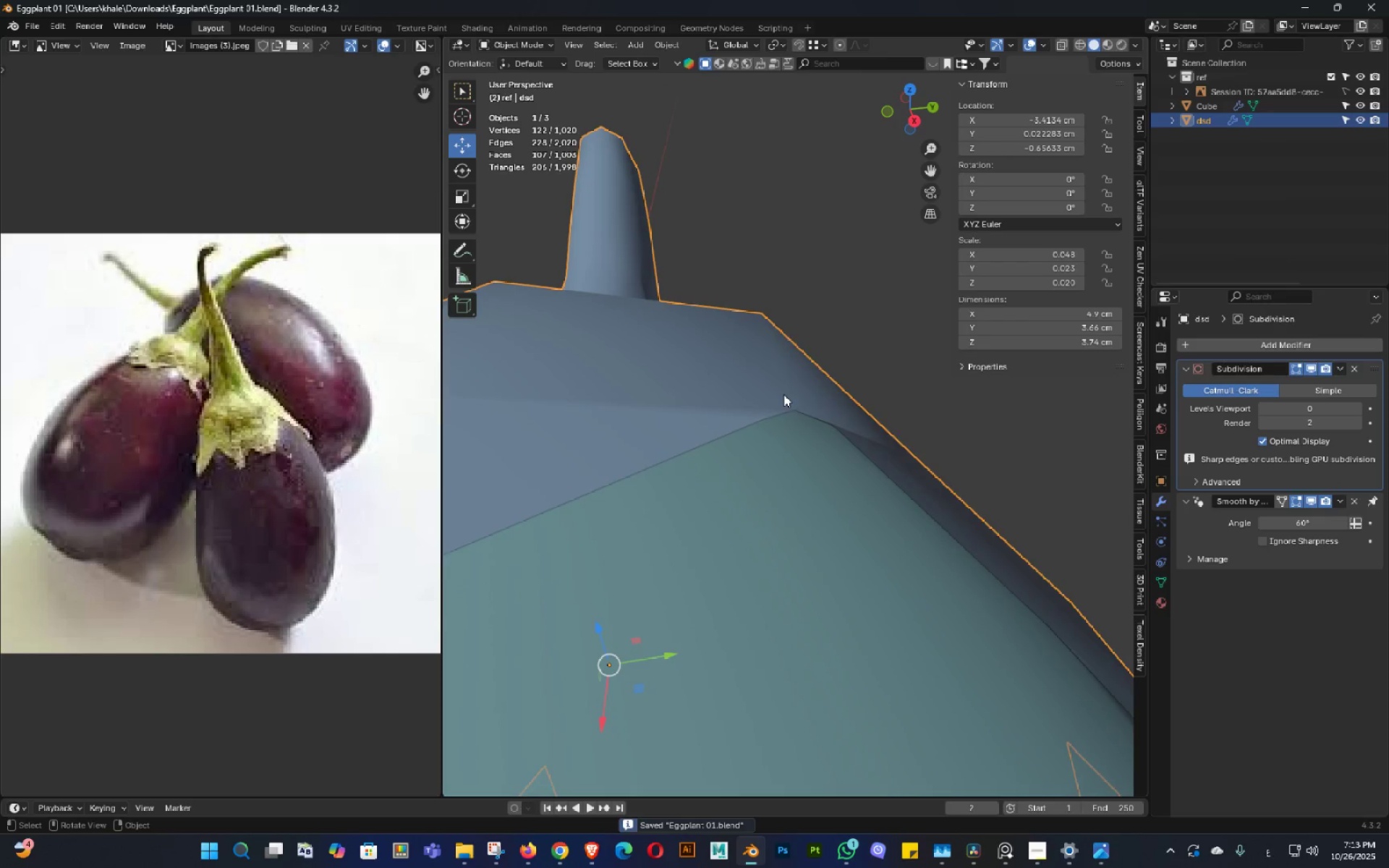 
key(3)
 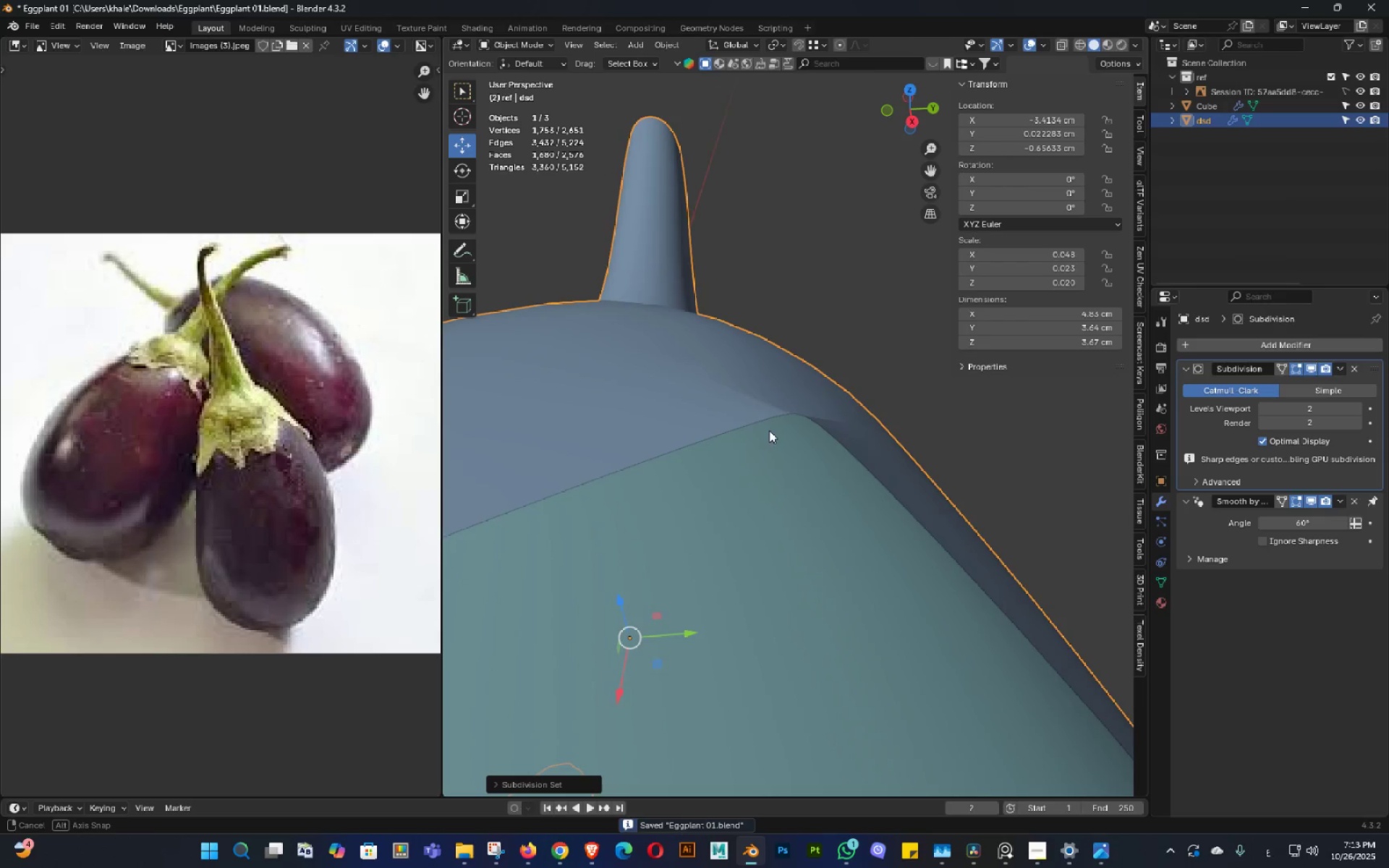 
key(Tab)
 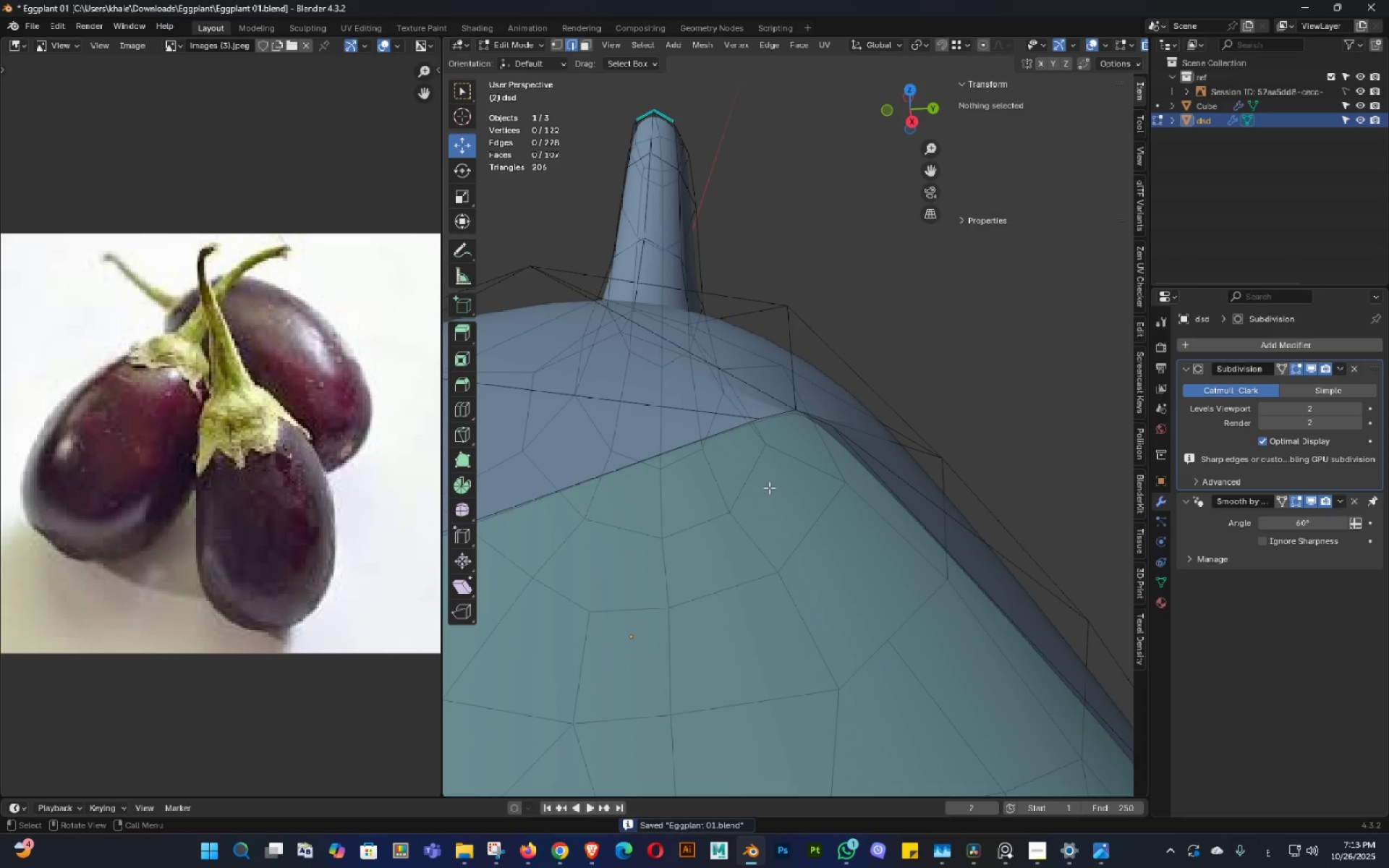 
key(1)
 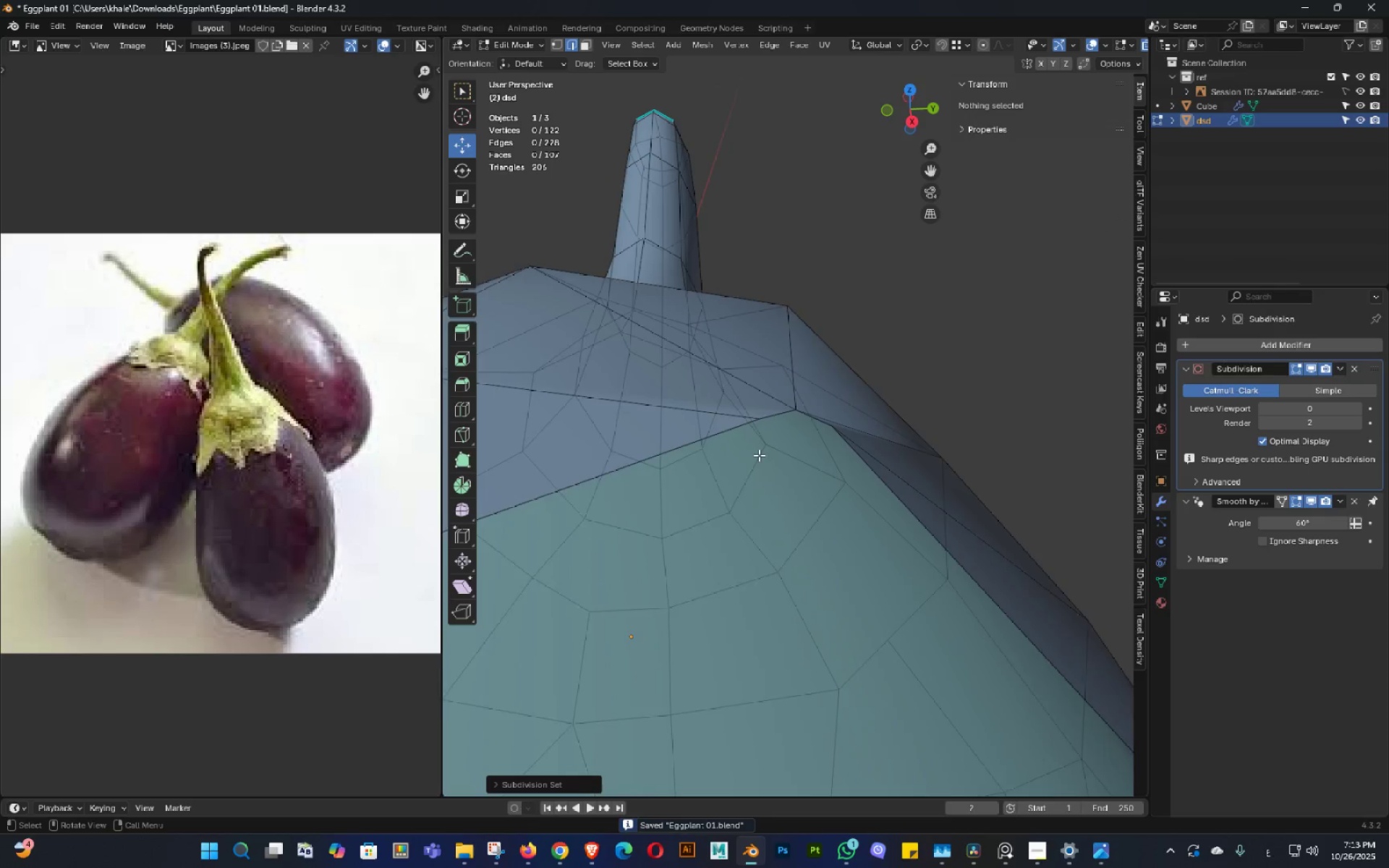 
scroll: coordinate [758, 451], scroll_direction: up, amount: 1.0
 